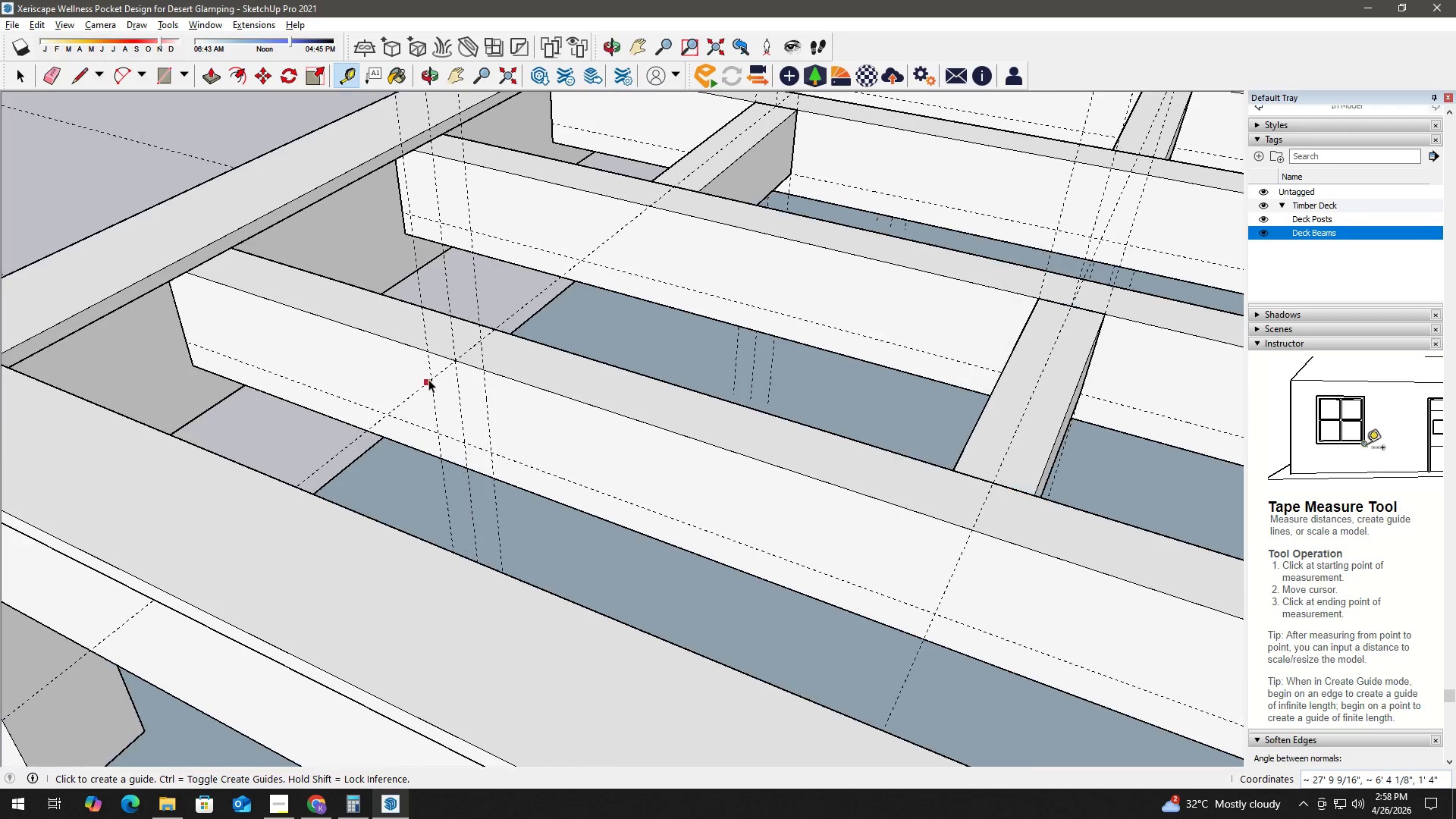 
key(Space)
 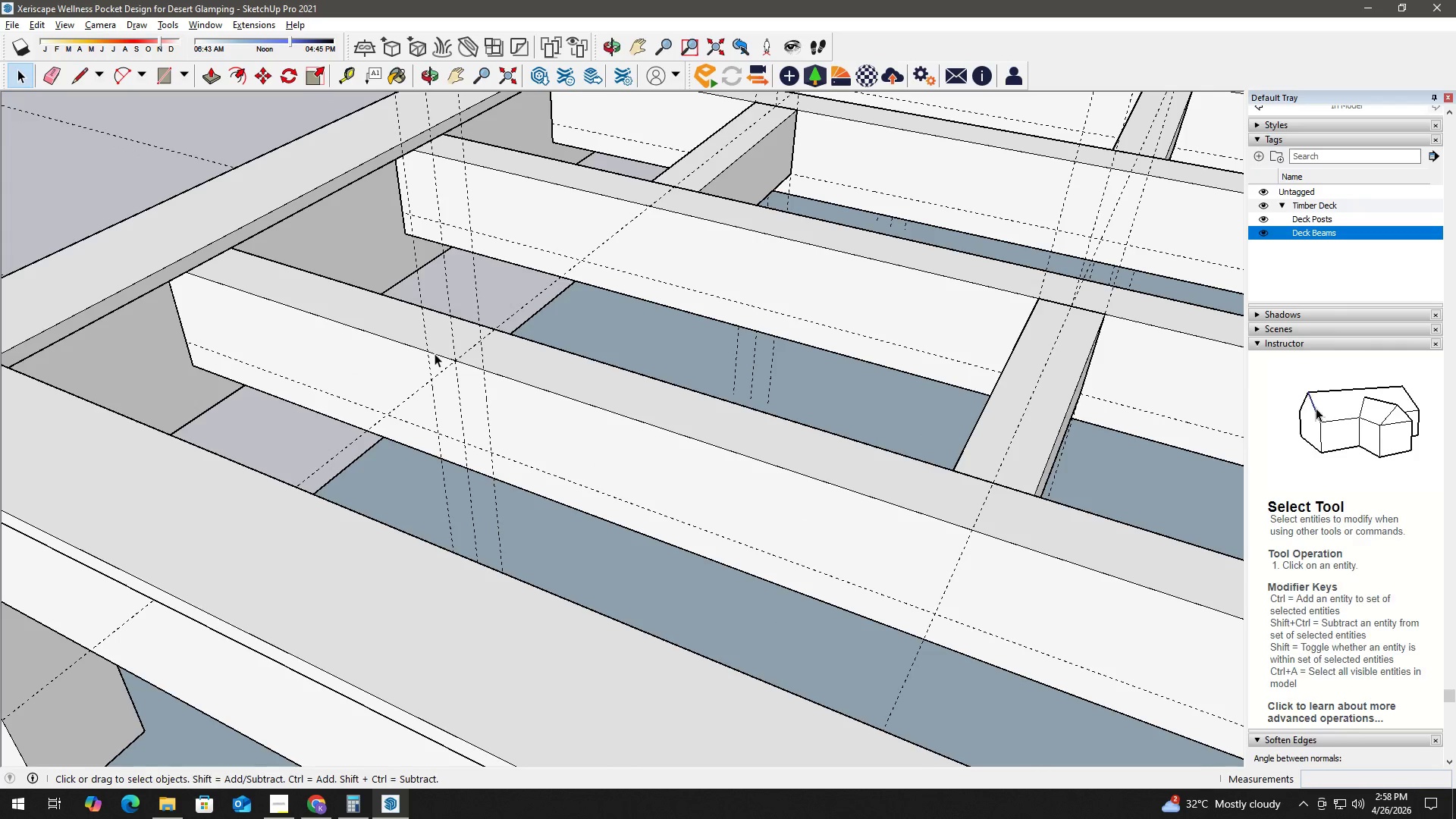 
key(R)
 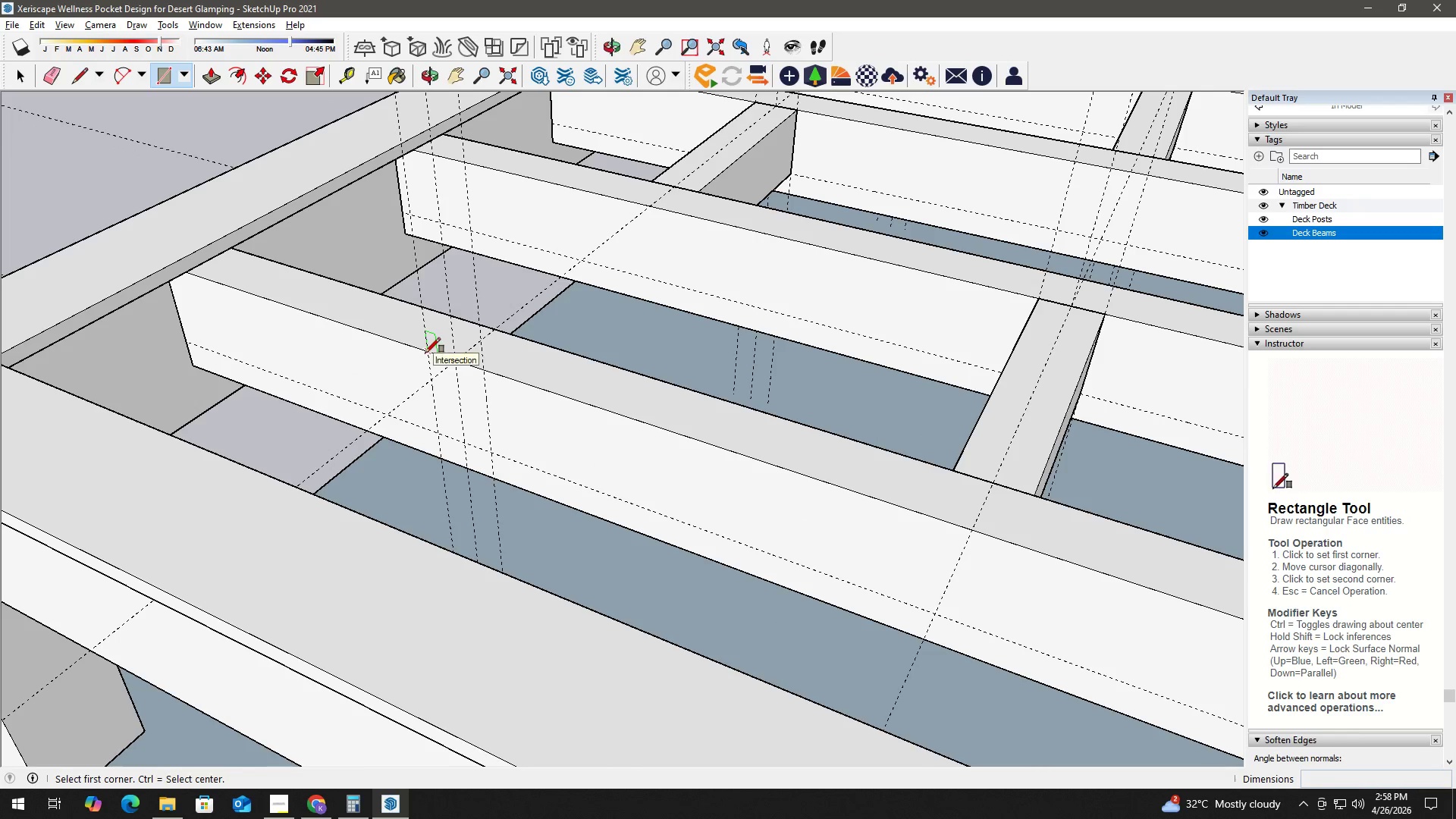 
left_click_drag(start_coordinate=[425, 353], to_coordinate=[427, 357])
 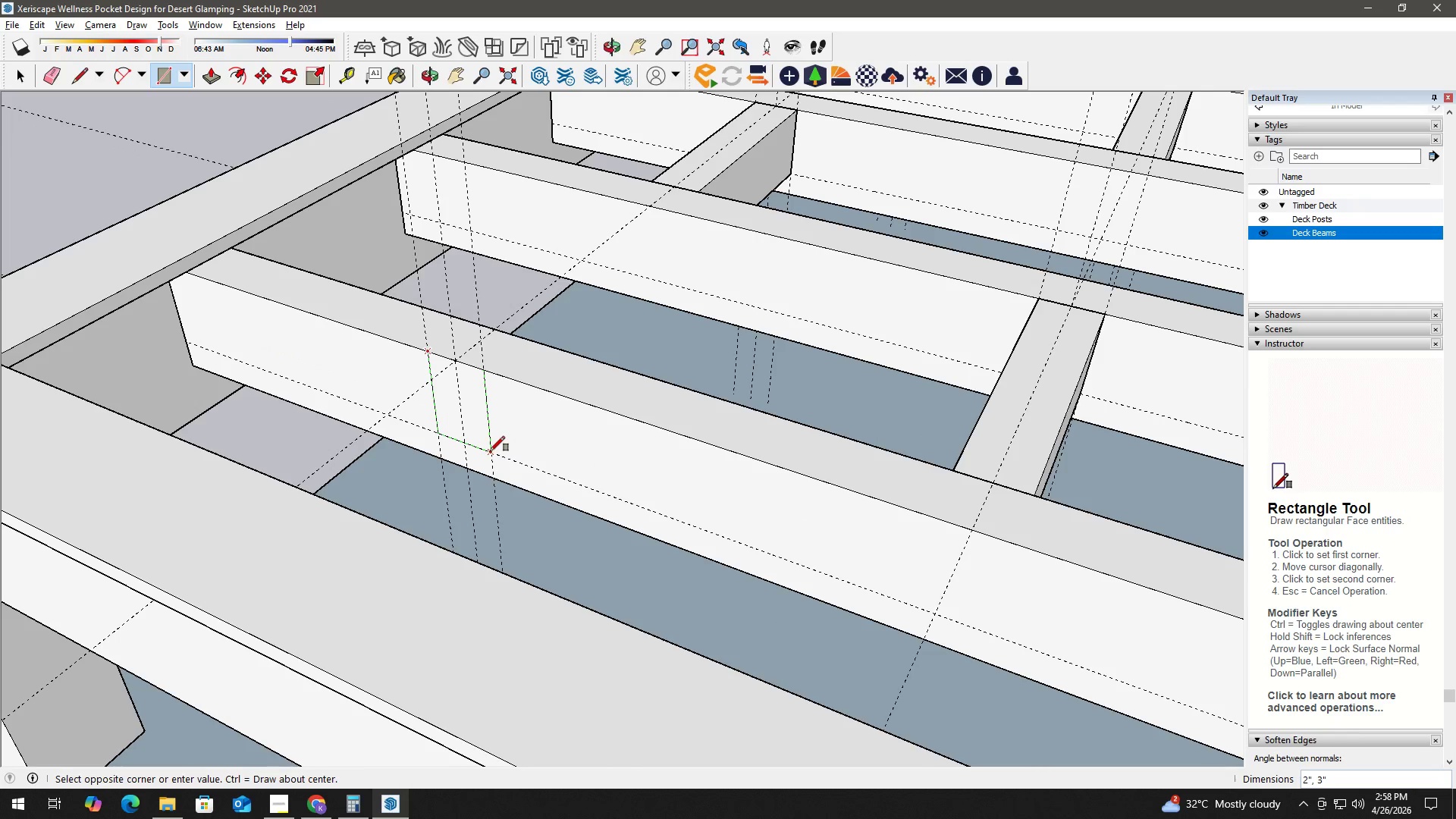 
left_click([490, 451])
 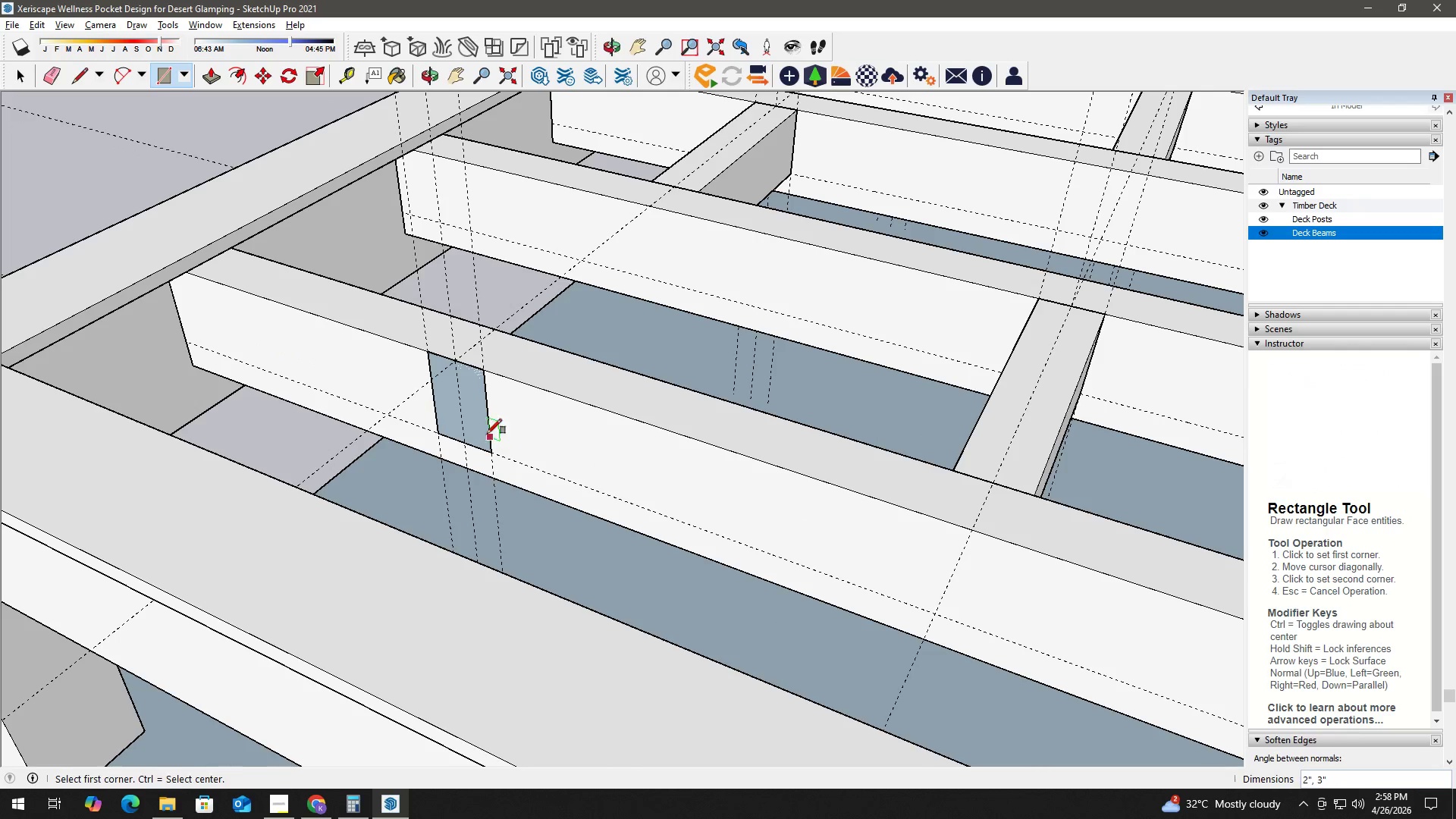 
key(Space)
 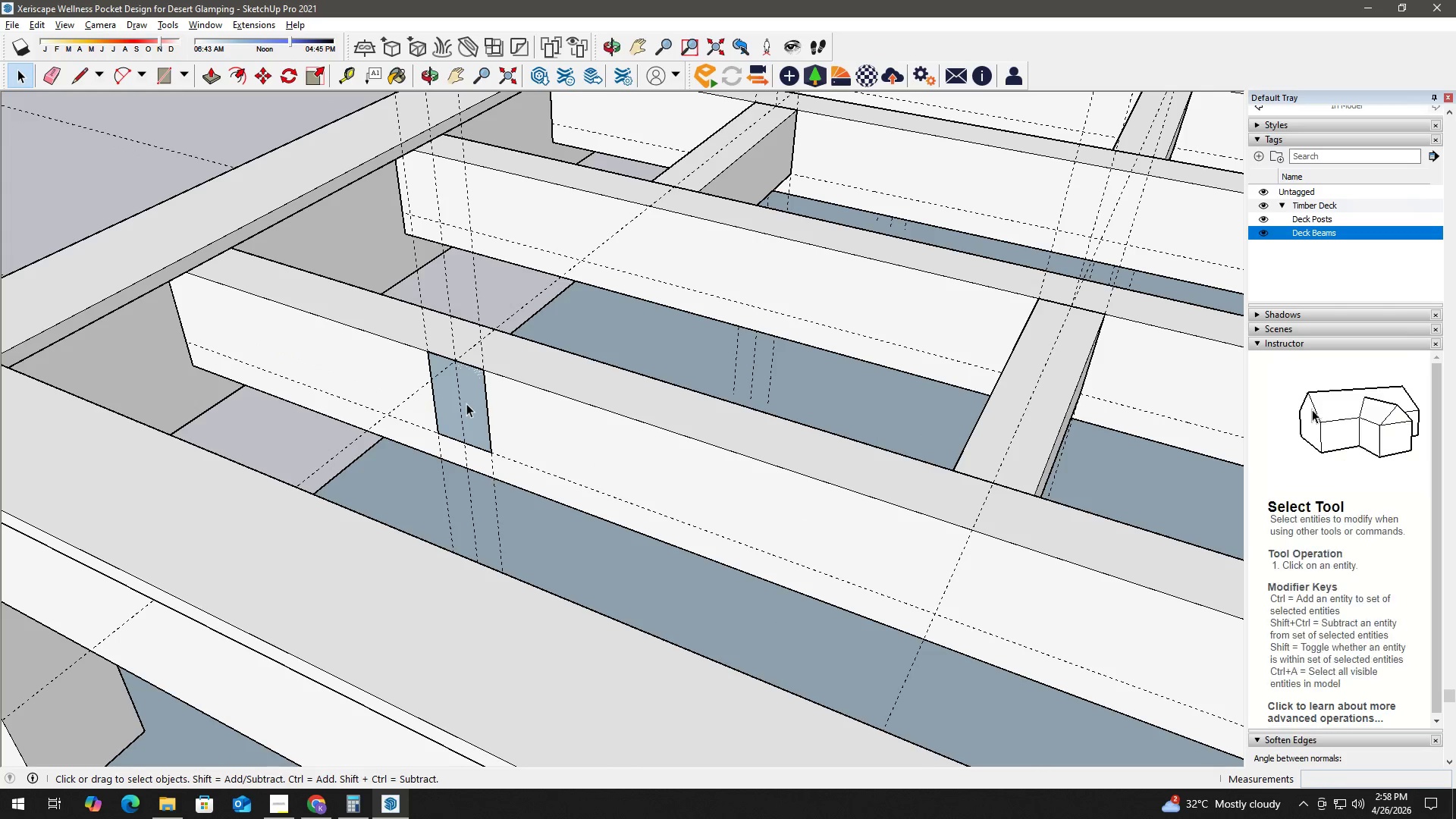 
double_click([466, 403])
 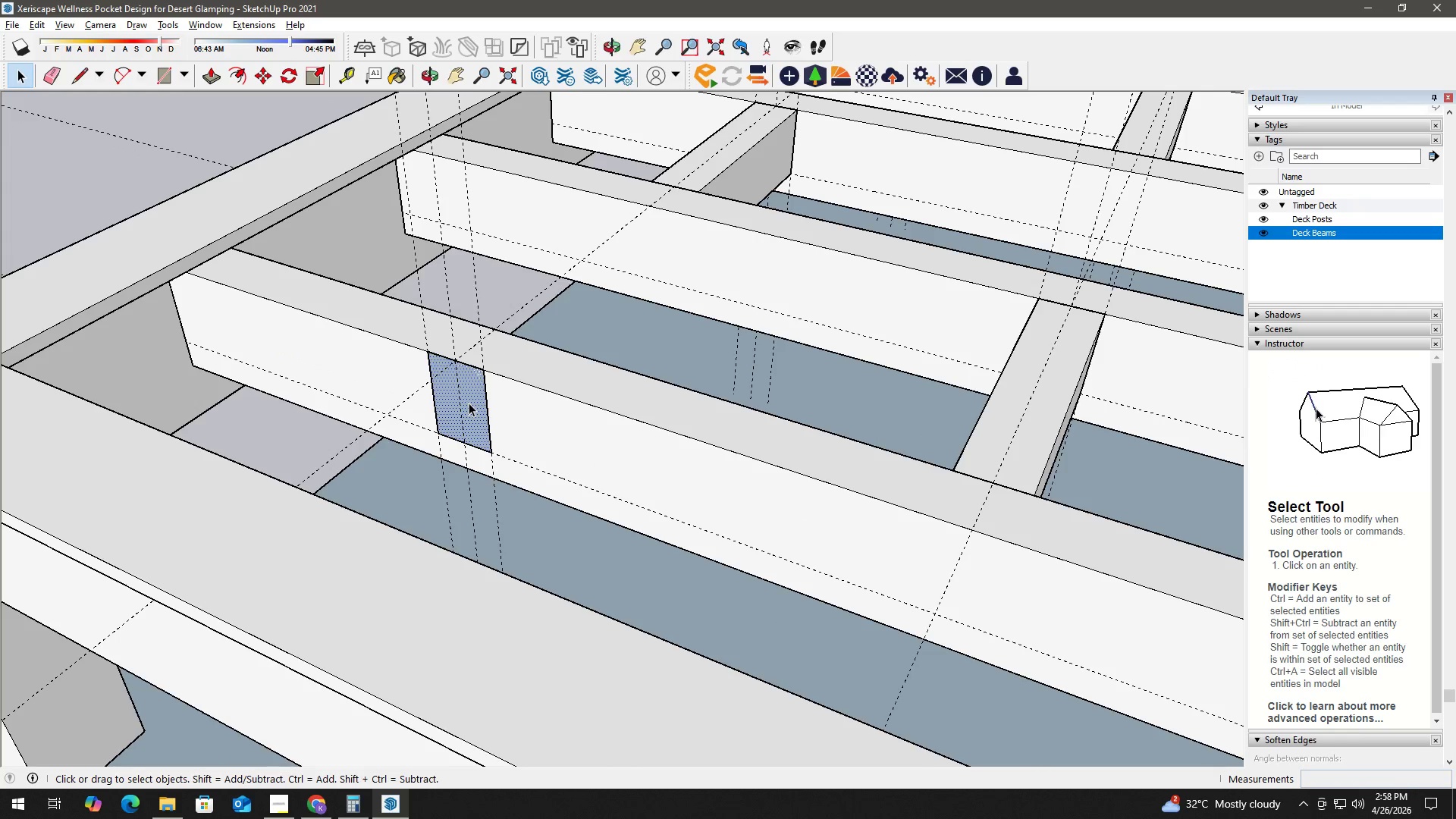 
key(P)
 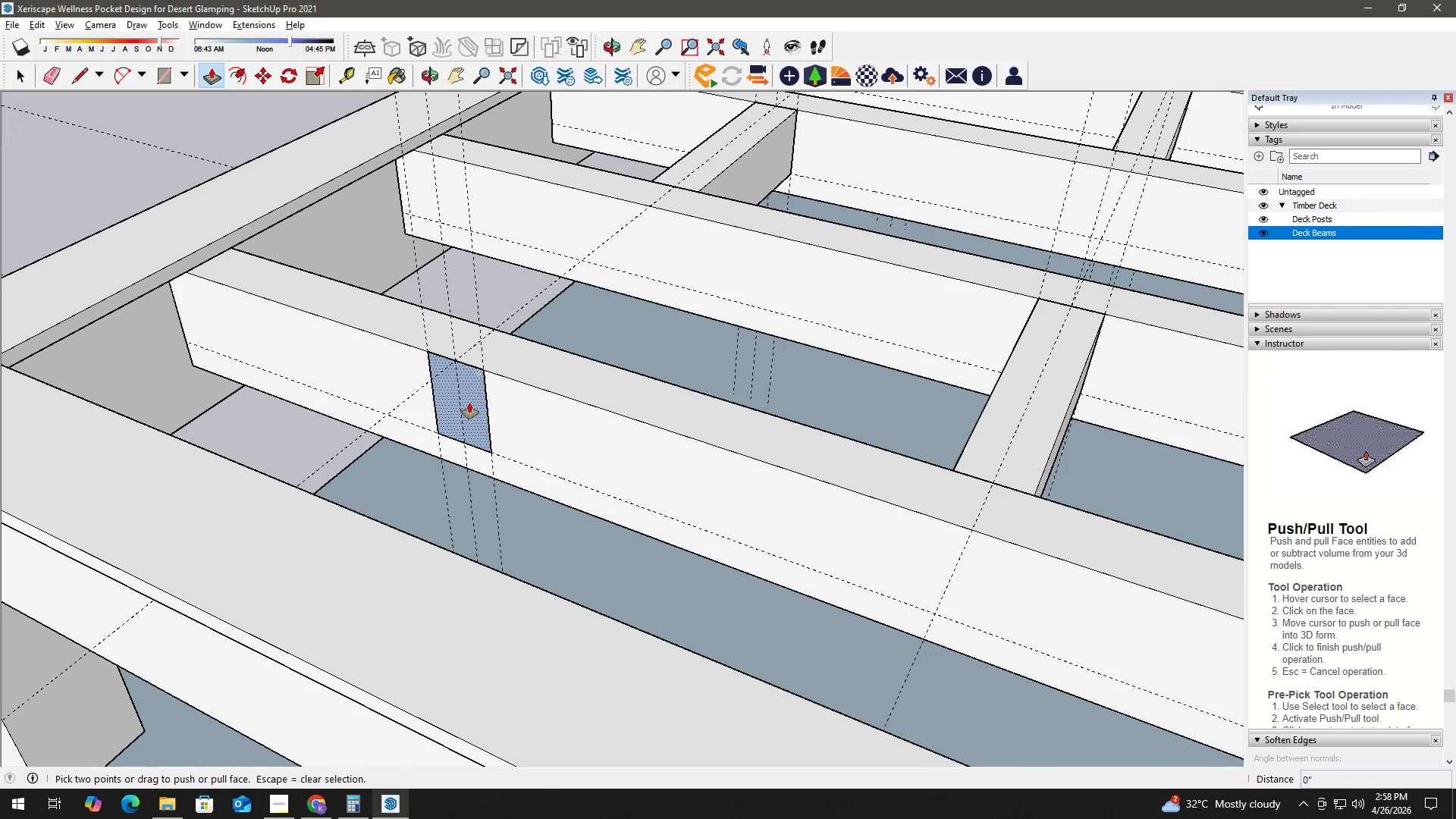 
left_click([469, 403])
 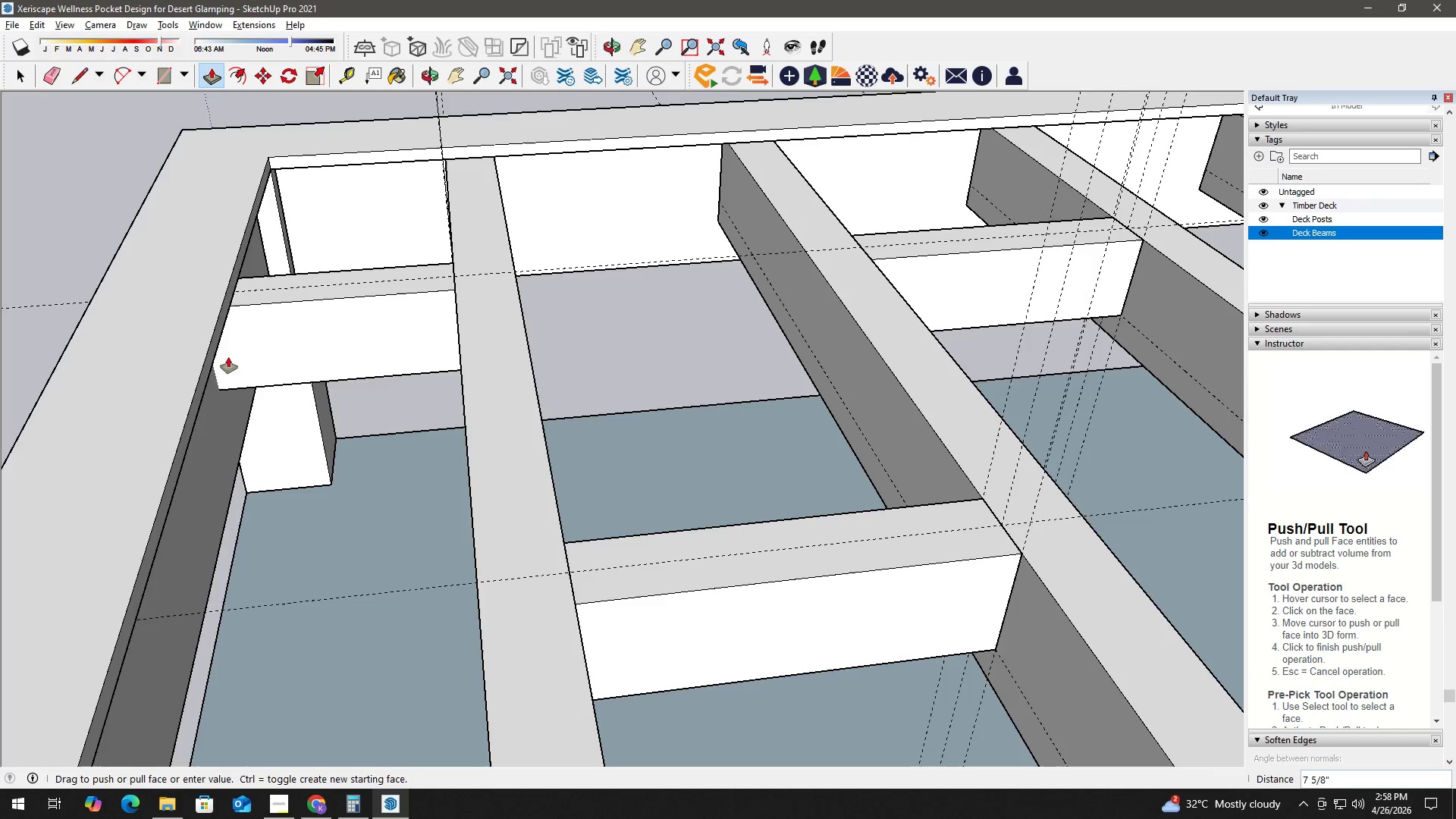 
scroll: coordinate [224, 359], scroll_direction: up, amount: 1.0
 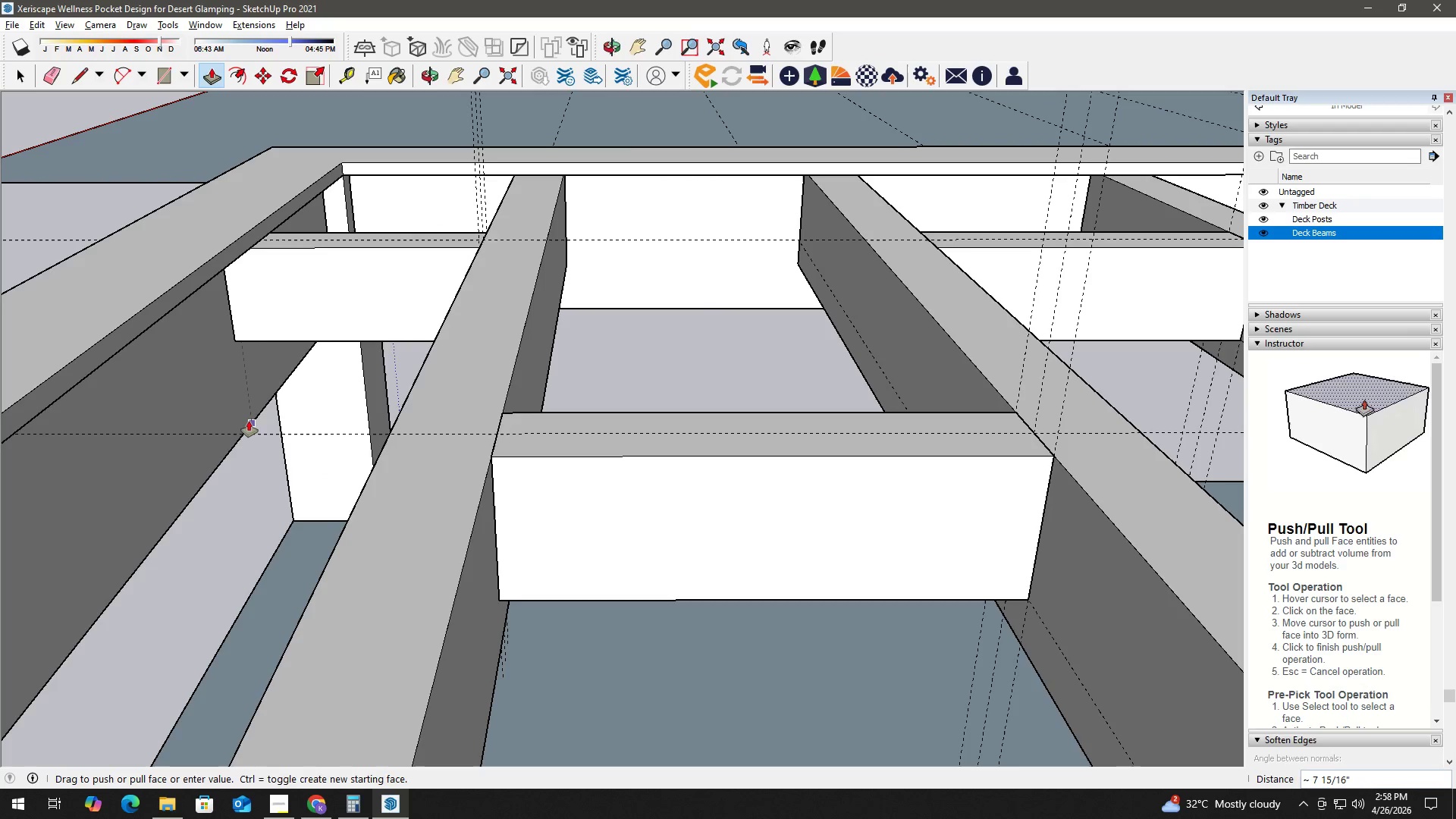 
left_click([249, 421])
 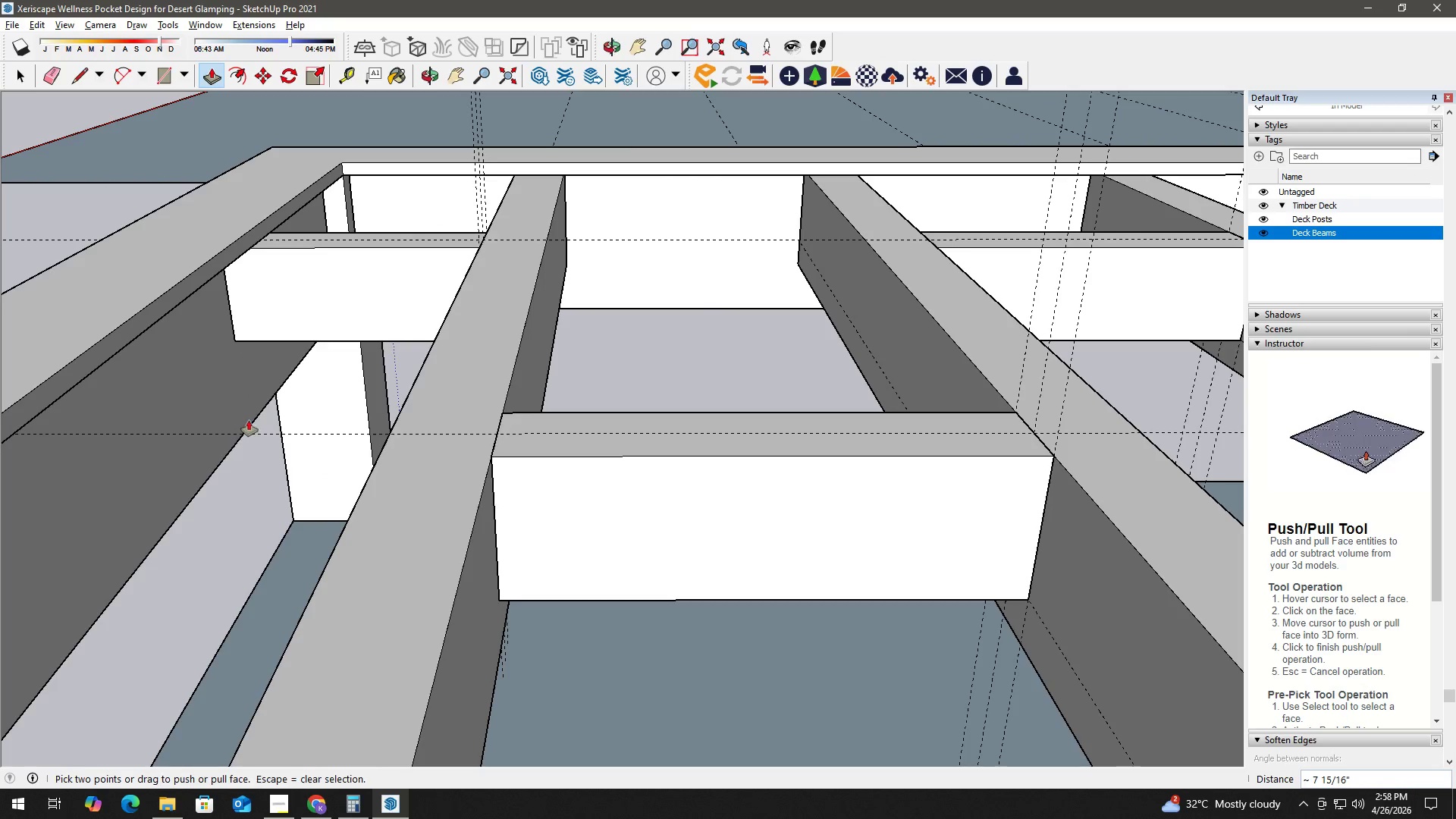 
key(Space)
 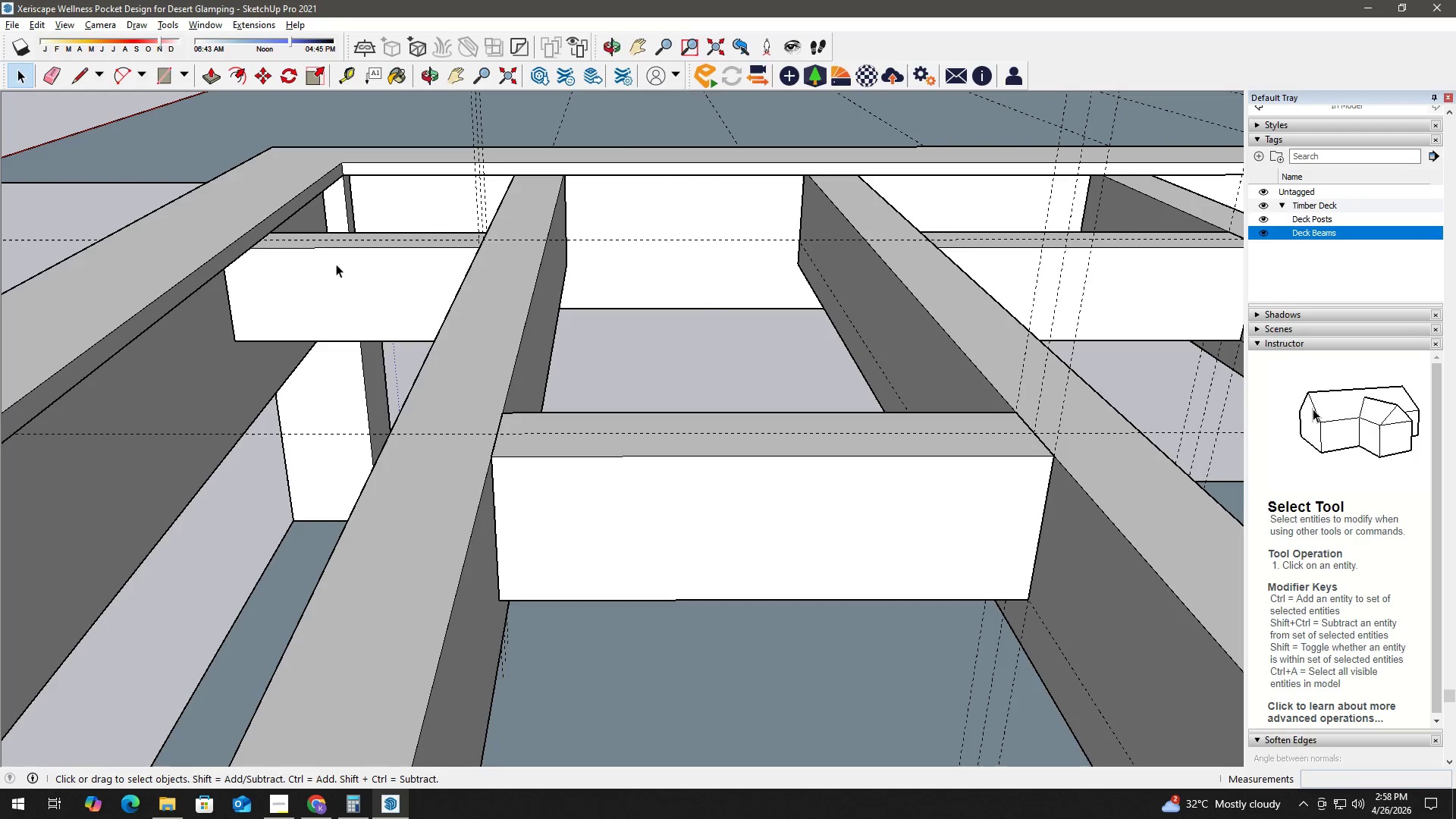 
left_click([334, 267])
 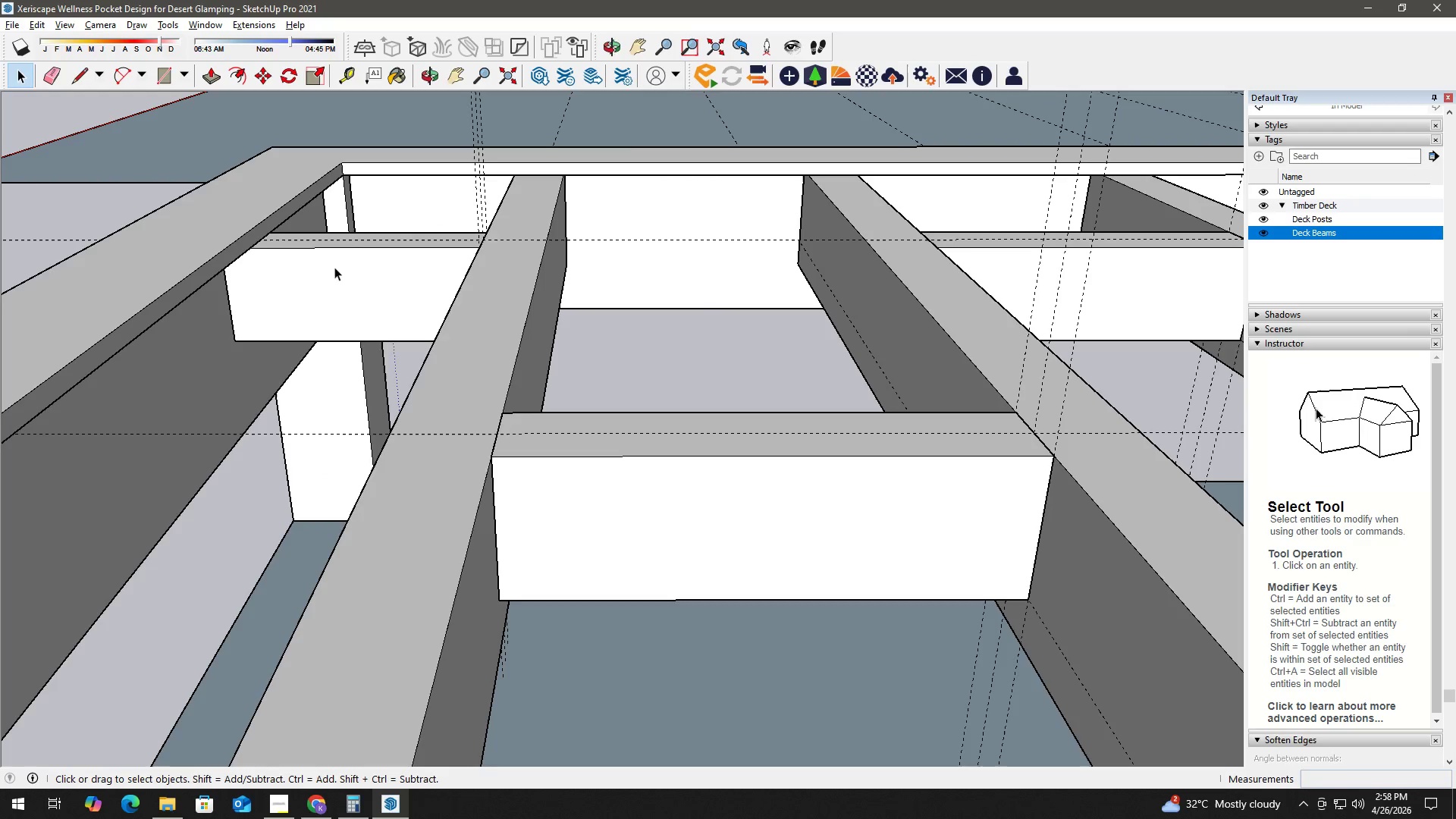 
right_click([334, 267])
 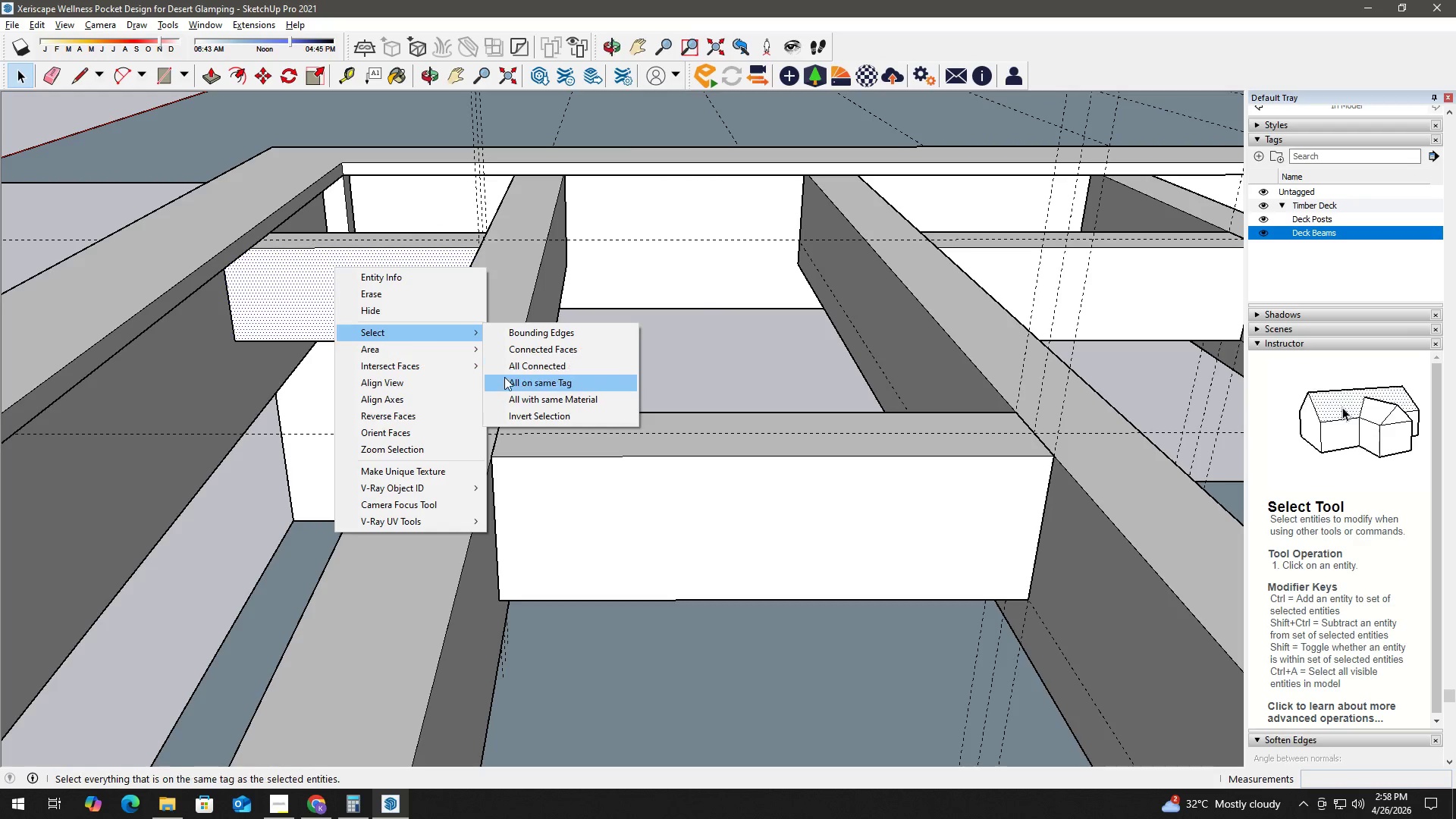 
left_click([510, 367])
 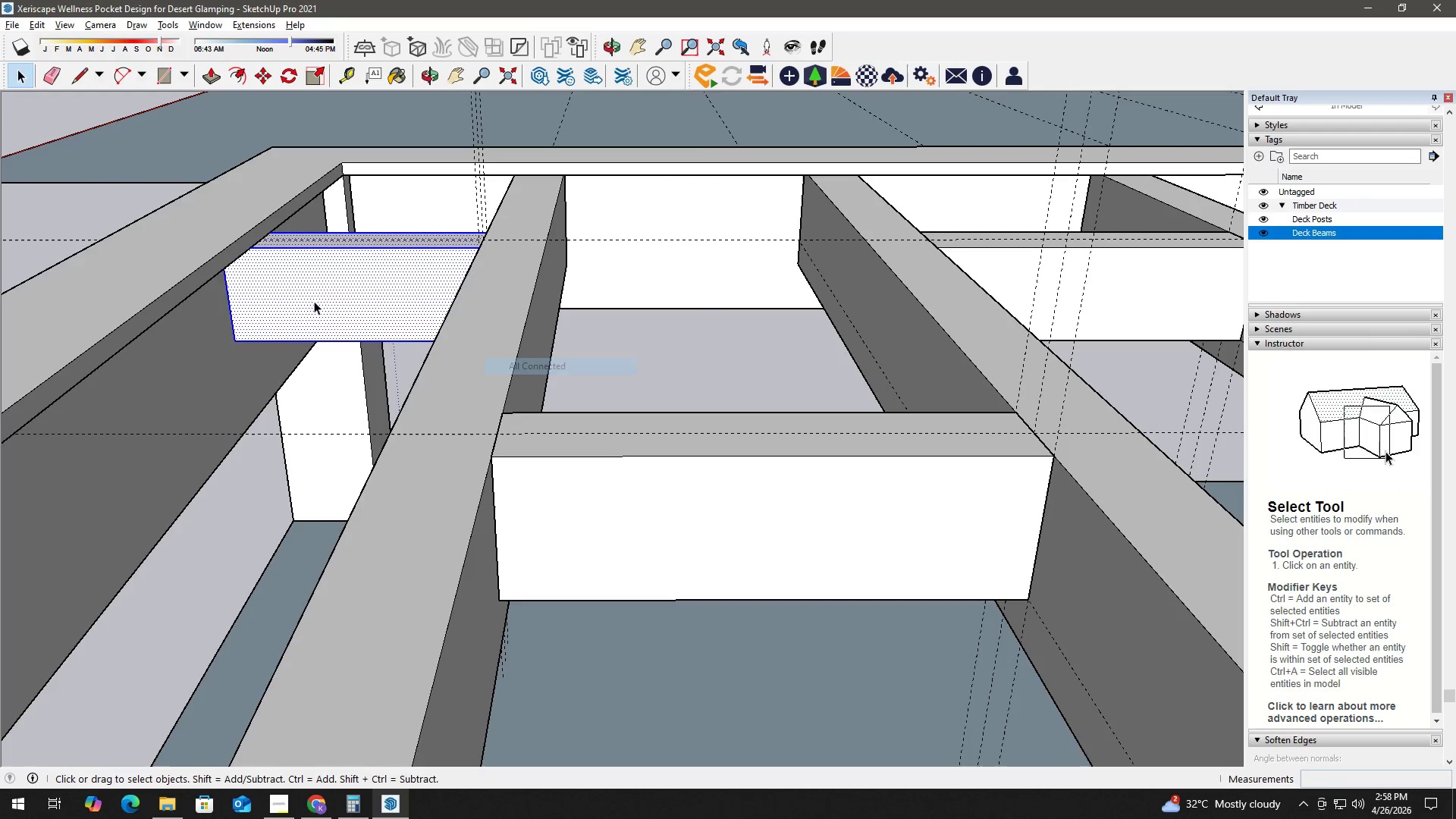 
right_click([311, 293])
 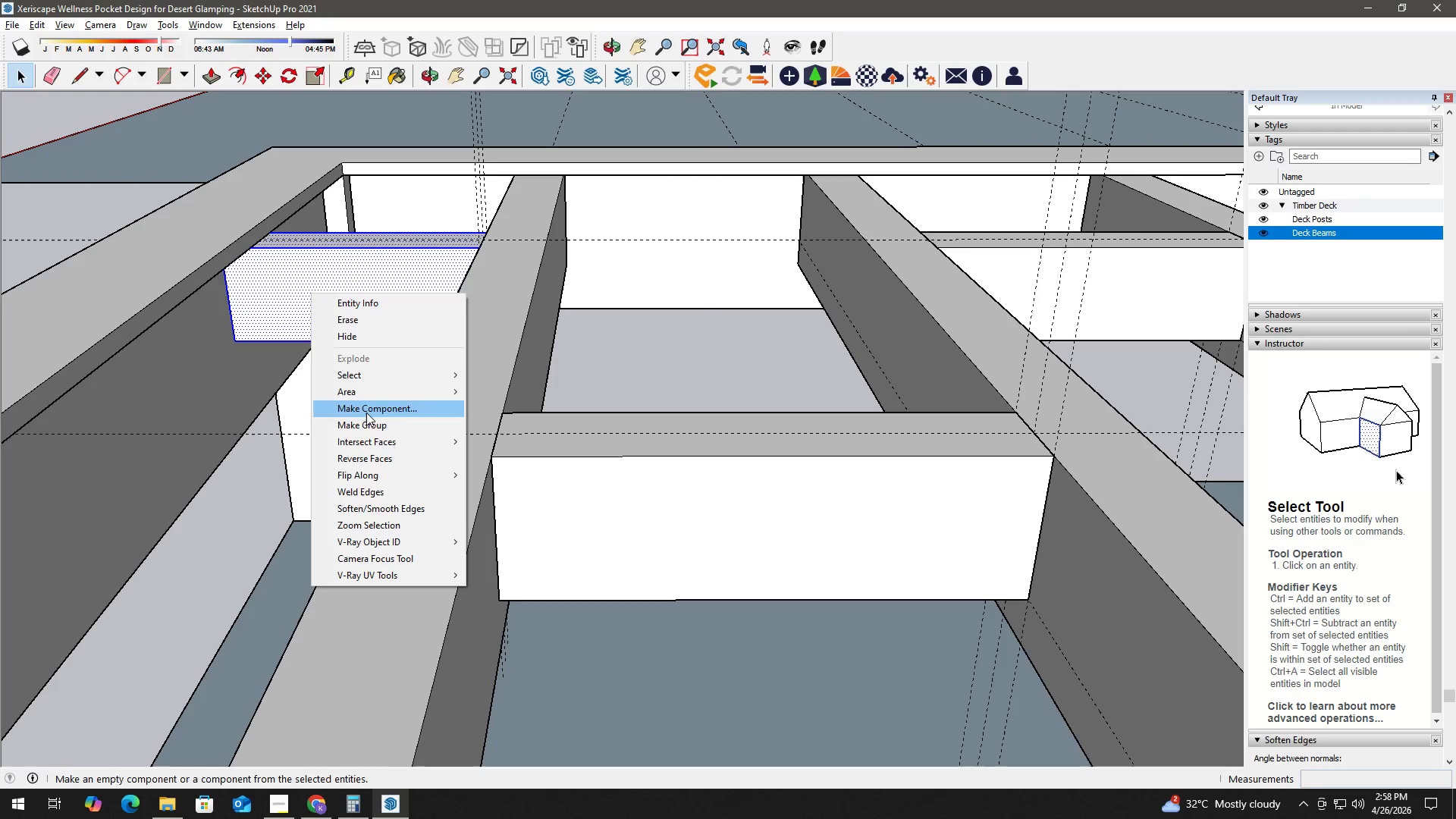 
left_click([369, 425])
 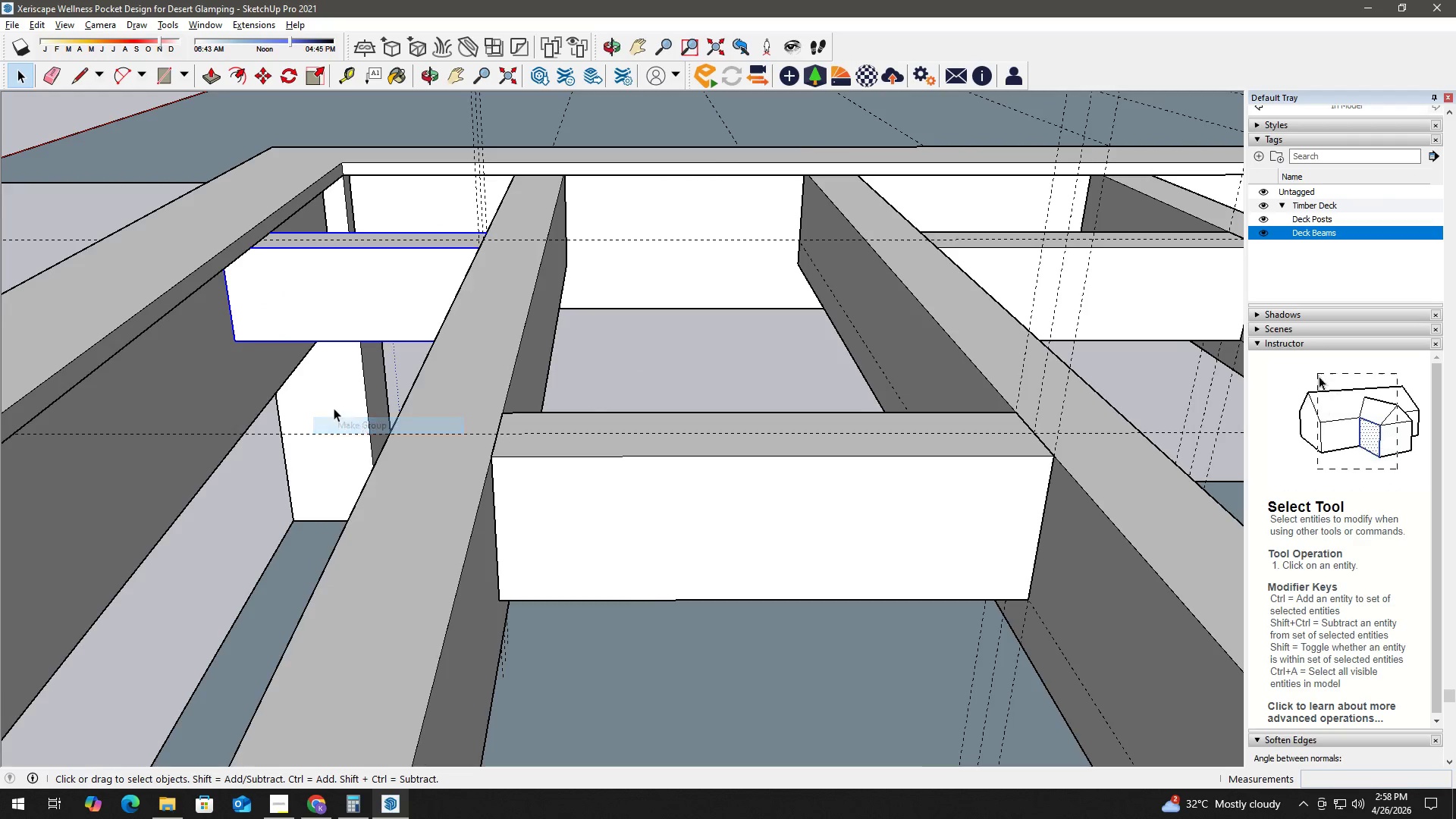 
scroll: coordinate [328, 409], scroll_direction: down, amount: 6.0
 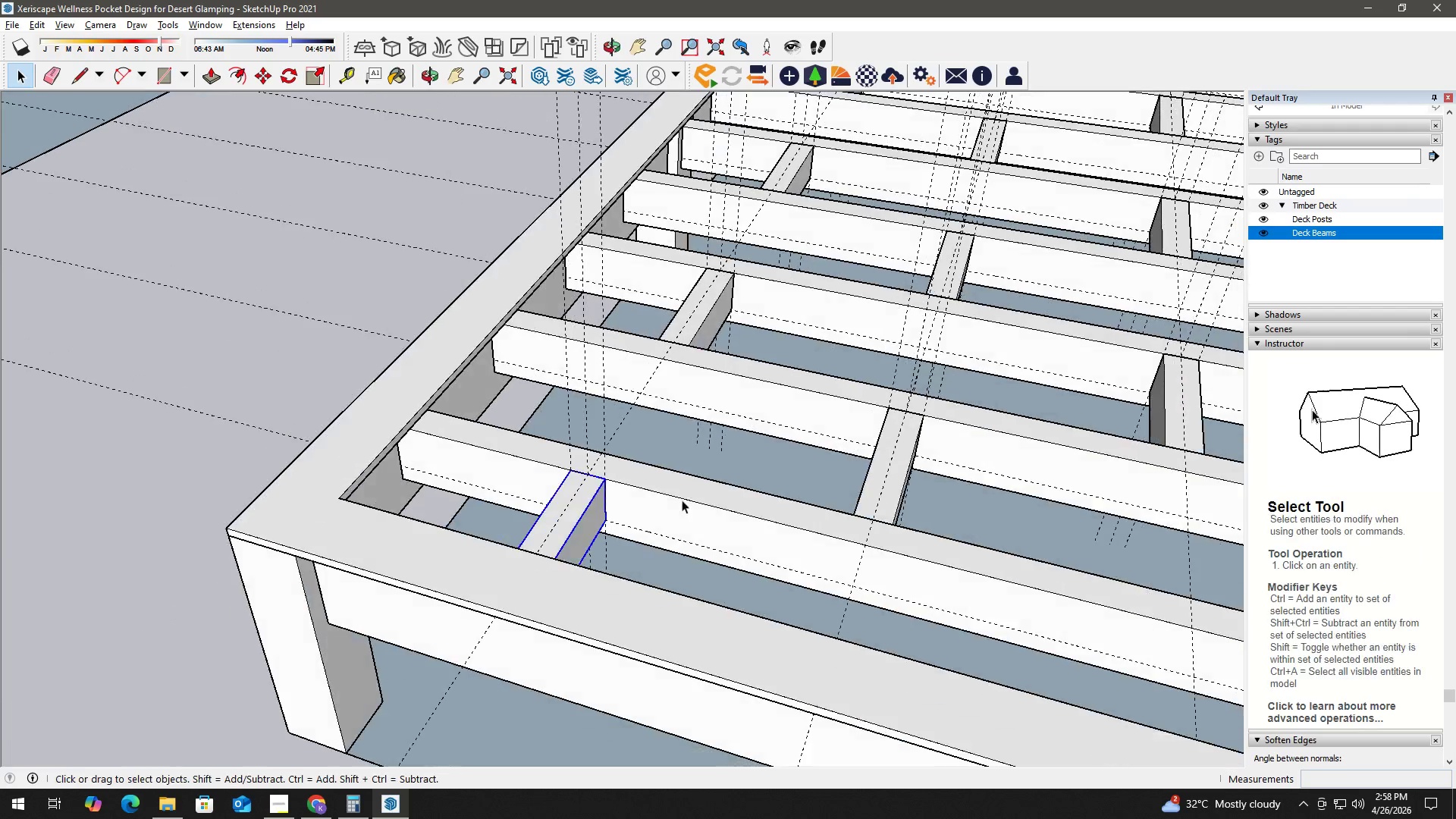 
key(H)
 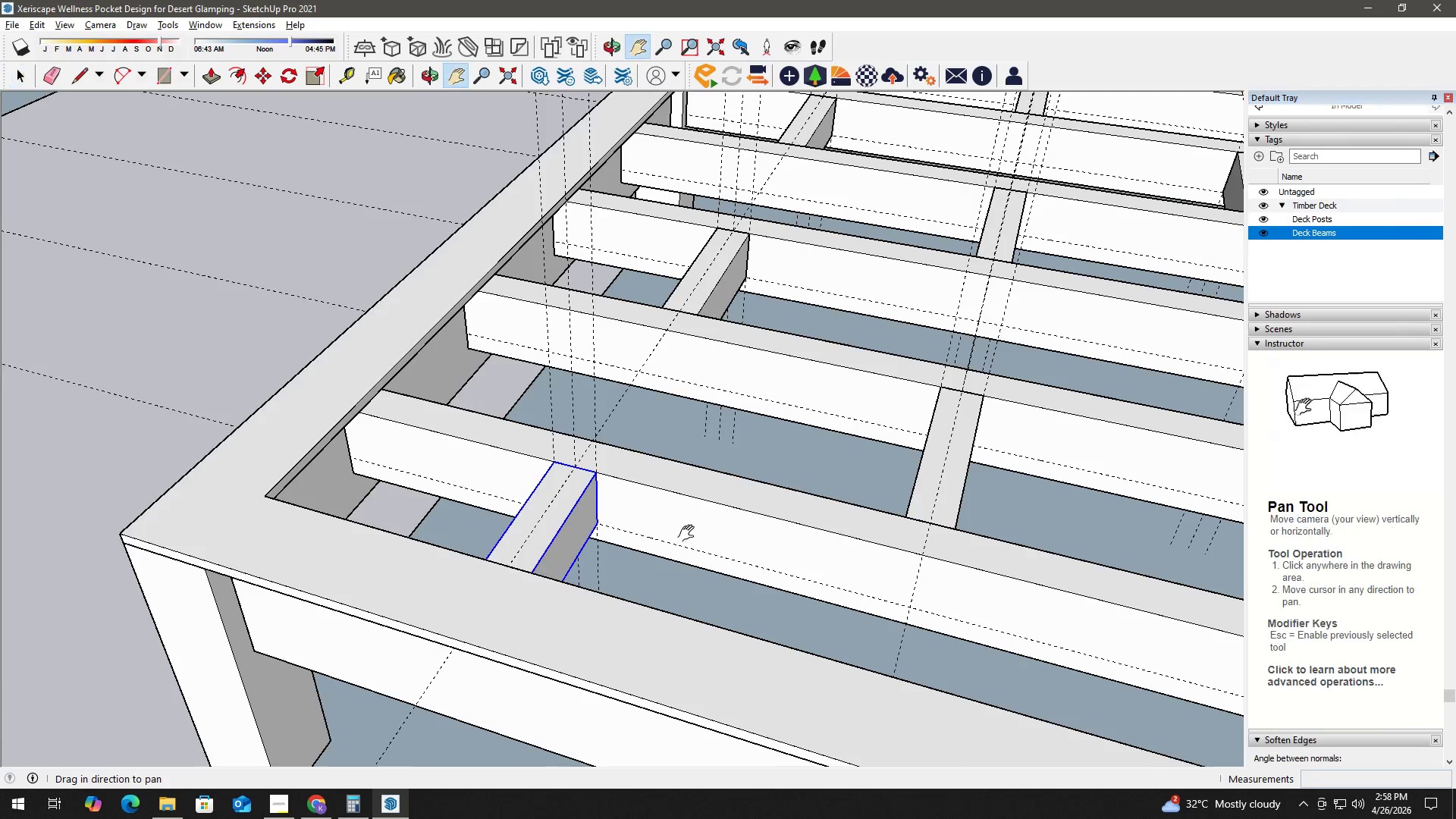 
left_click_drag(start_coordinate=[689, 535], to_coordinate=[425, 479])
 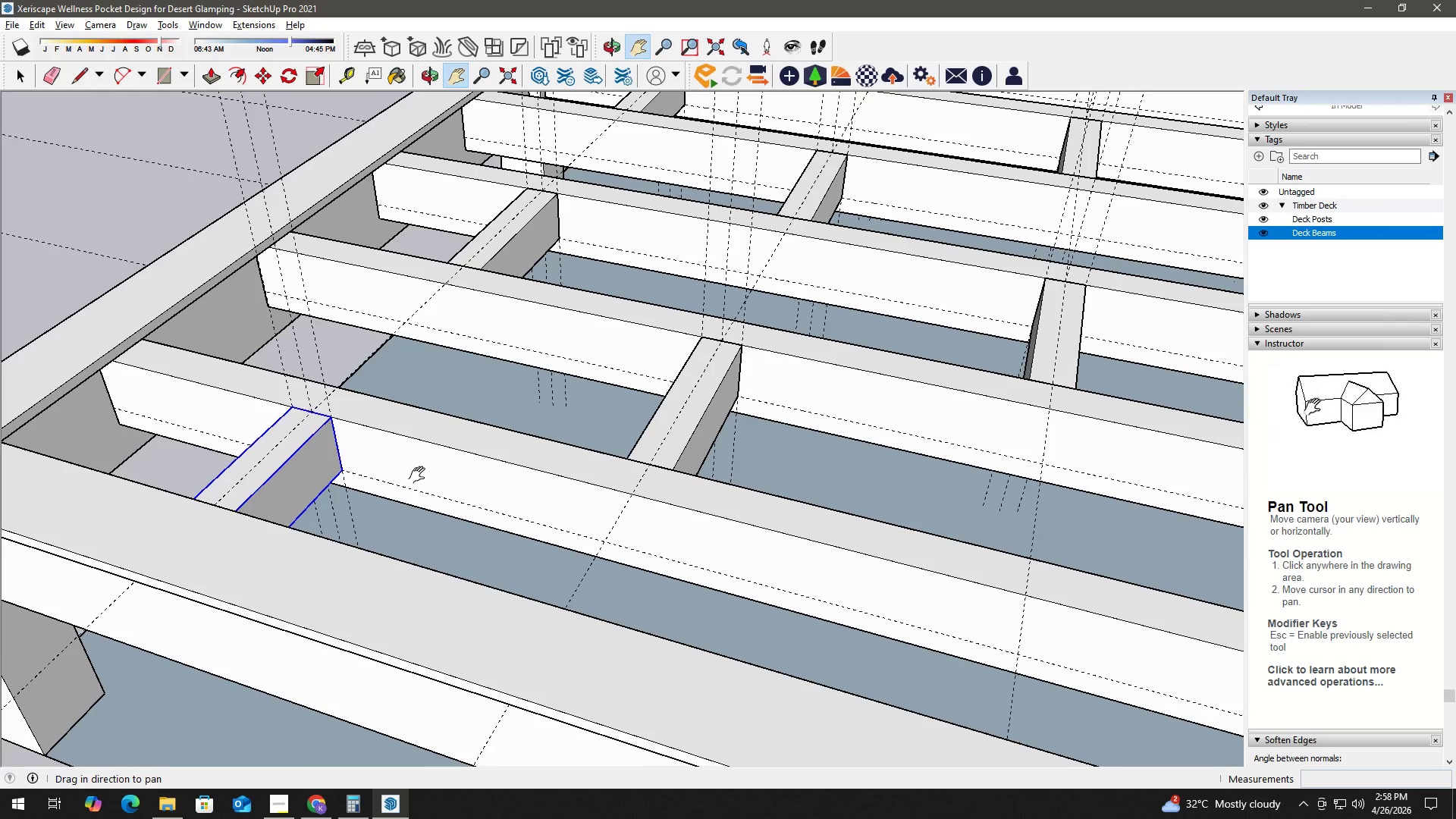 
scroll: coordinate [642, 508], scroll_direction: up, amount: 2.0
 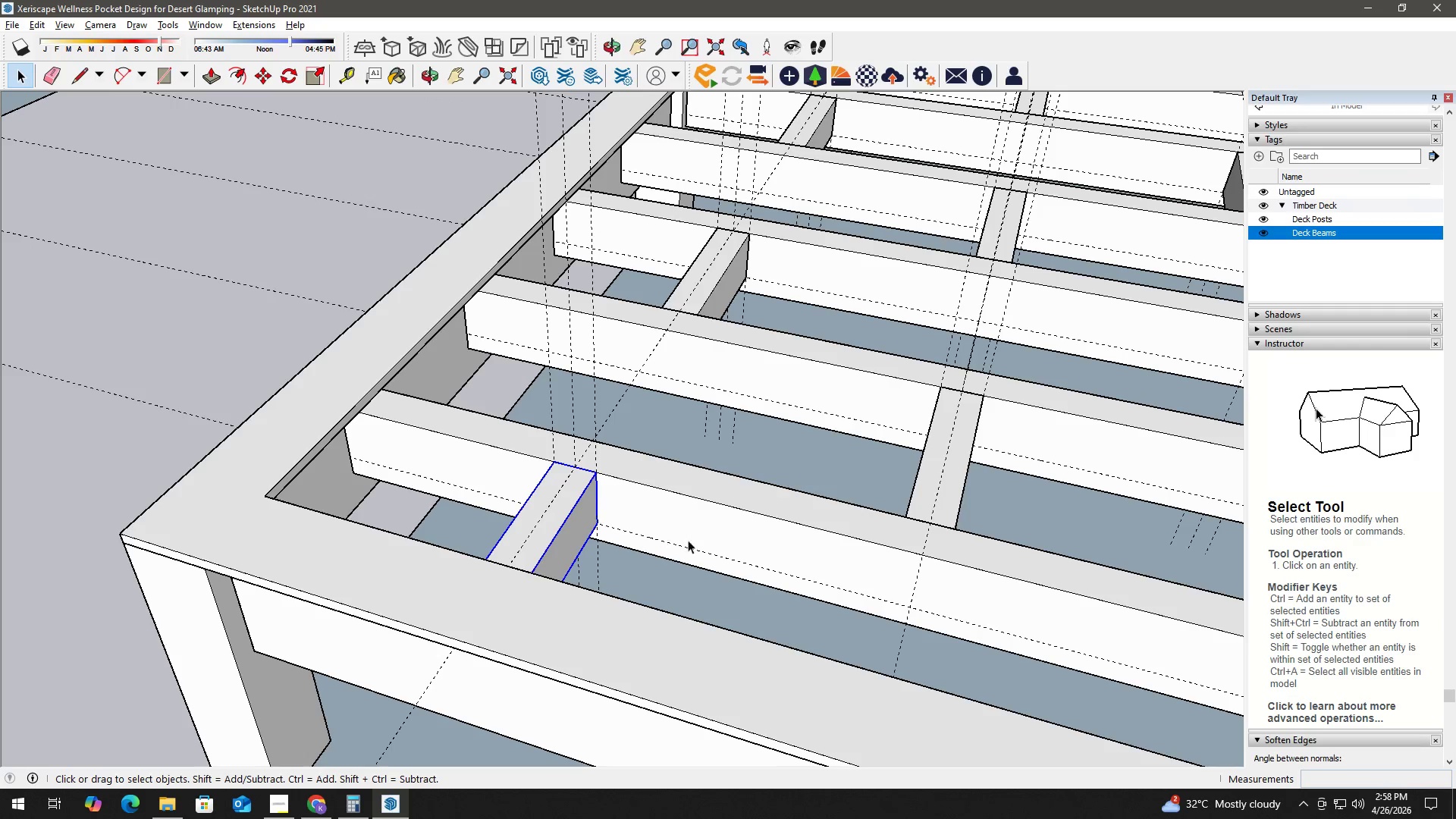 
key(Space)
 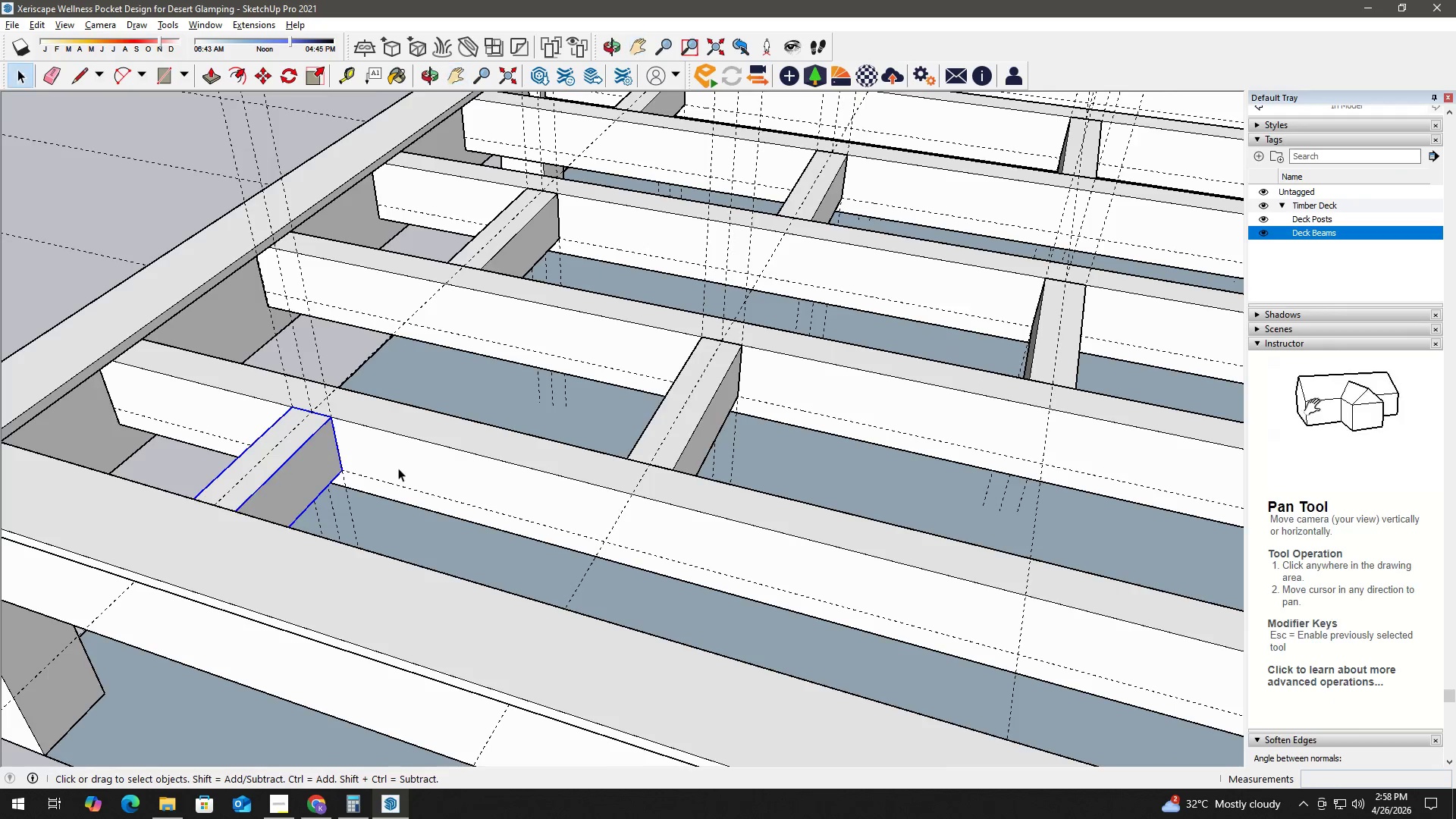 
key(T)
 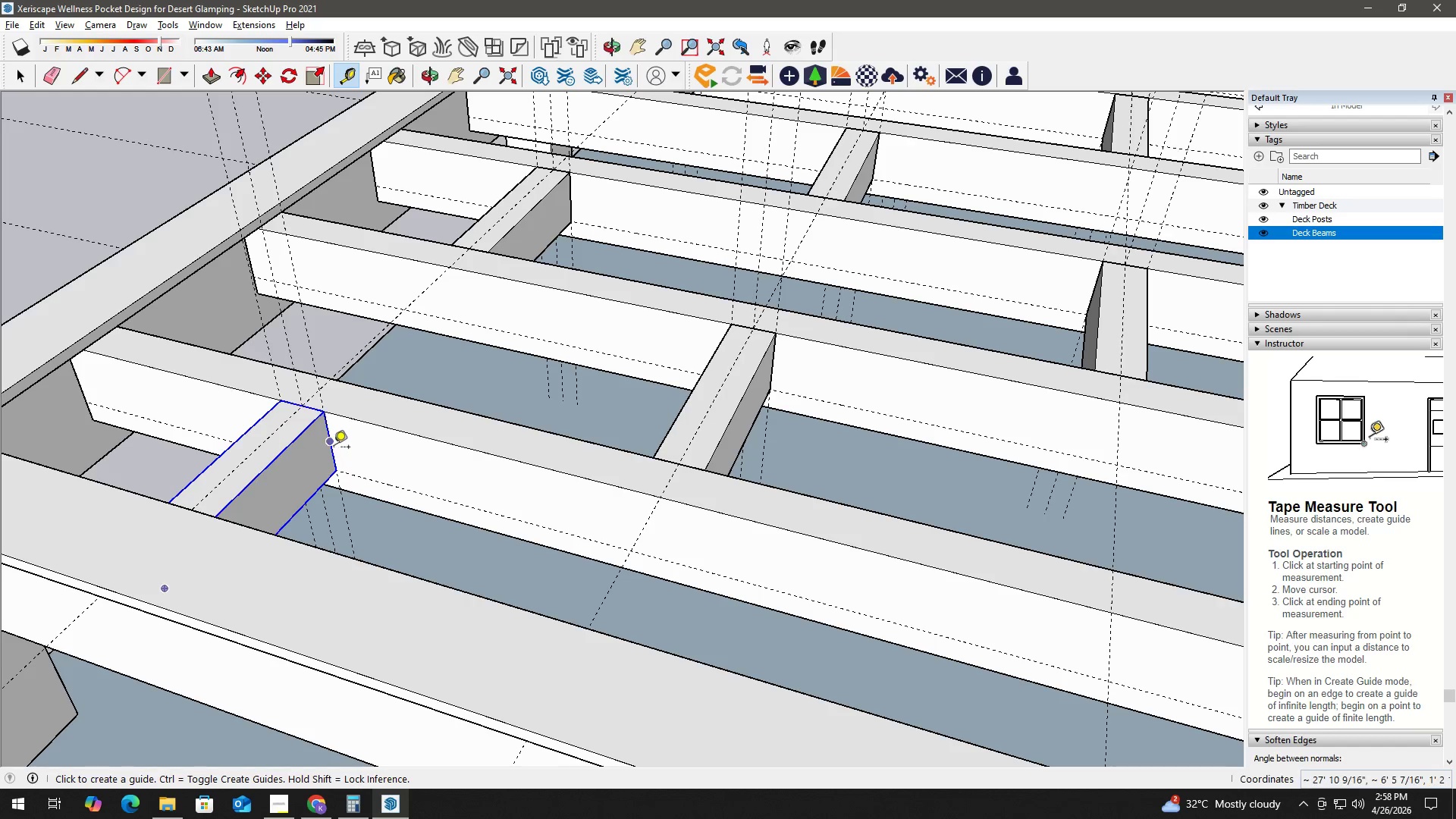 
scroll: coordinate [398, 468], scroll_direction: up, amount: 1.0
 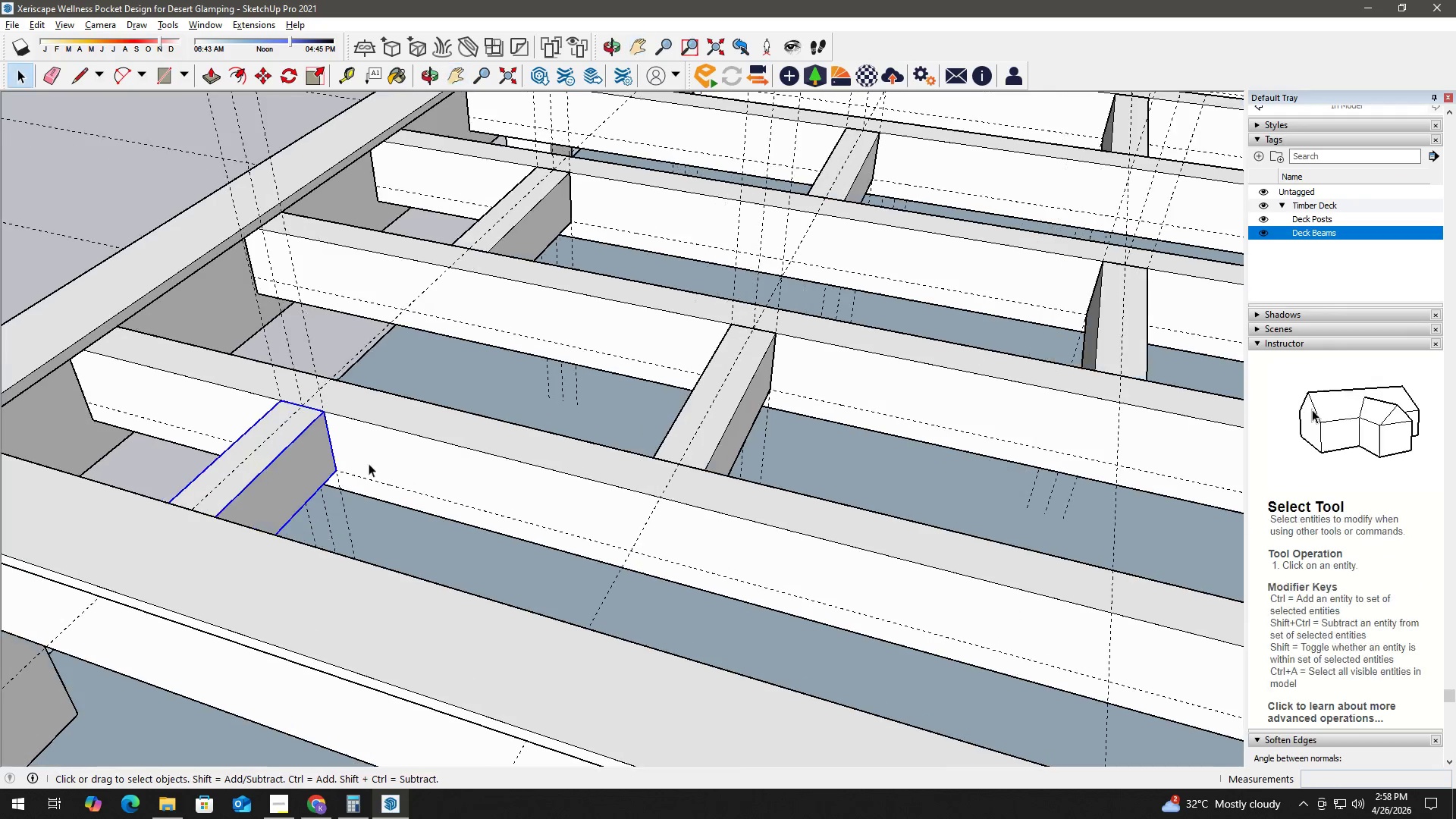 
left_click([334, 448])
 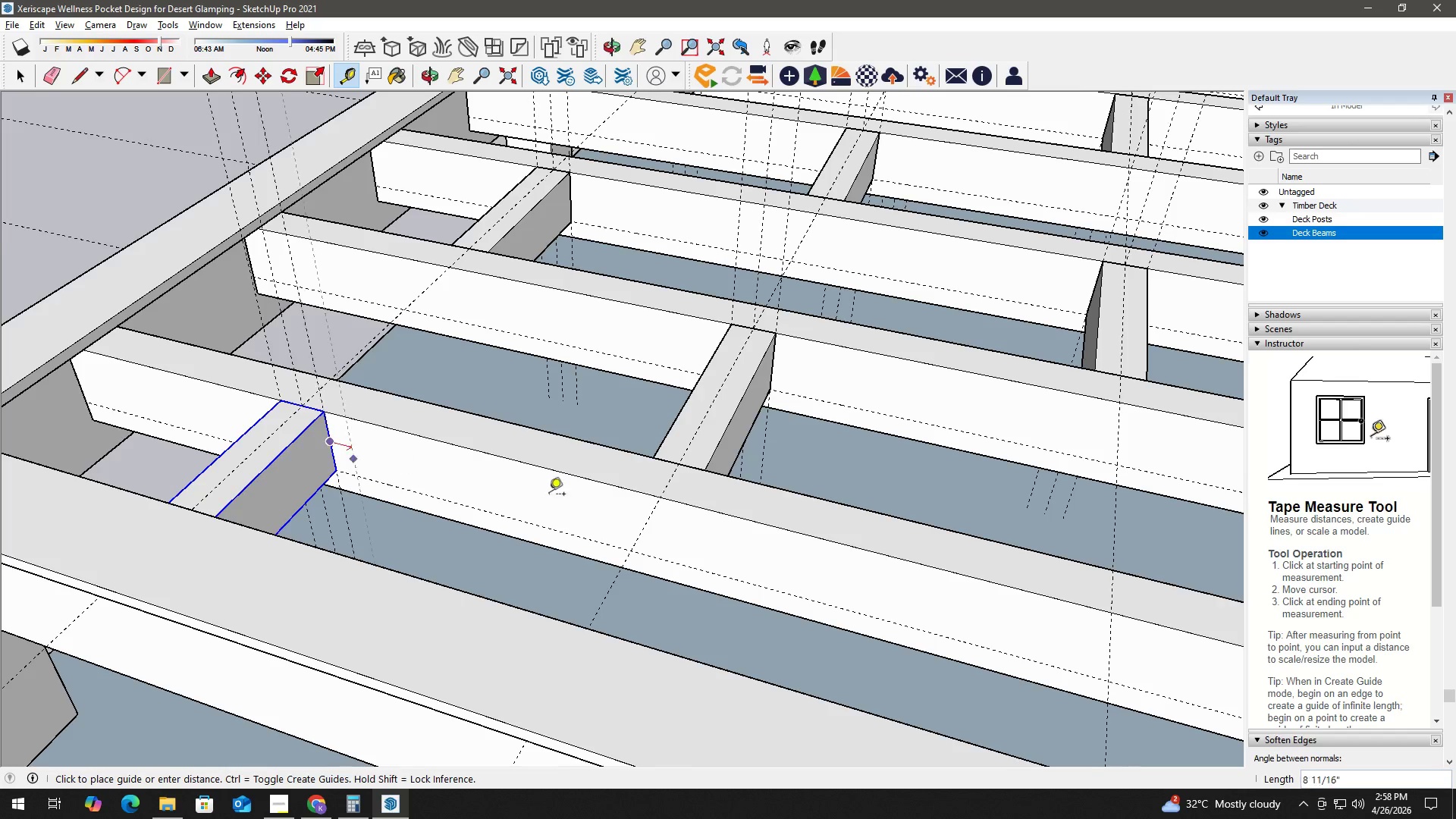 
scroll: coordinate [564, 496], scroll_direction: down, amount: 2.0
 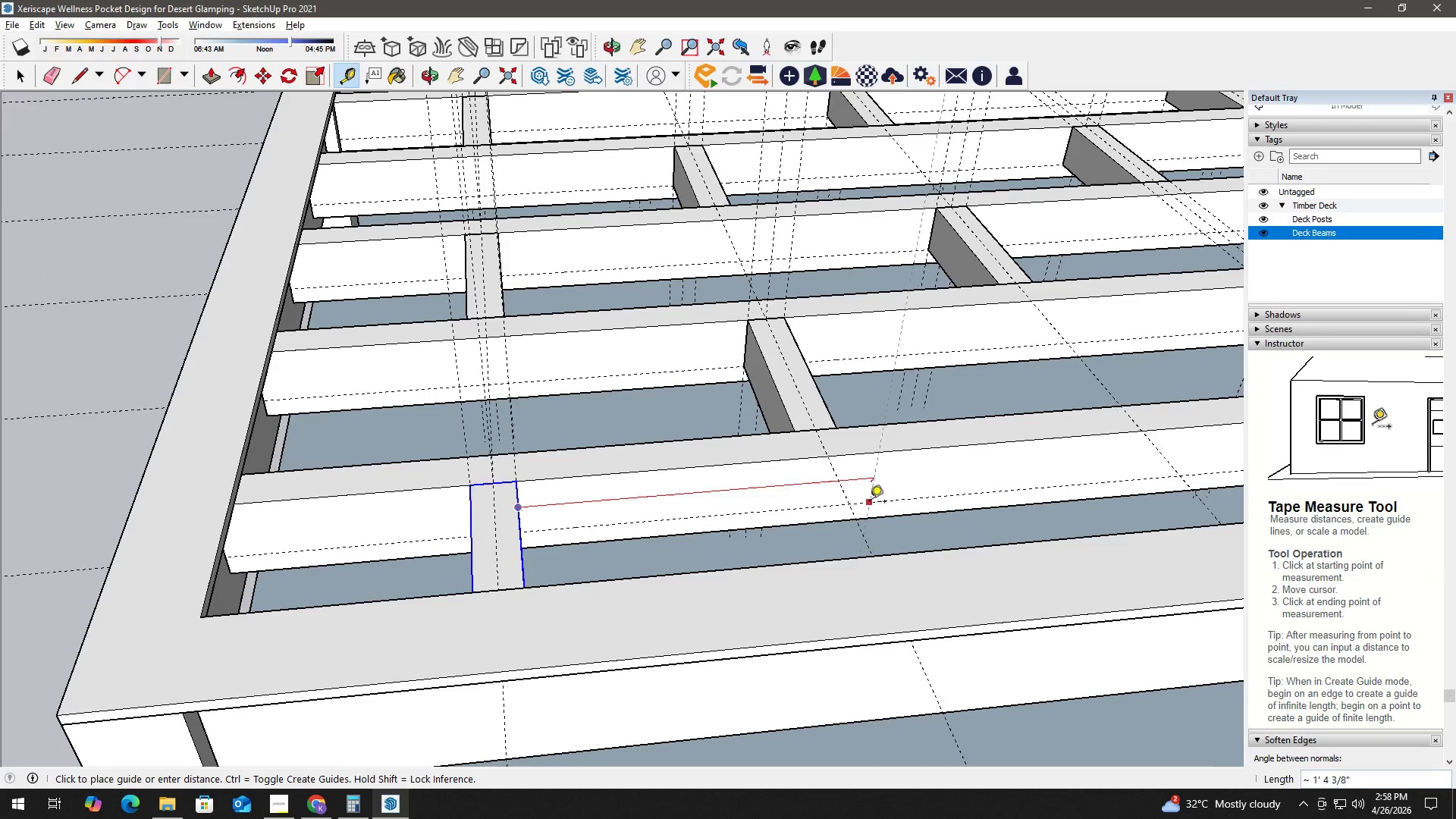 
key(Shift+ShiftLeft)
 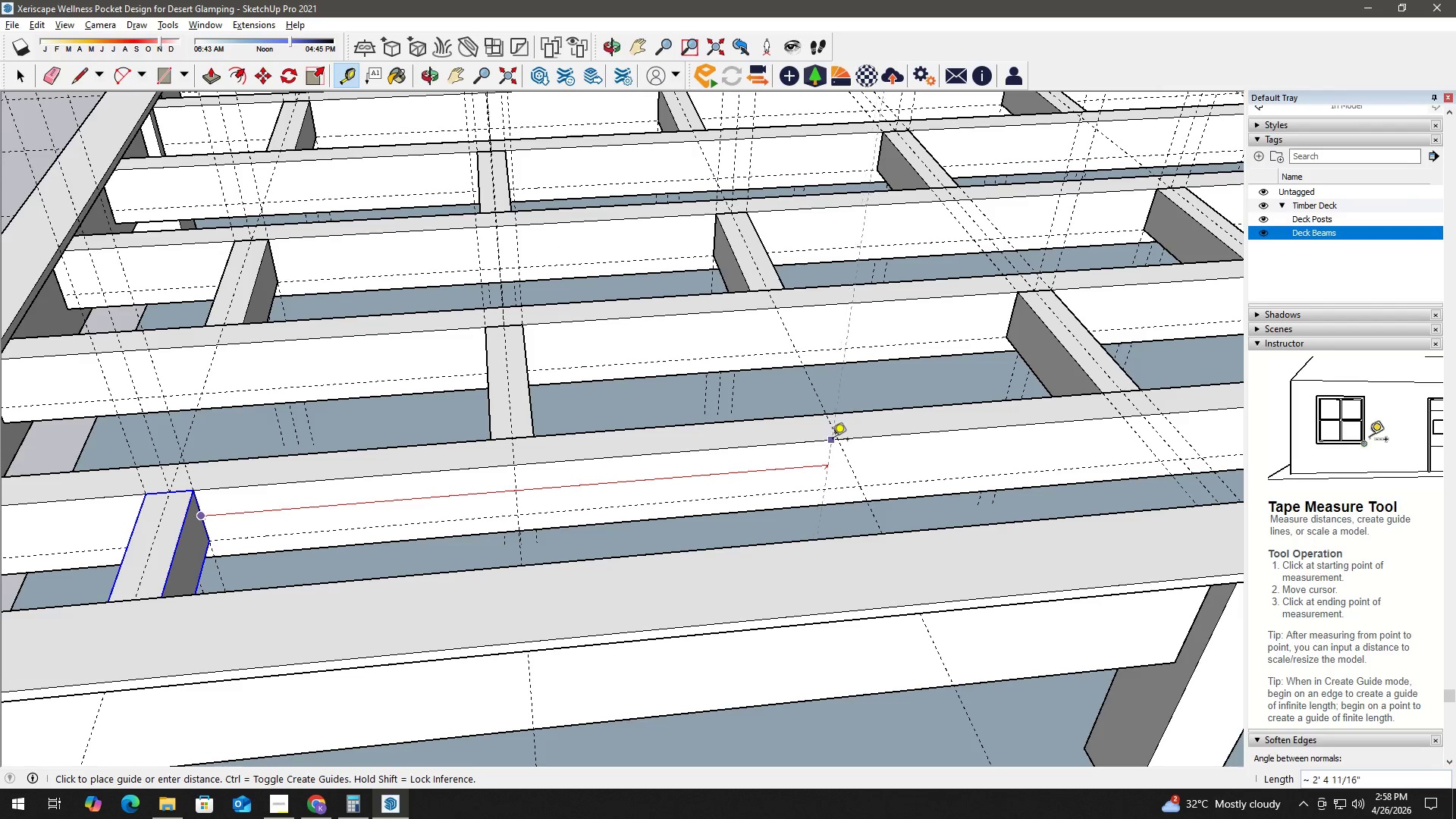 
left_click([839, 441])
 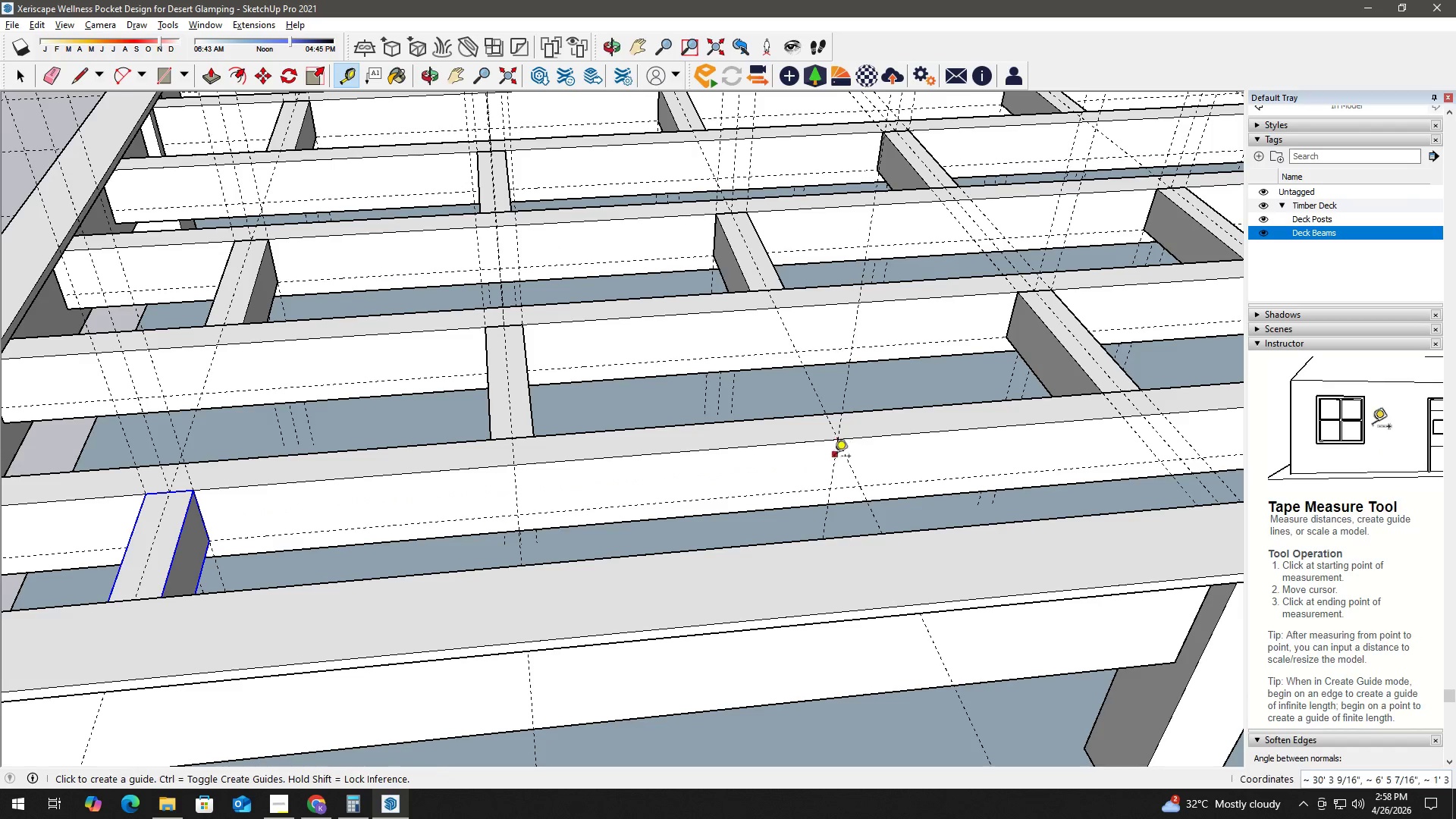 
key(Space)
 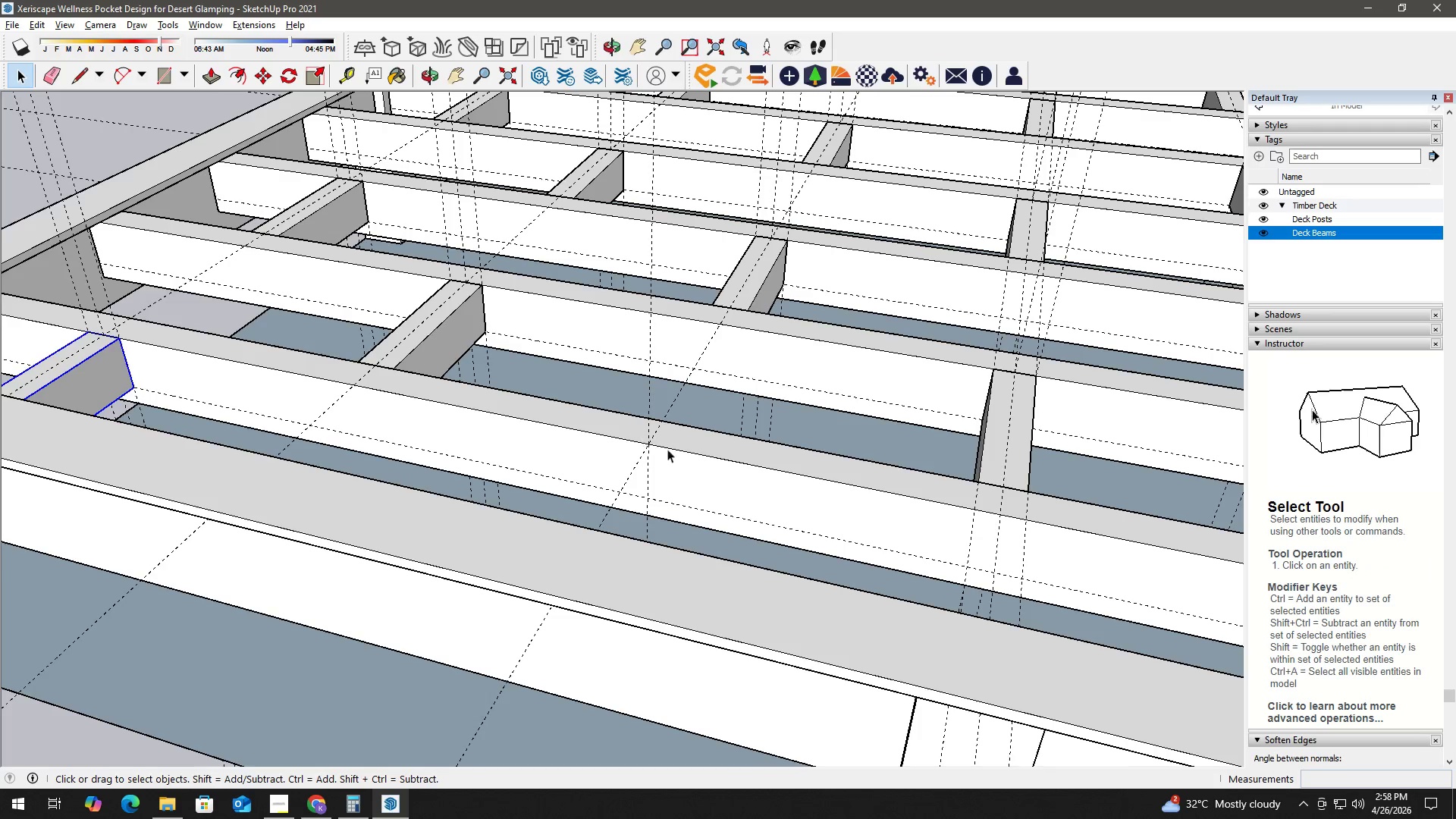 
key(T)
 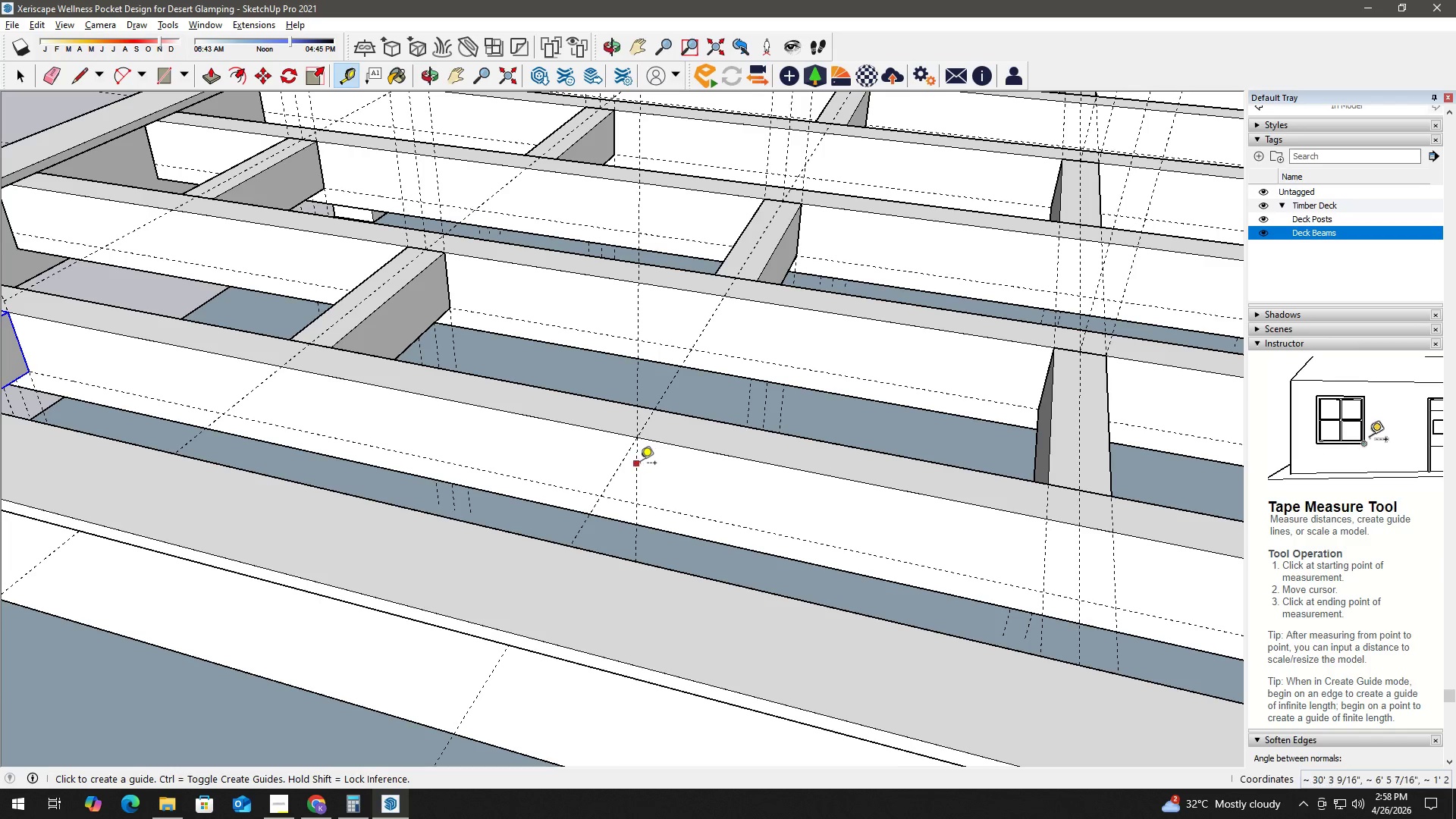 
scroll: coordinate [698, 473], scroll_direction: up, amount: 2.0
 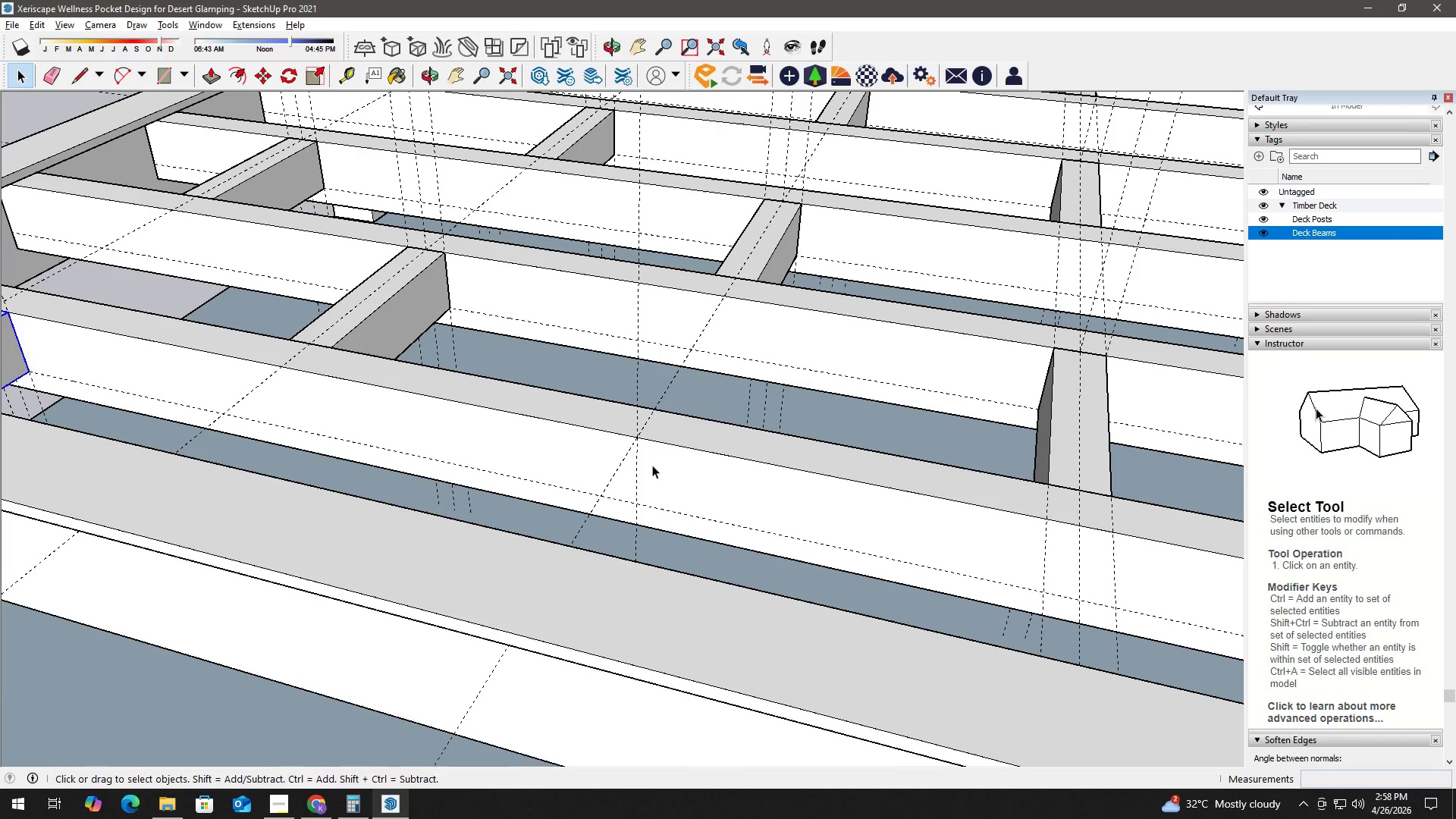 
left_click([638, 465])
 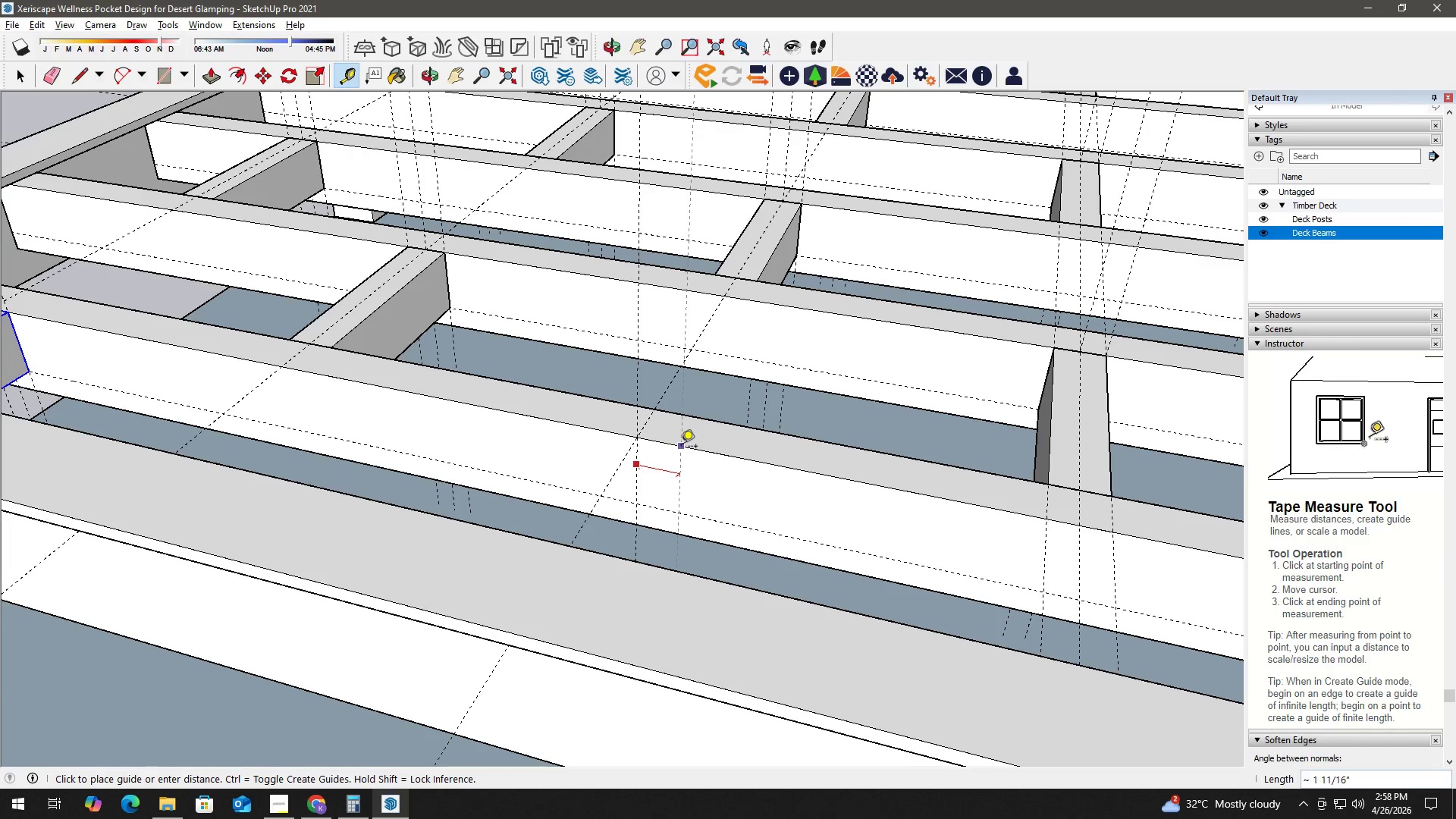 
key(Numpad1)
 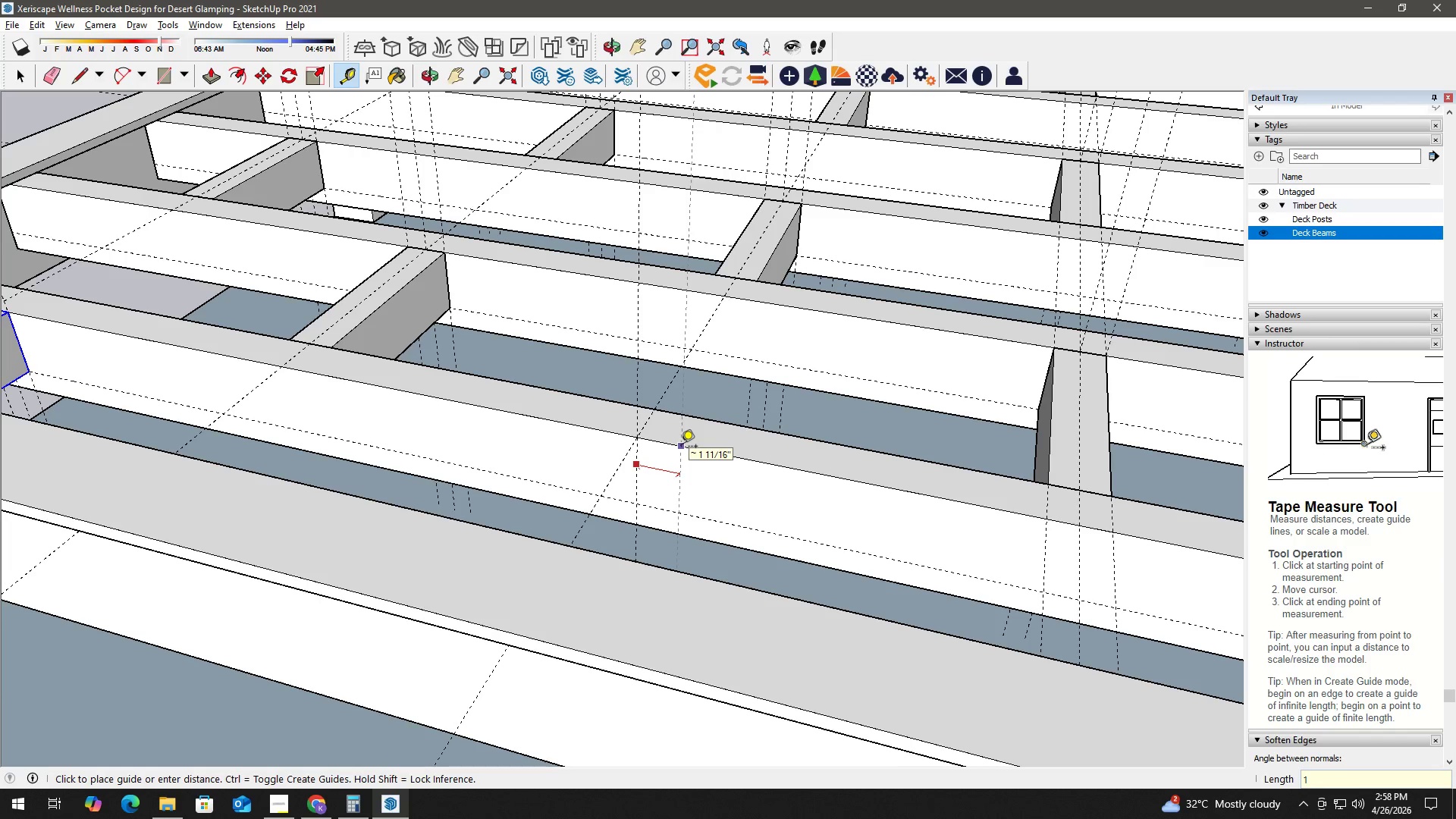 
key(NumpadEnter)
 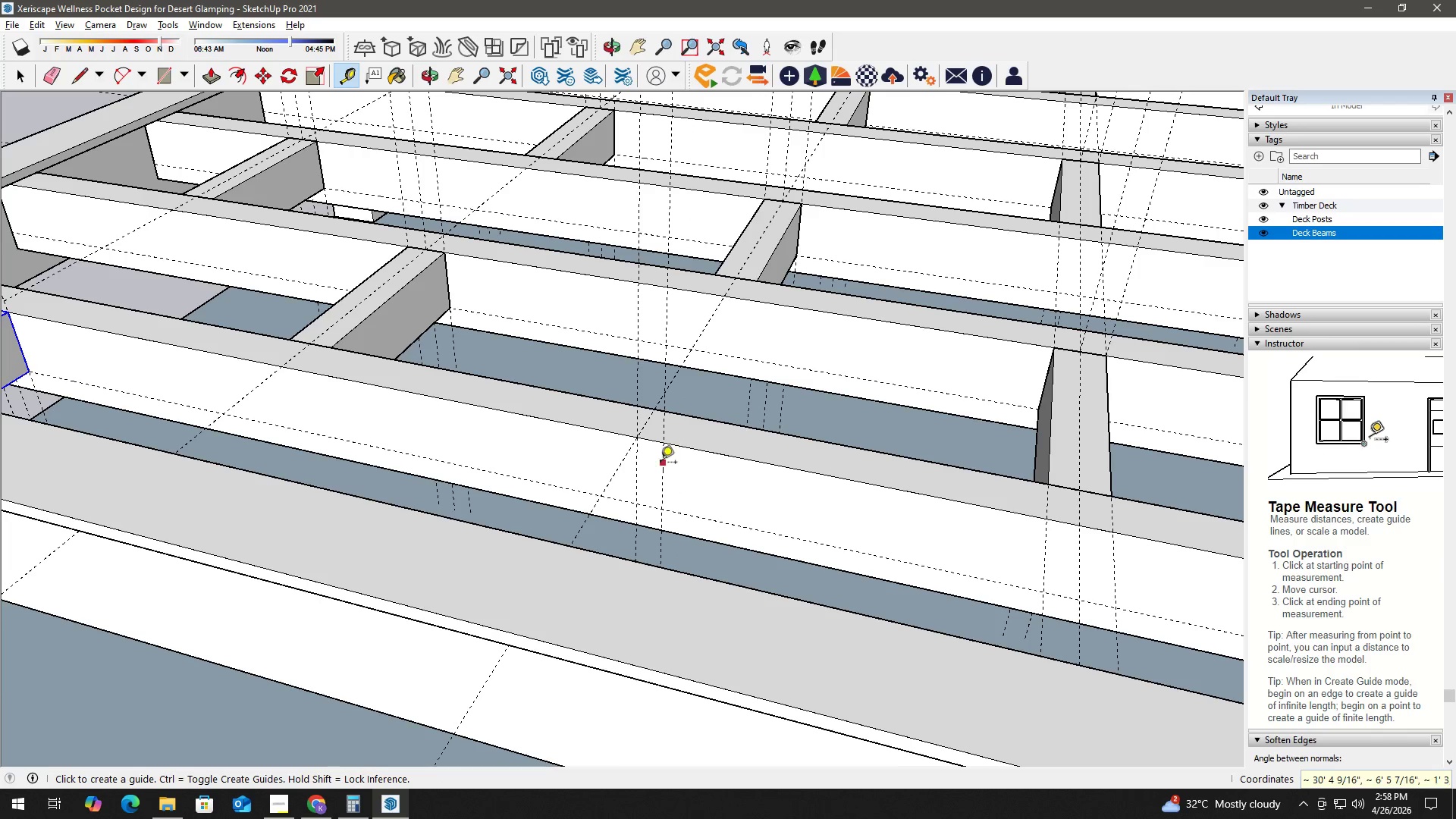 
key(Space)
 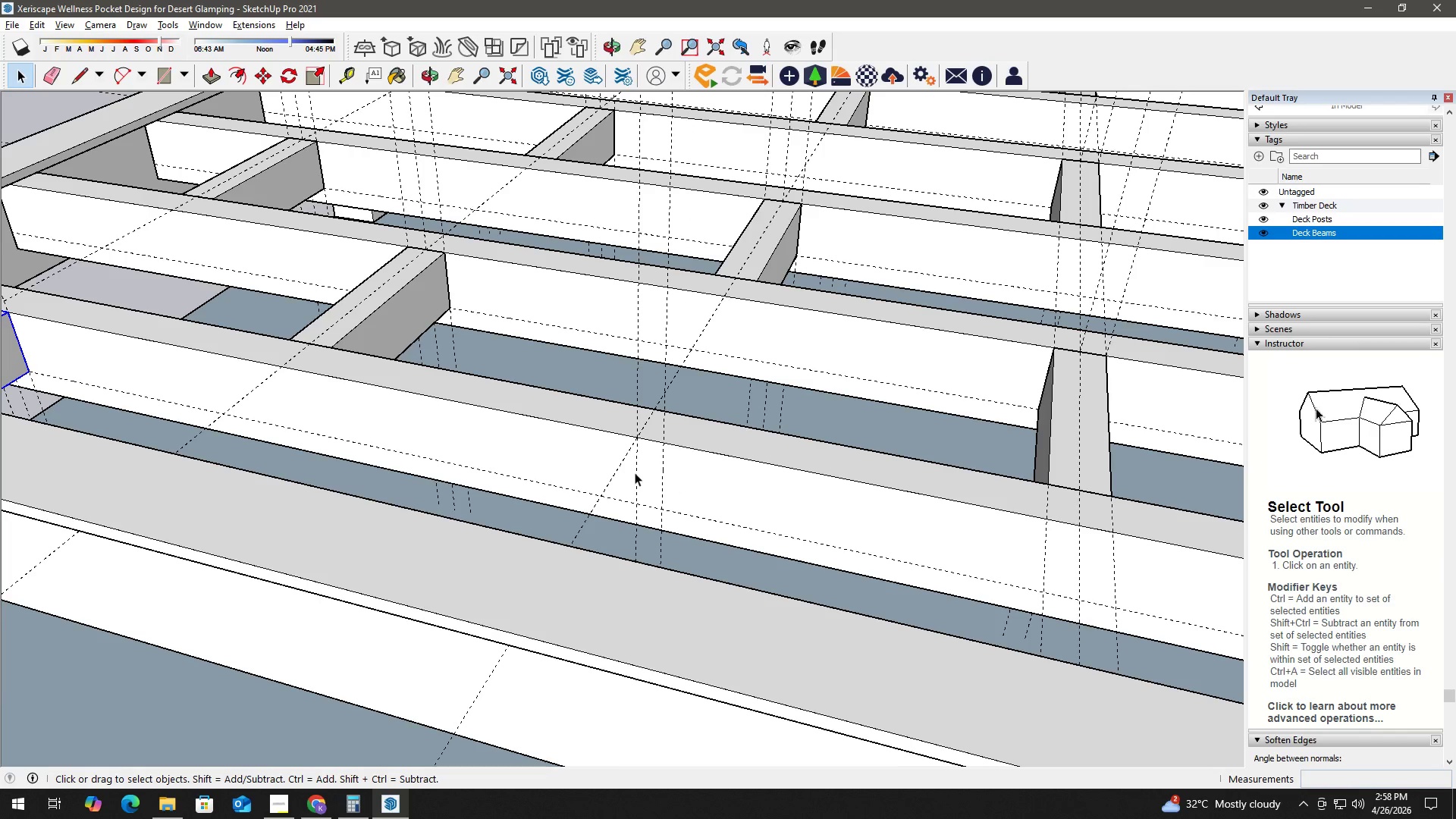 
key(T)
 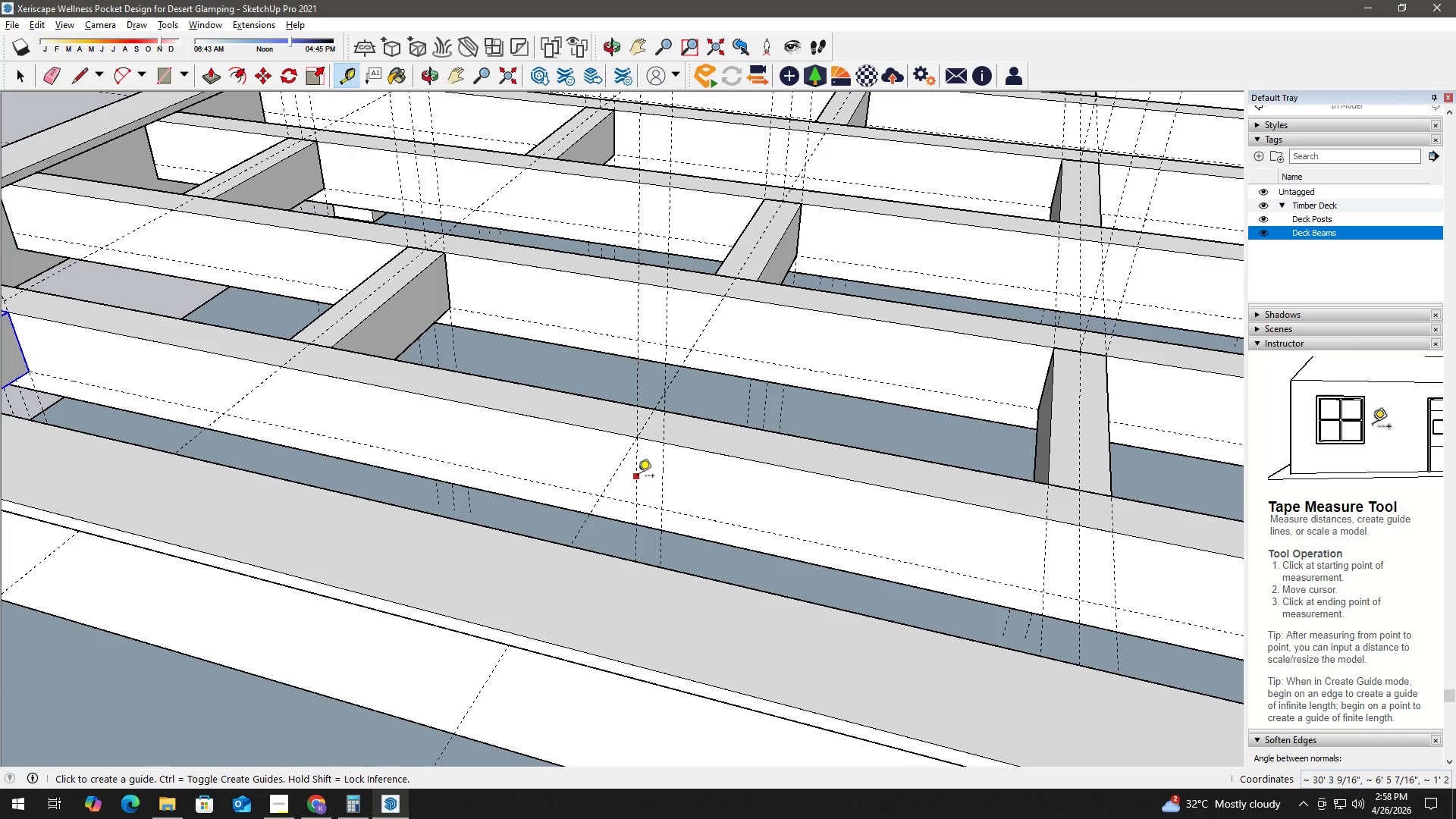 
left_click([638, 477])
 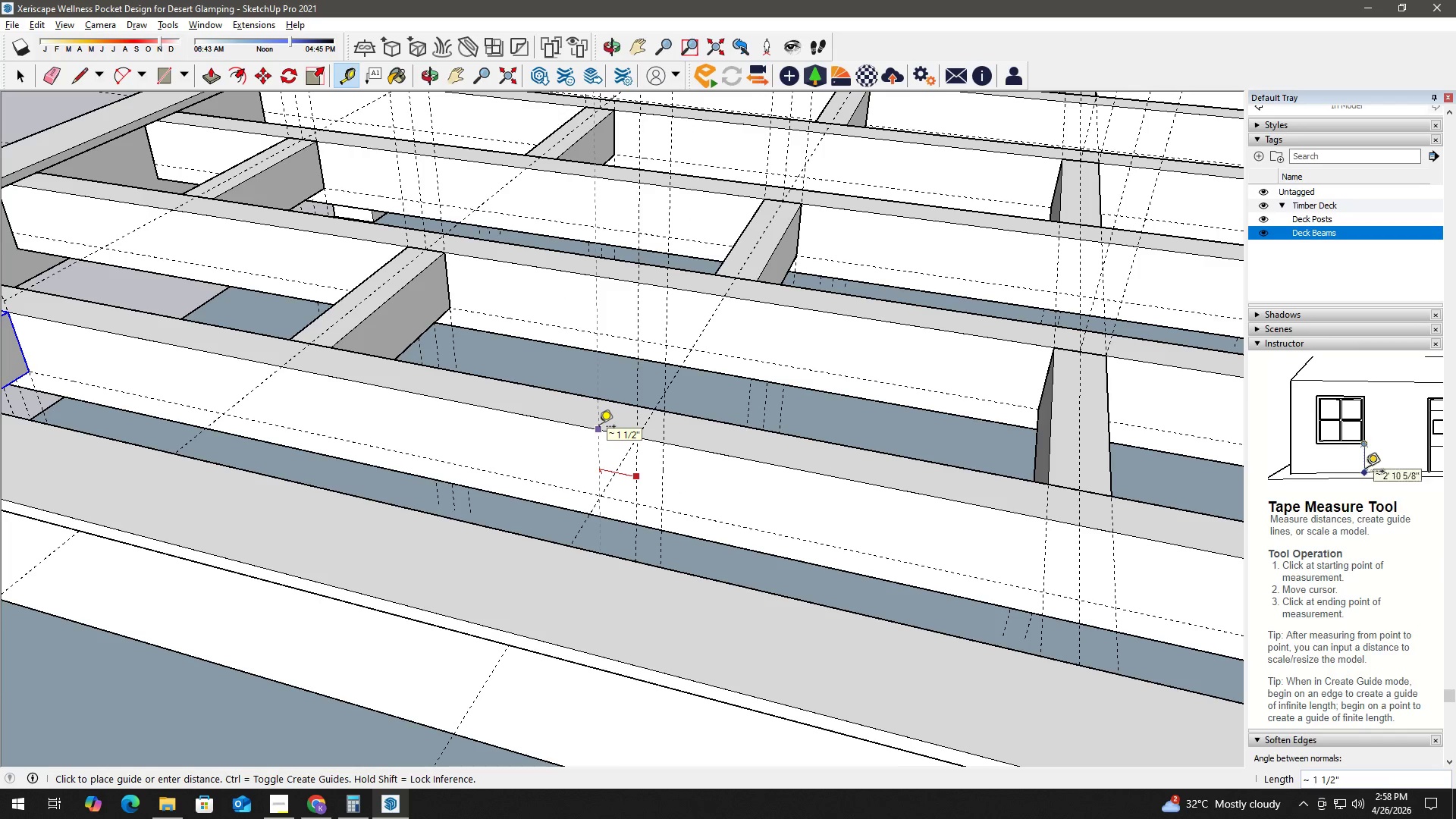 
key(Numpad1)
 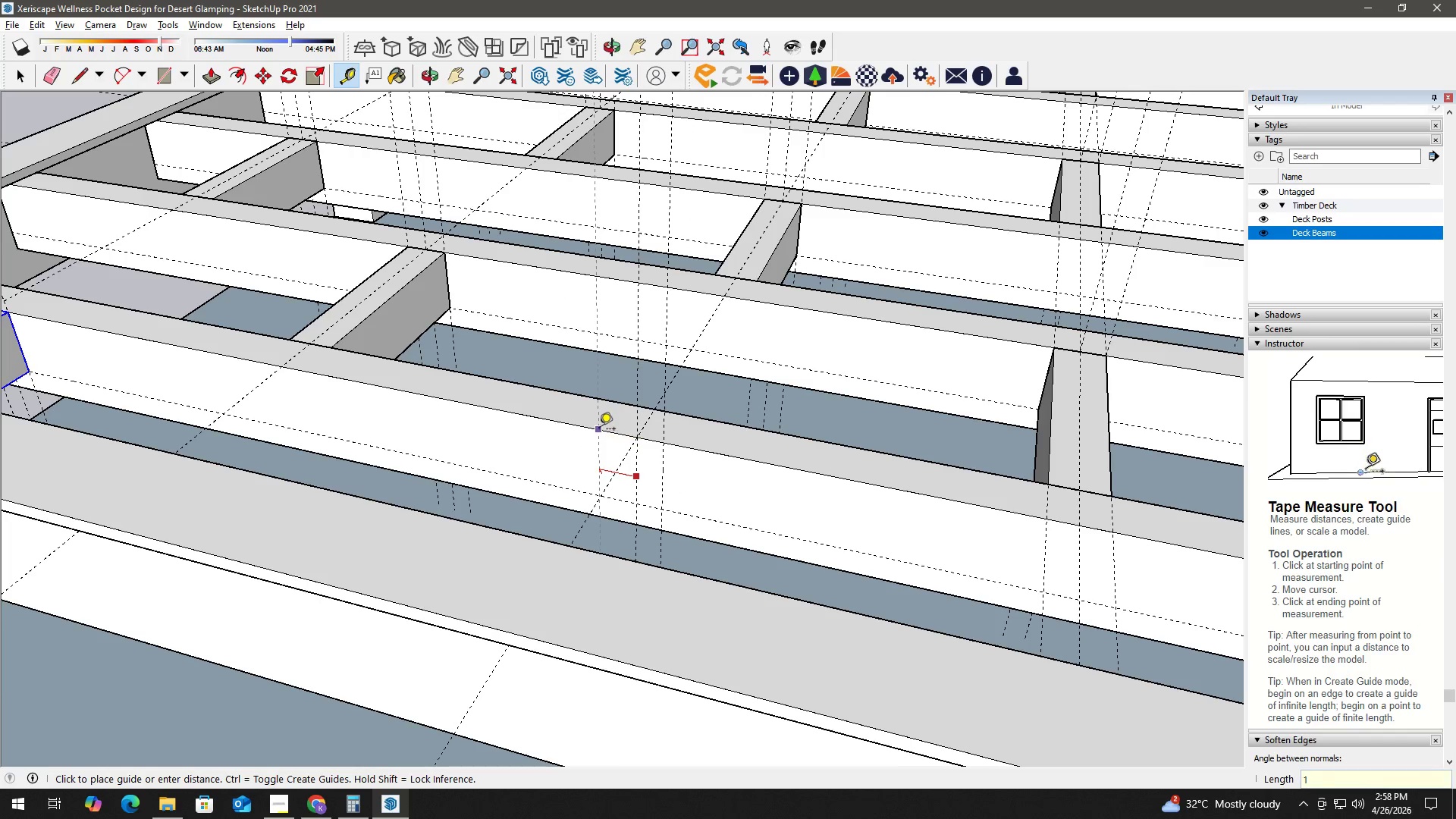 
key(NumpadEnter)
 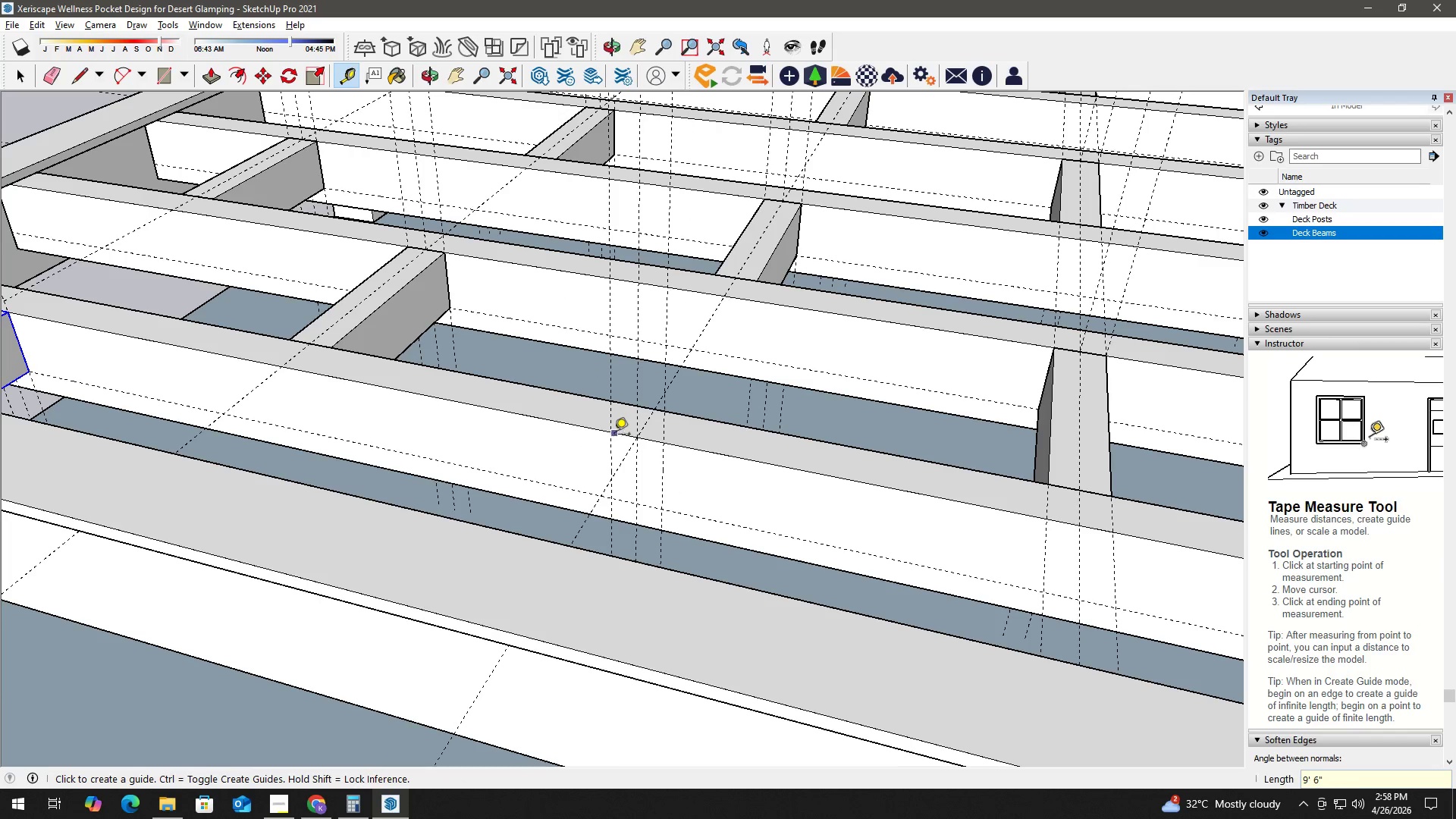 
key(Space)
 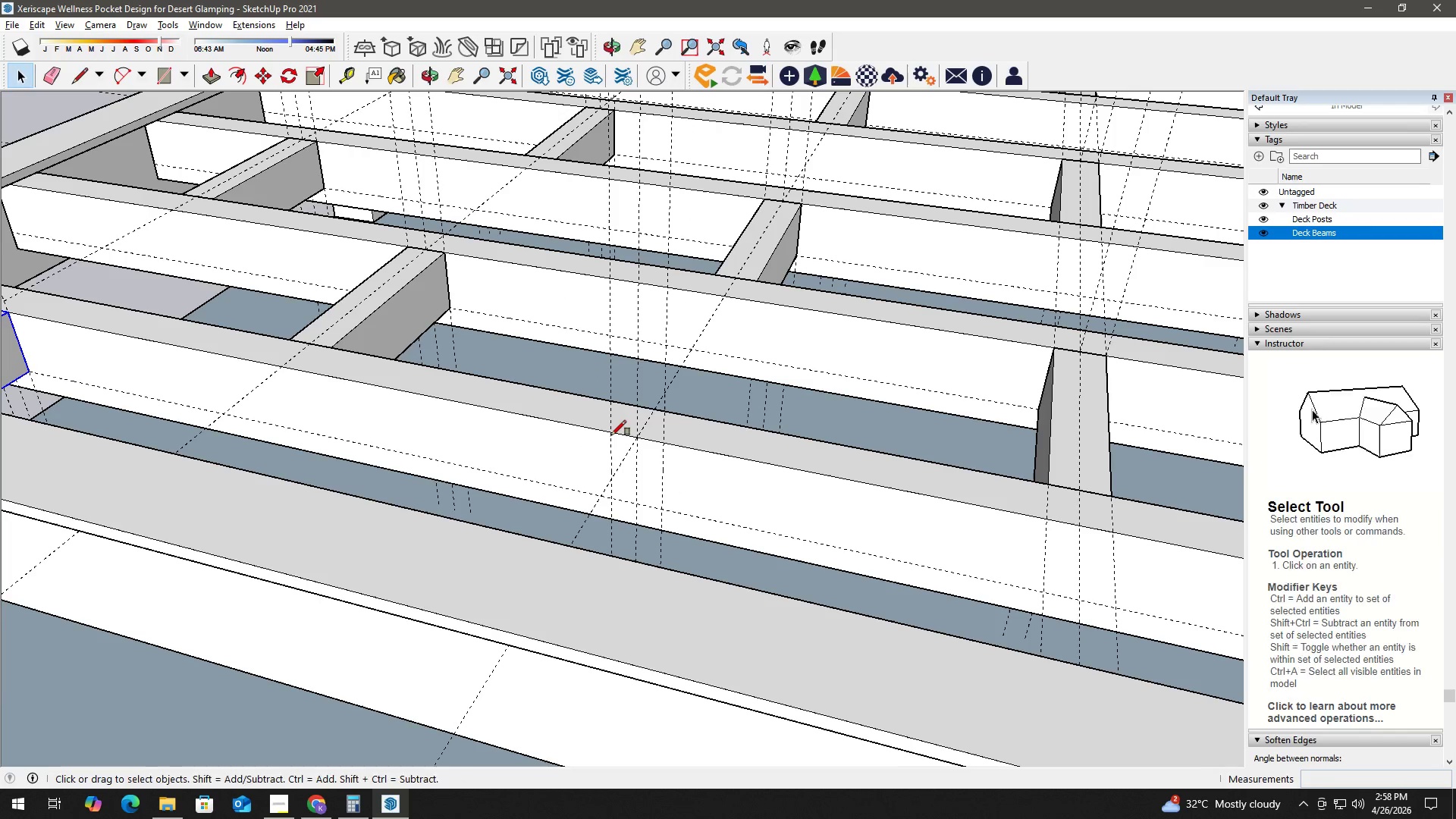 
key(R)
 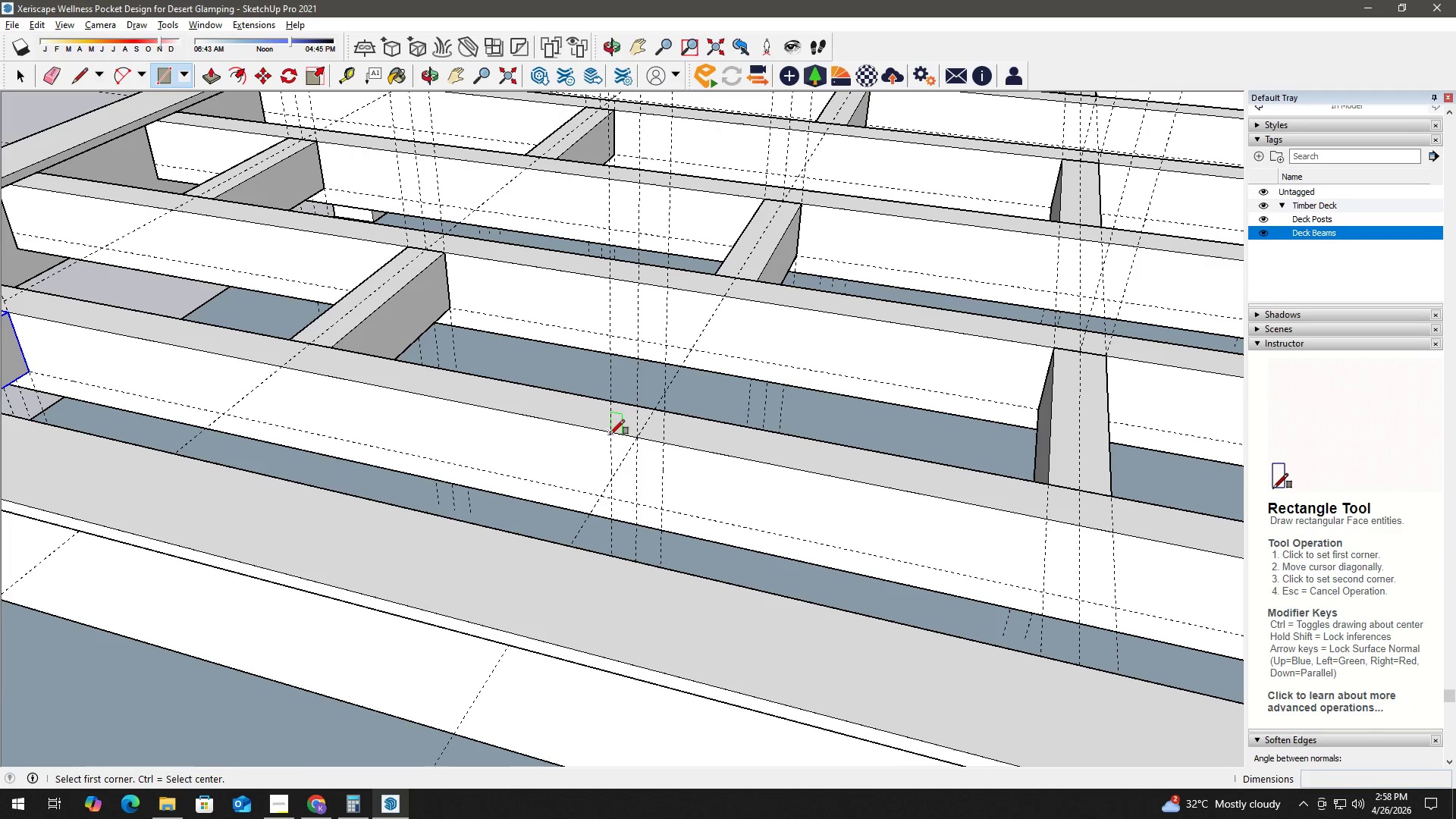 
left_click([610, 434])
 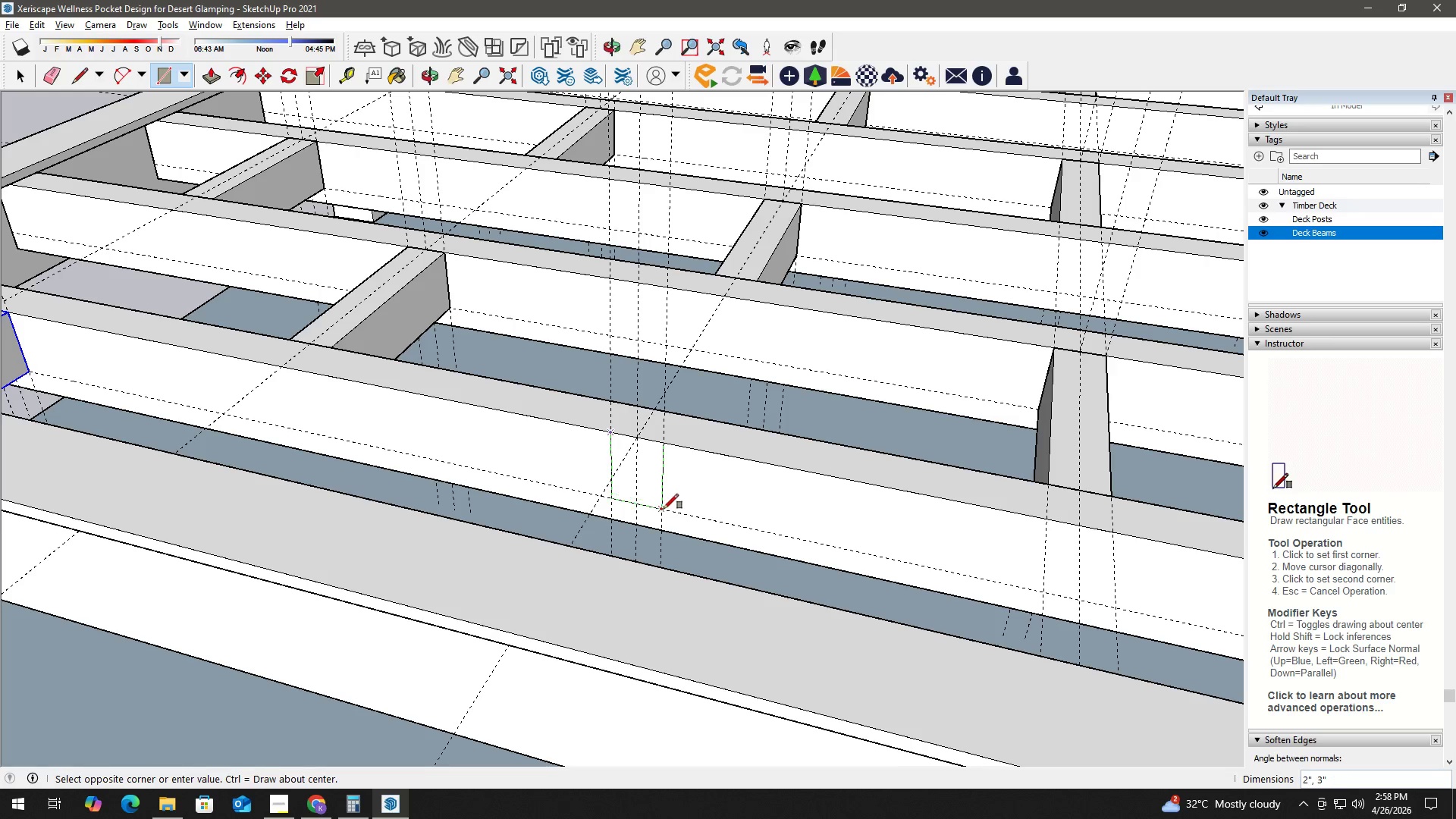 
left_click([664, 510])
 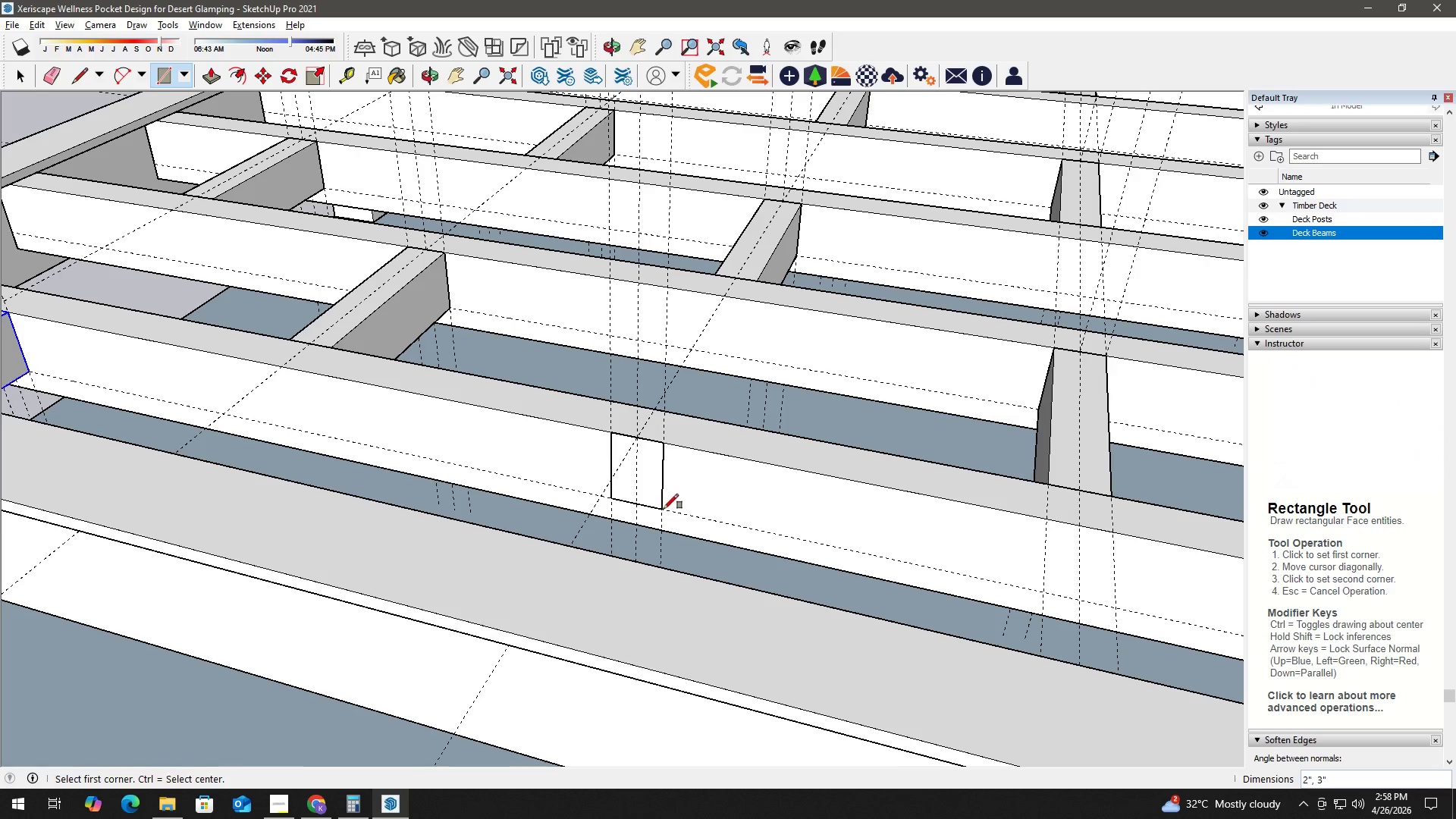 
key(Space)
 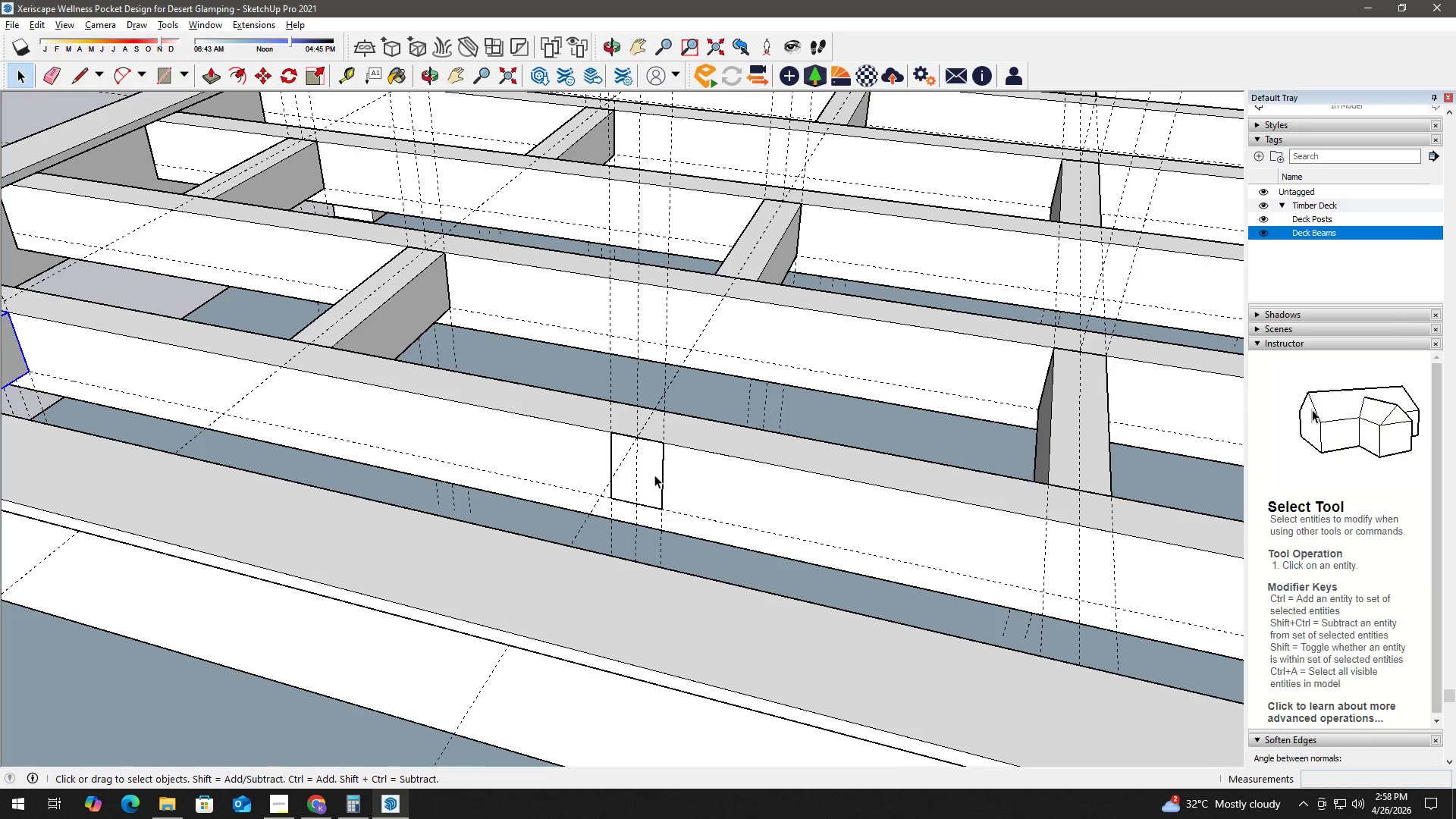 
double_click([654, 473])
 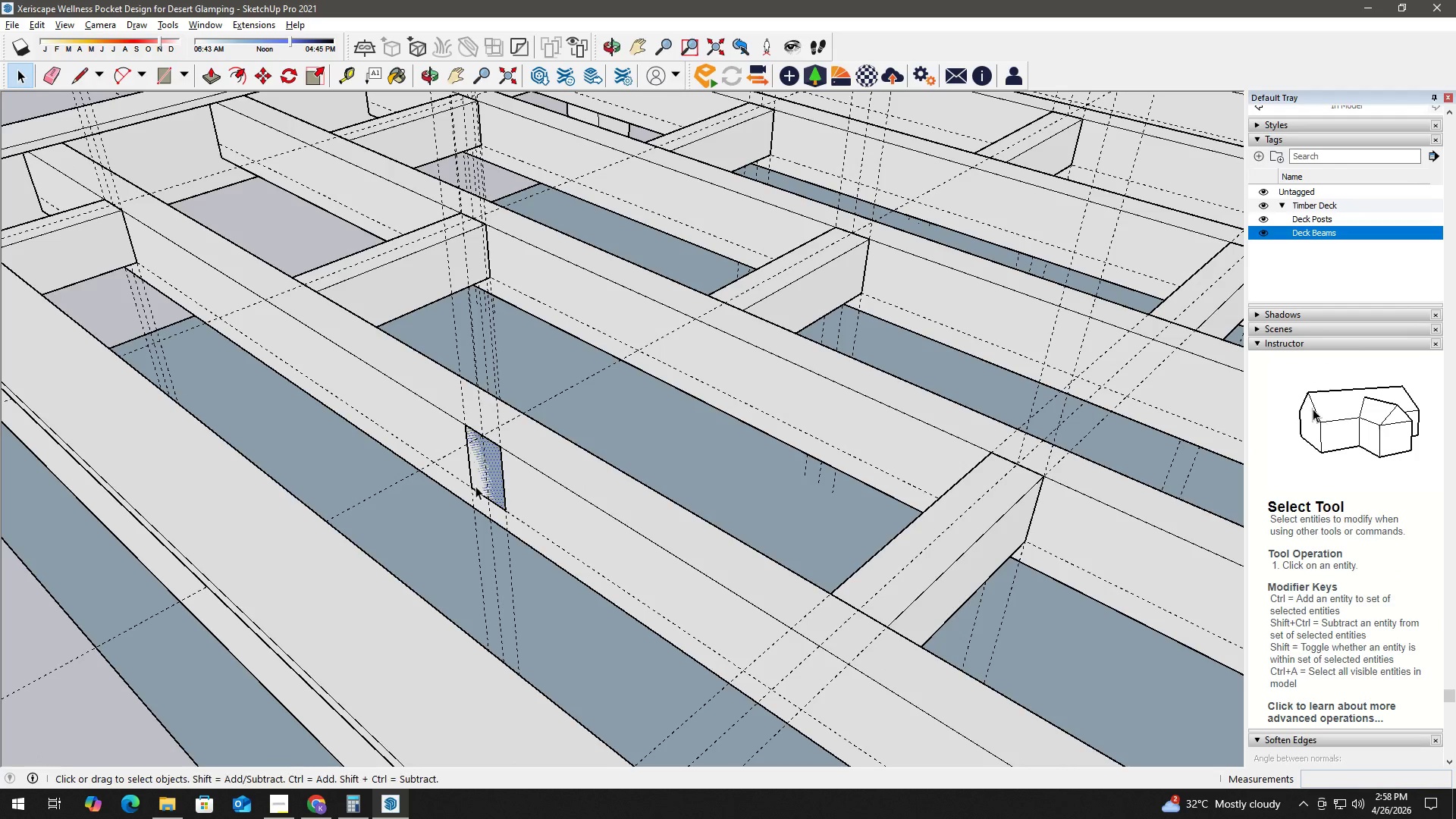 
key(P)
 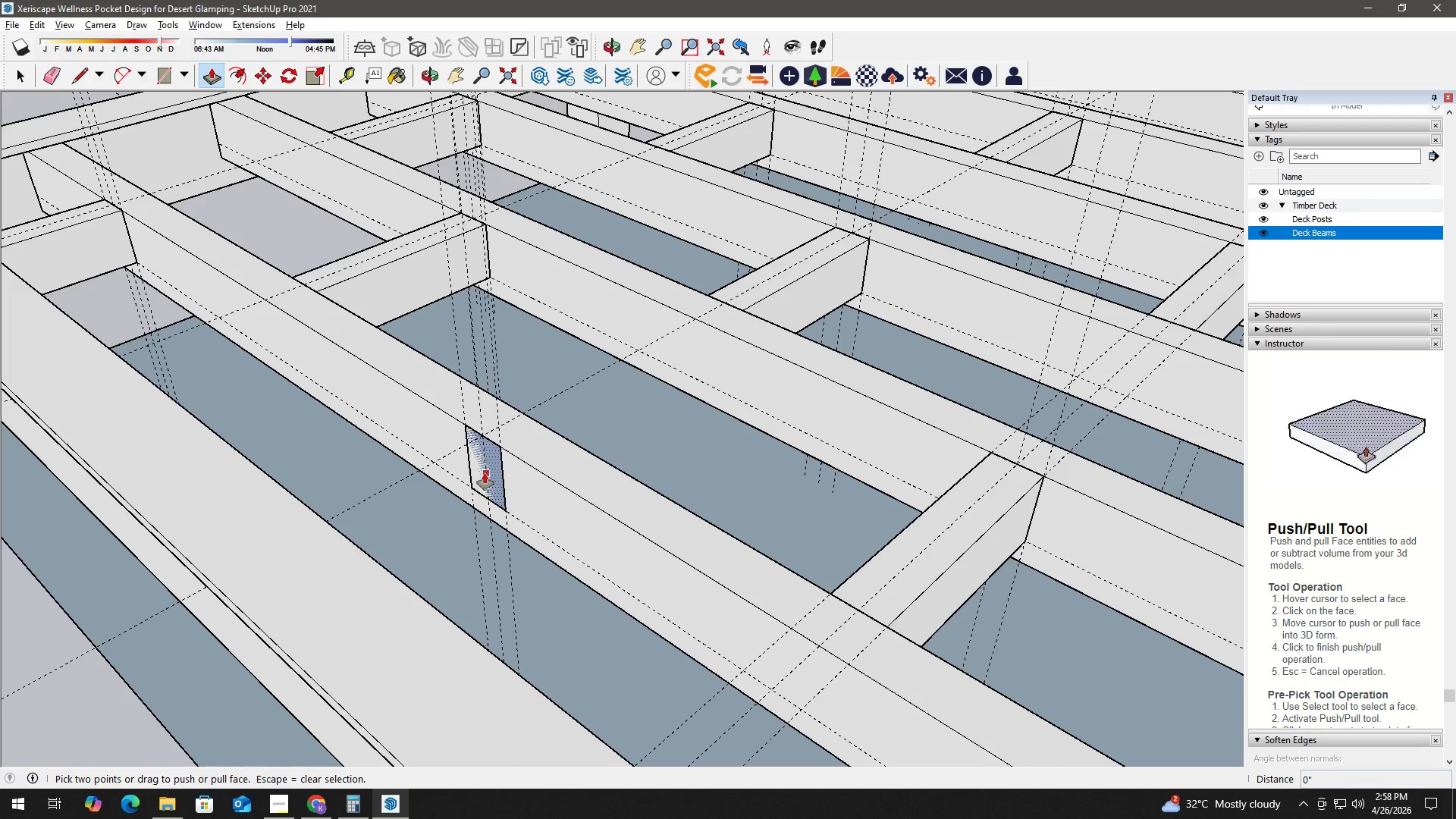 
left_click([485, 473])
 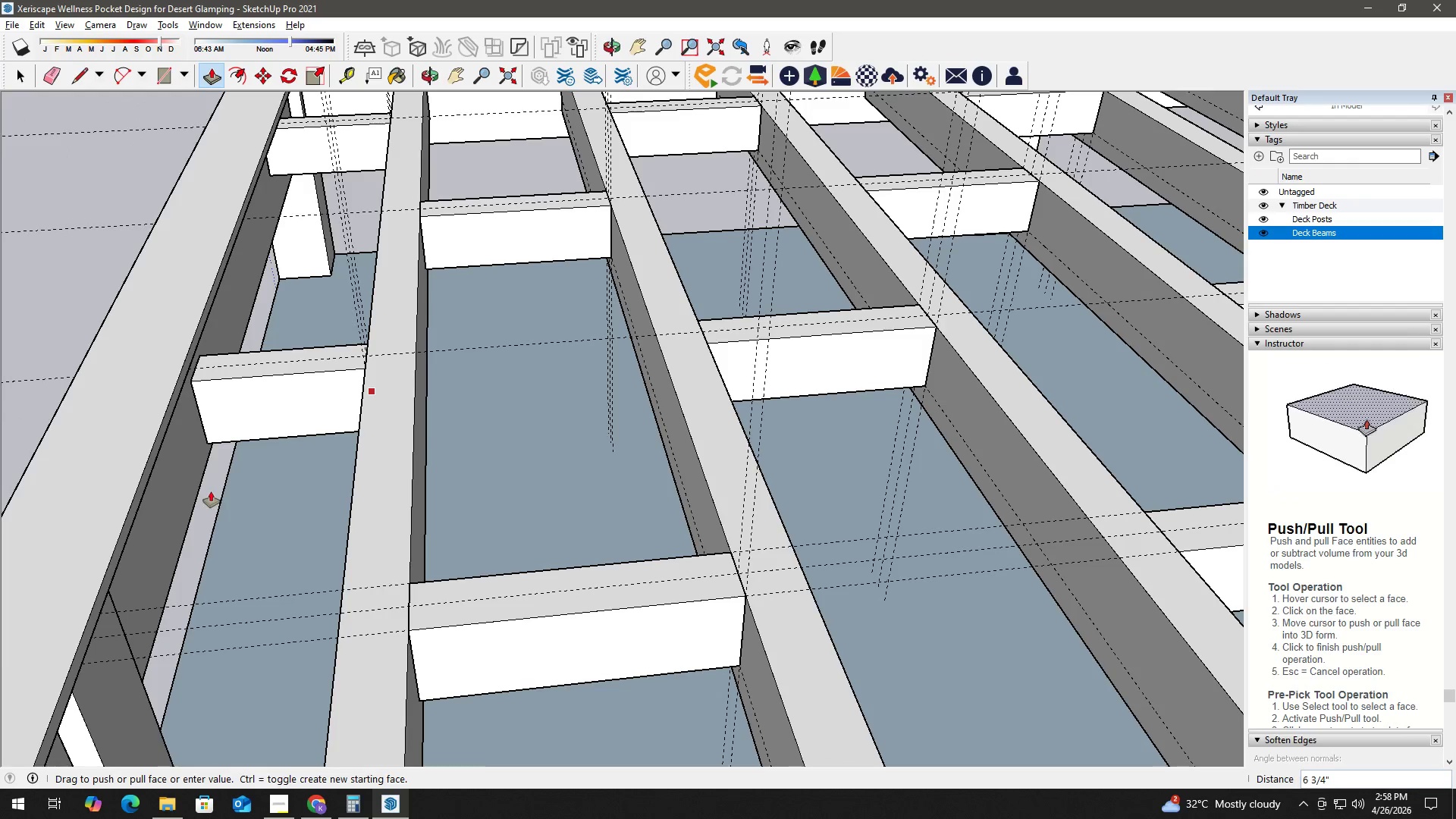 
left_click([201, 488])
 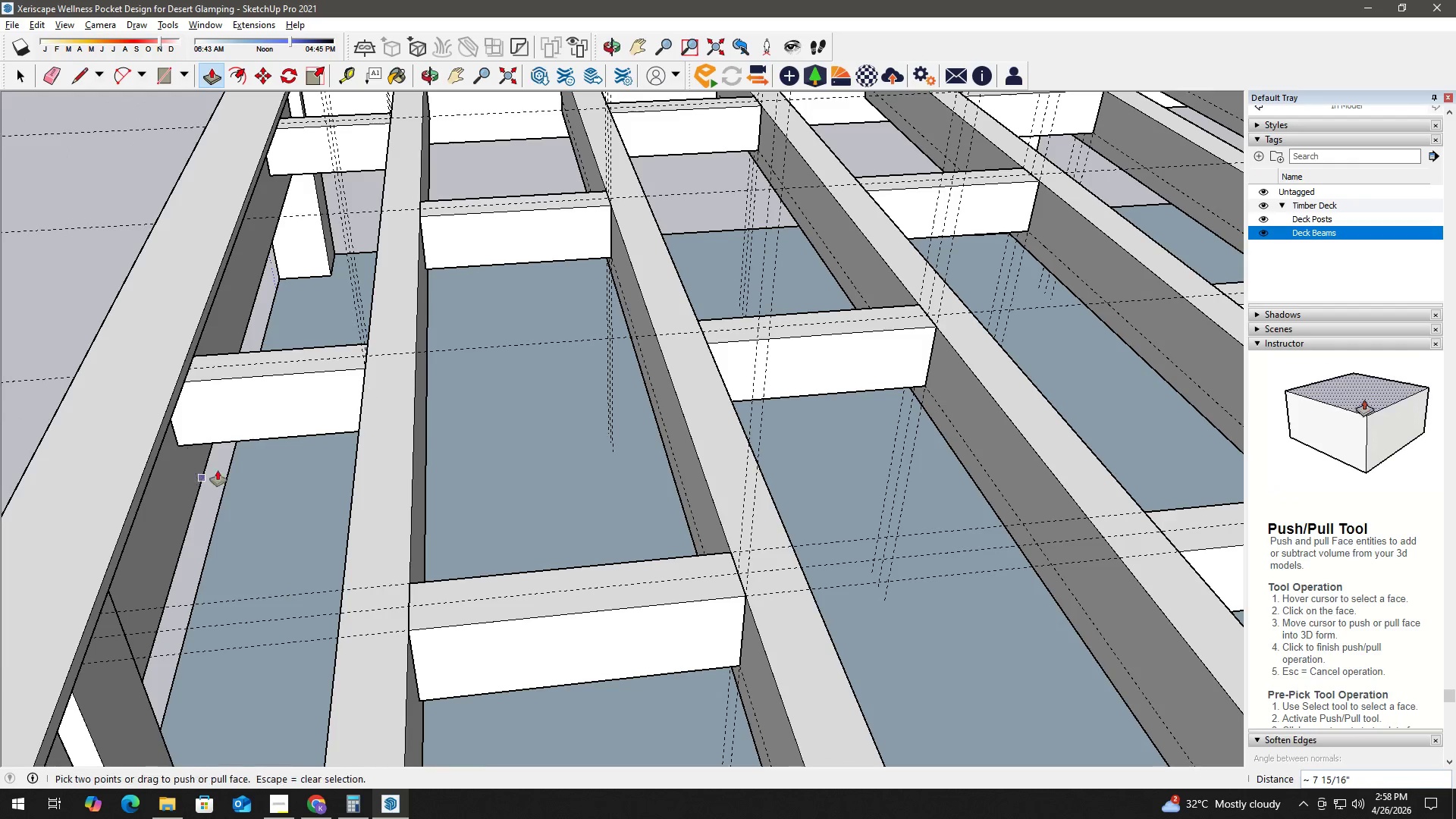 
key(Space)
 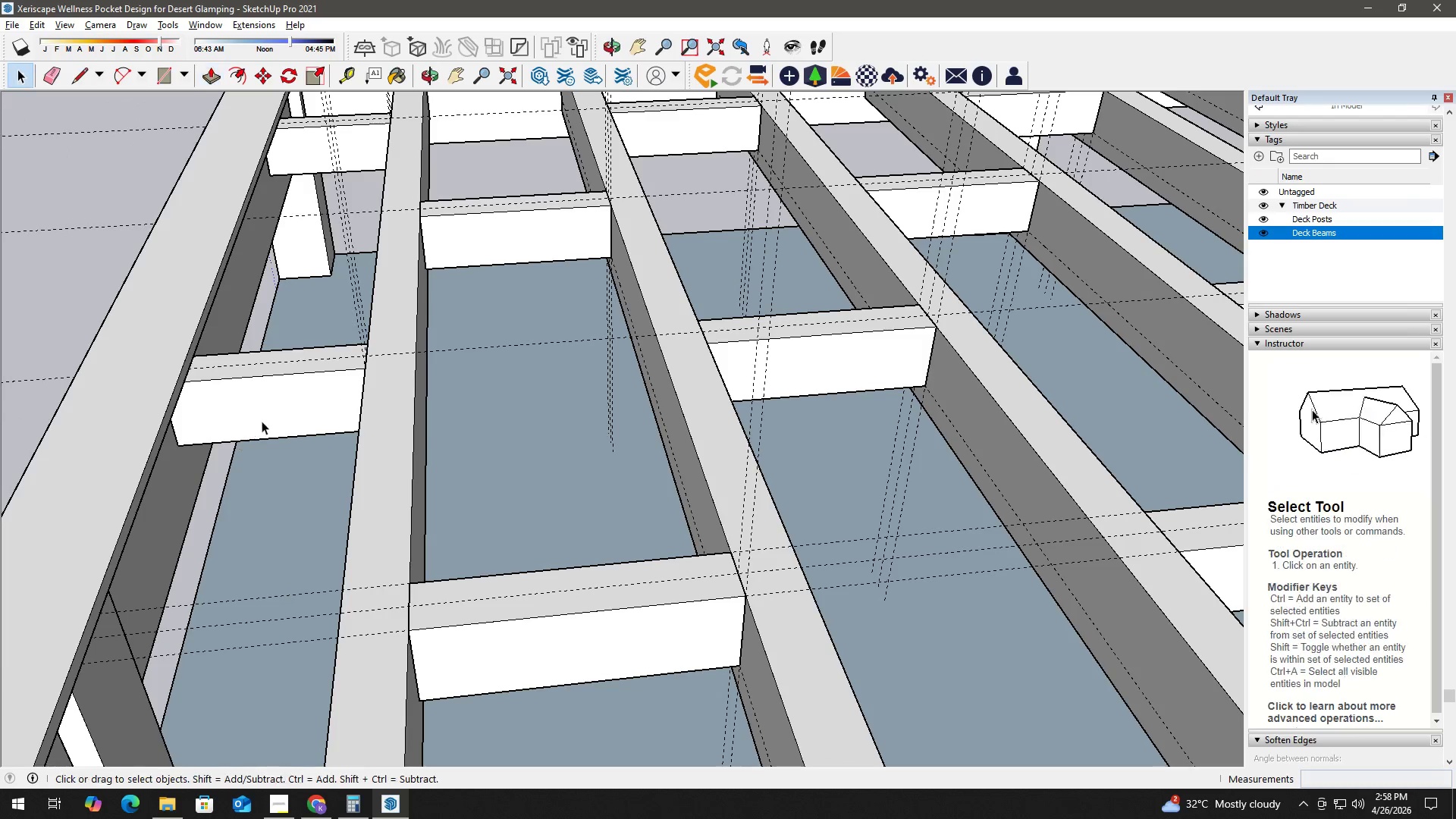 
double_click([262, 421])
 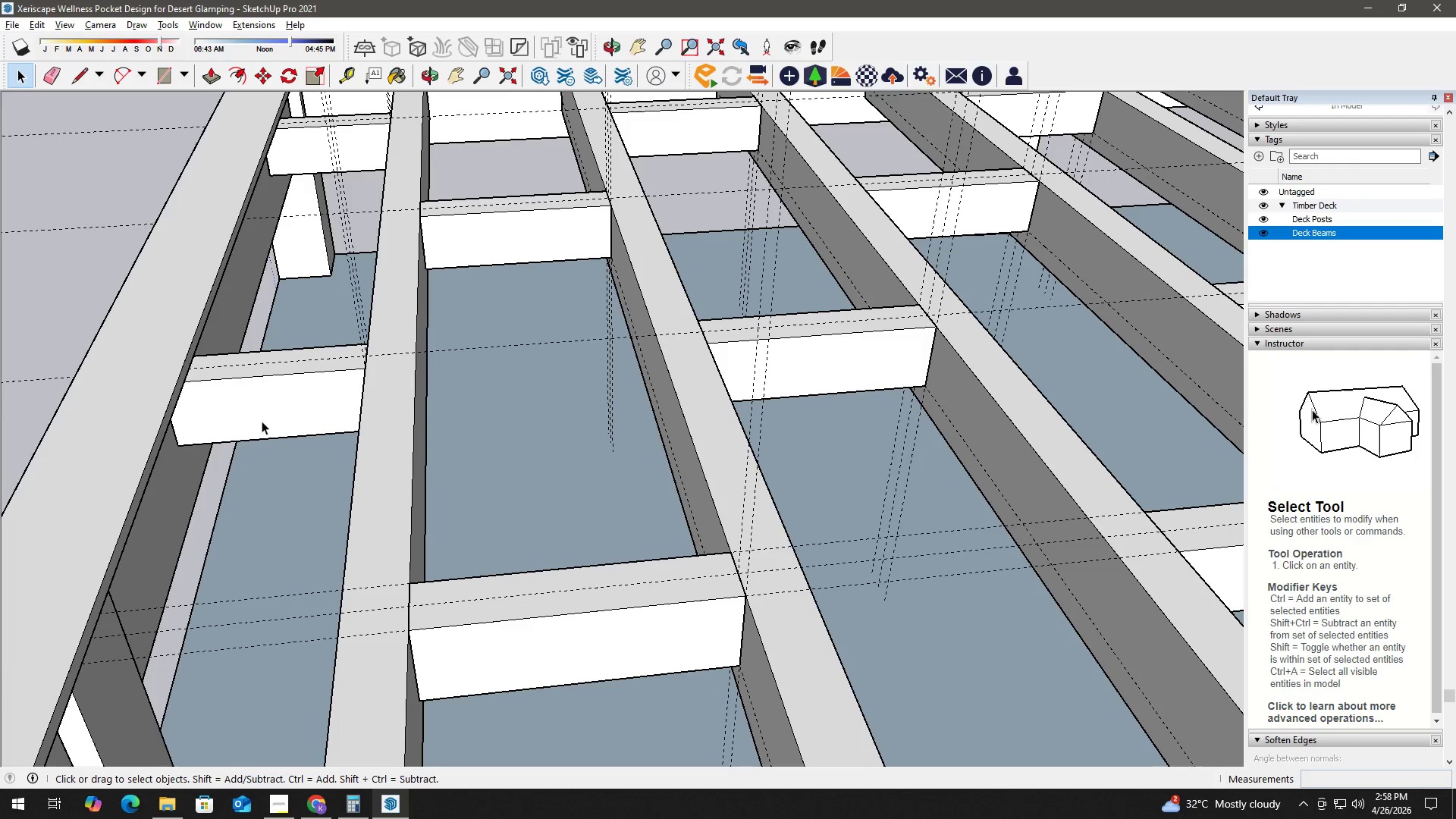 
right_click([262, 421])
 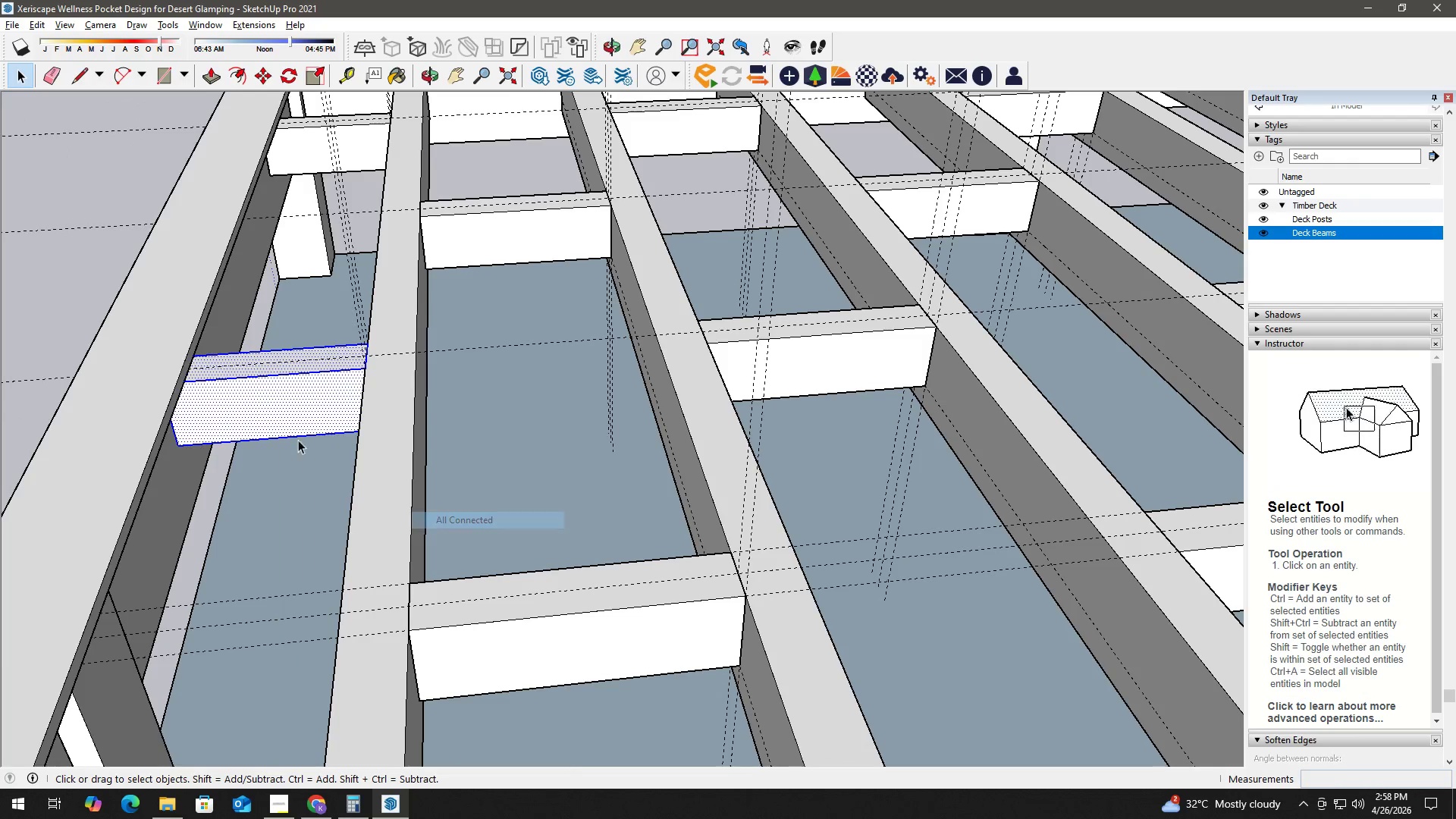 
right_click([274, 419])
 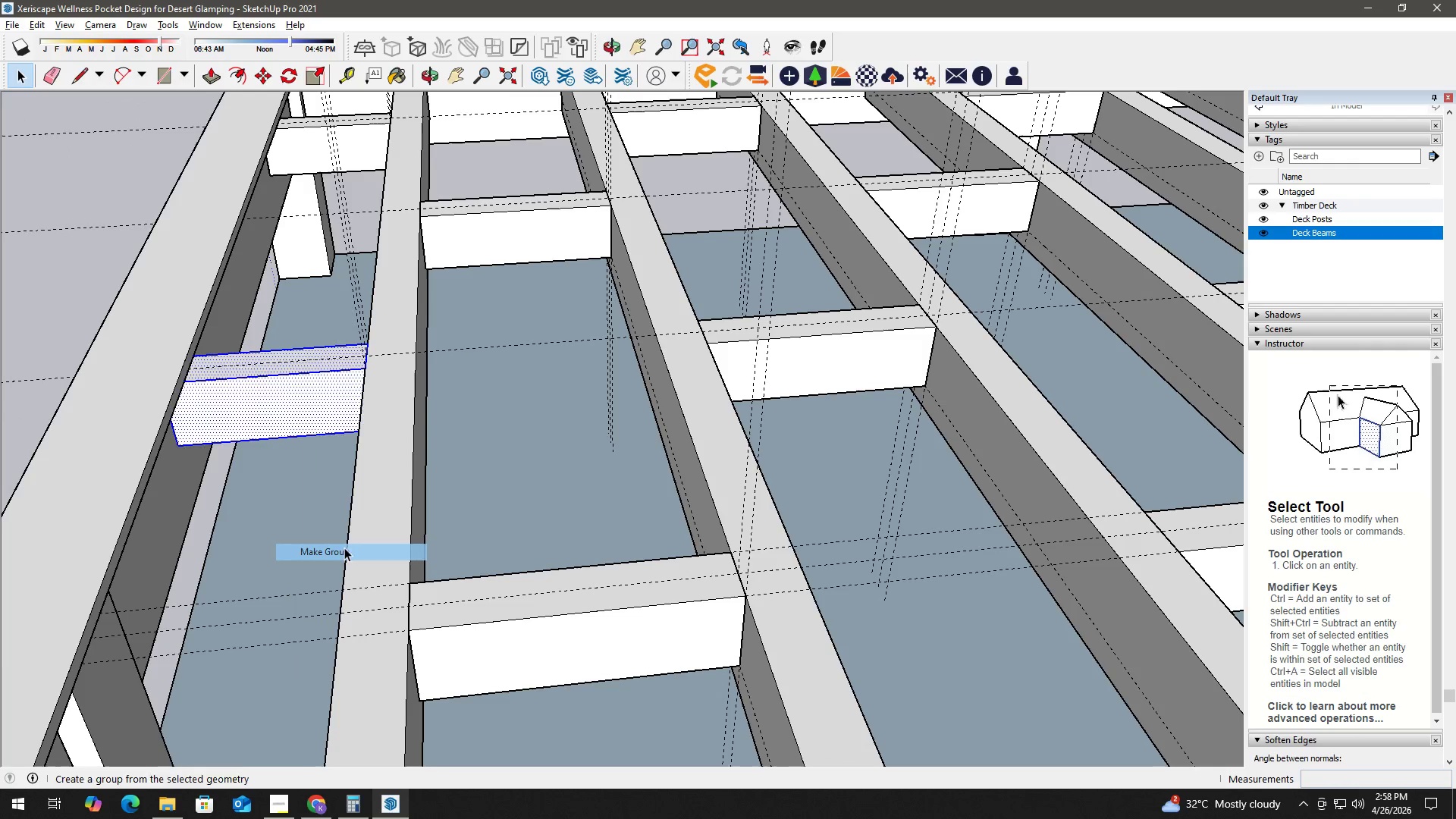 
scroll: coordinate [261, 519], scroll_direction: down, amount: 1.0
 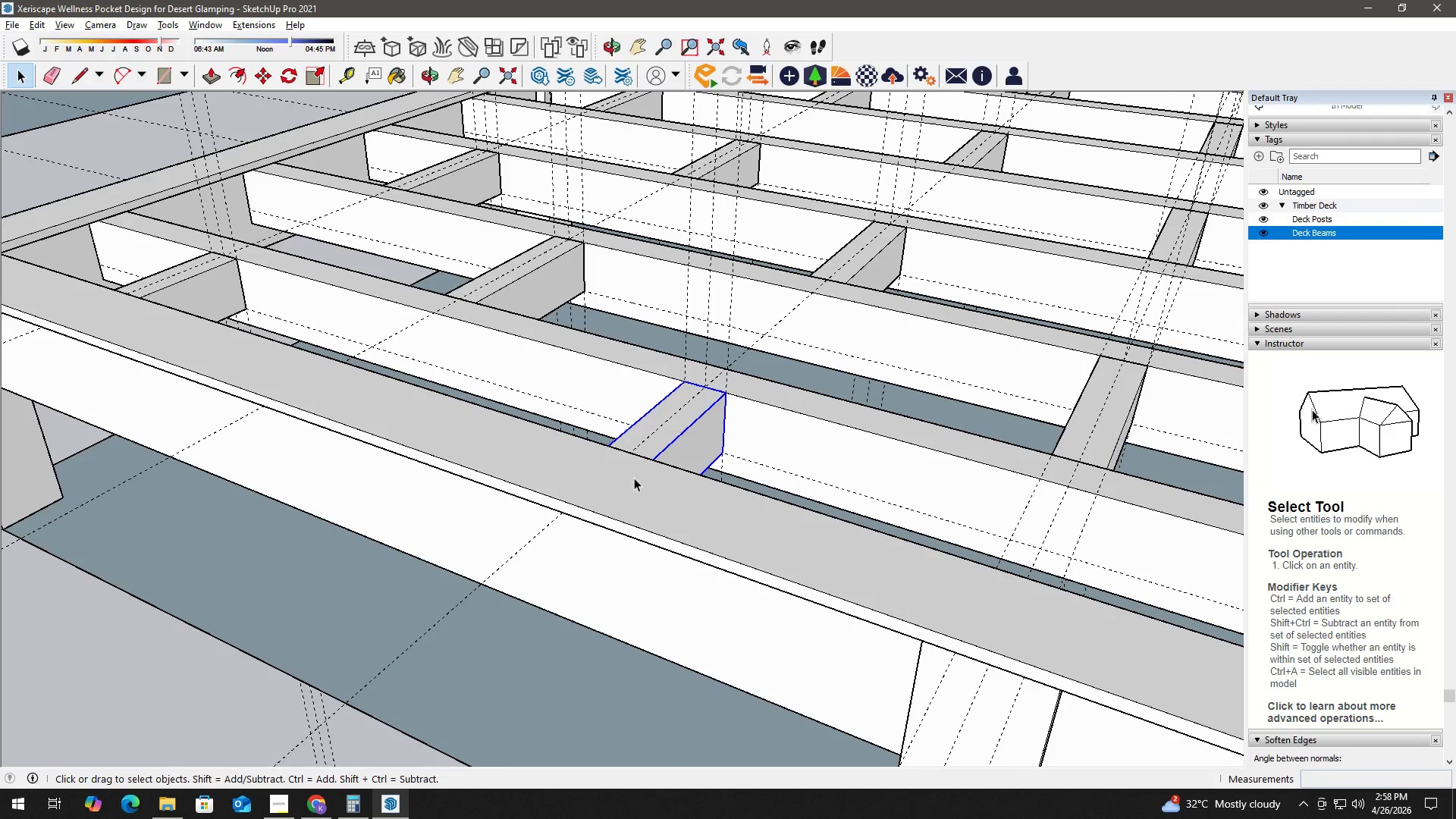 
type(ht)
 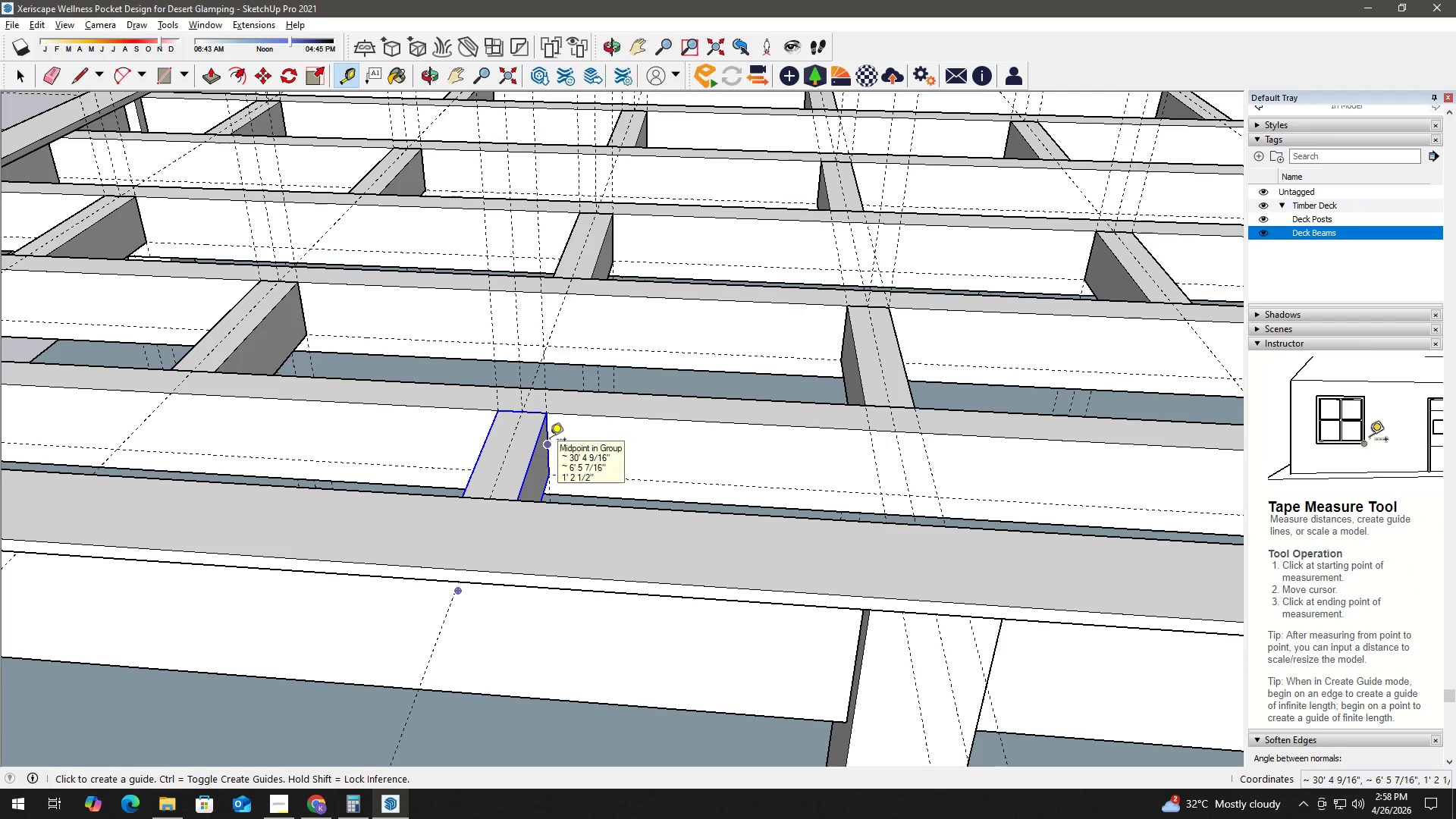 
left_click_drag(start_coordinate=[626, 473], to_coordinate=[312, 463])
 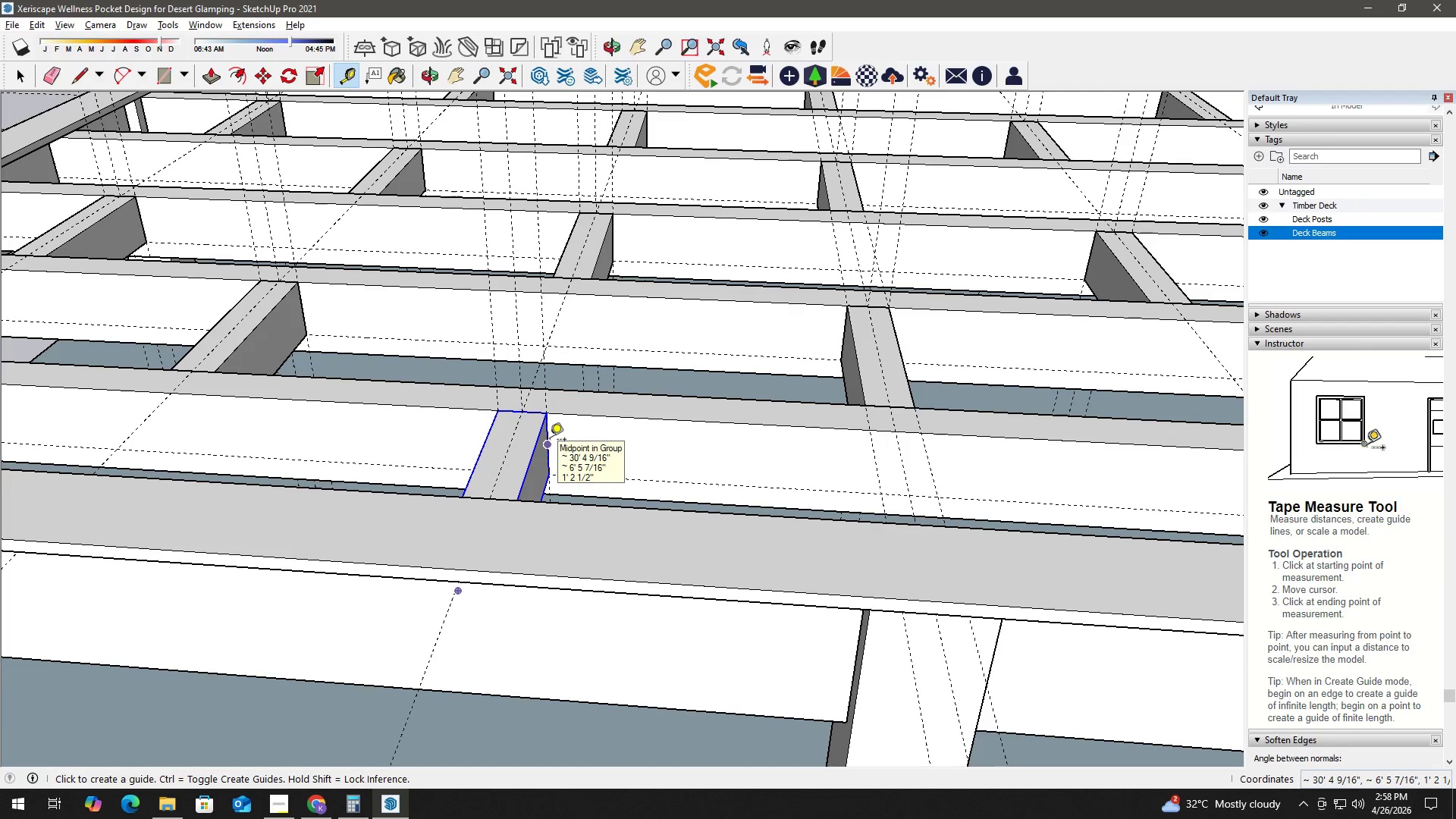 
key(H)
 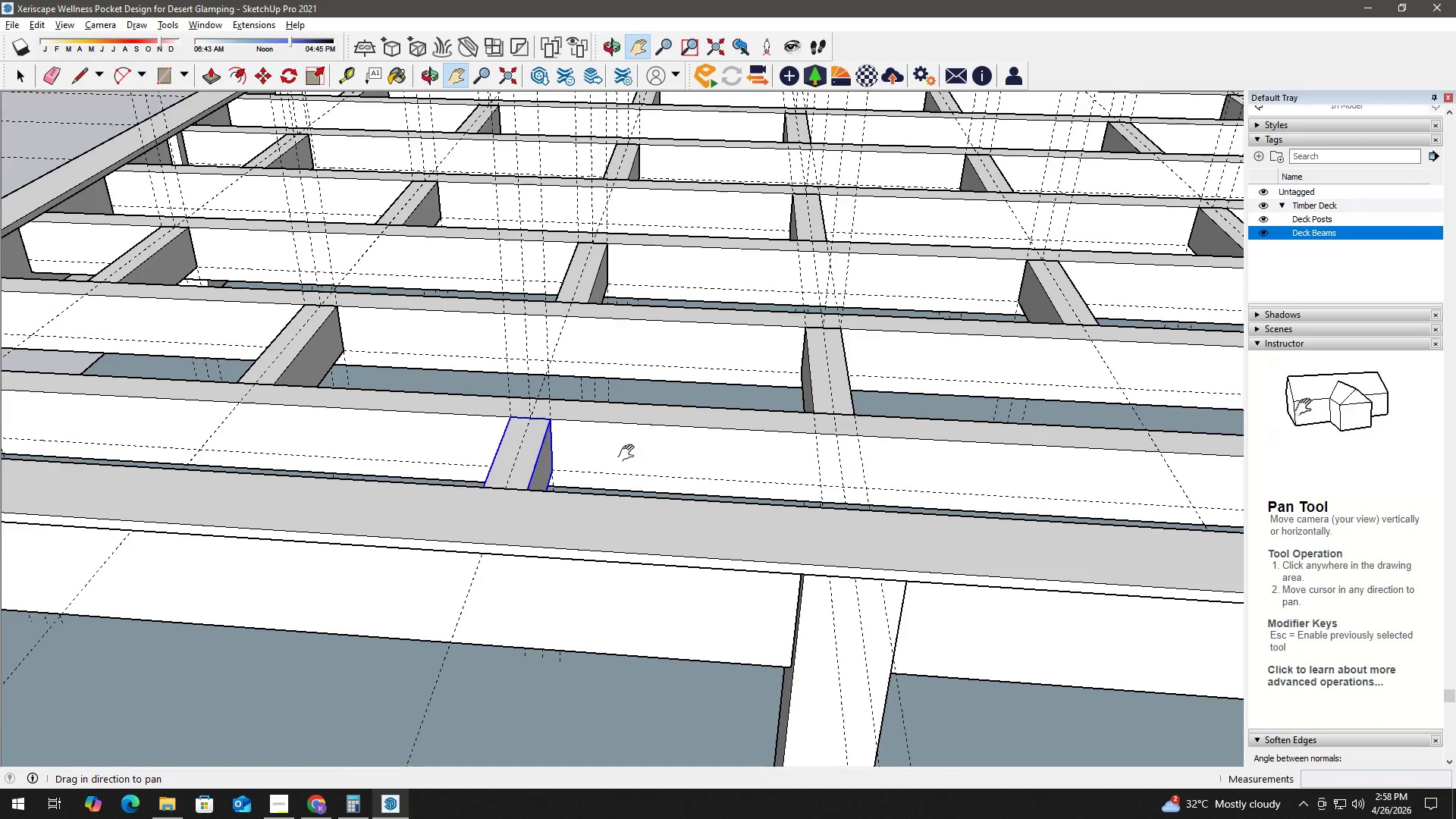 
left_click_drag(start_coordinate=[631, 453], to_coordinate=[554, 454])
 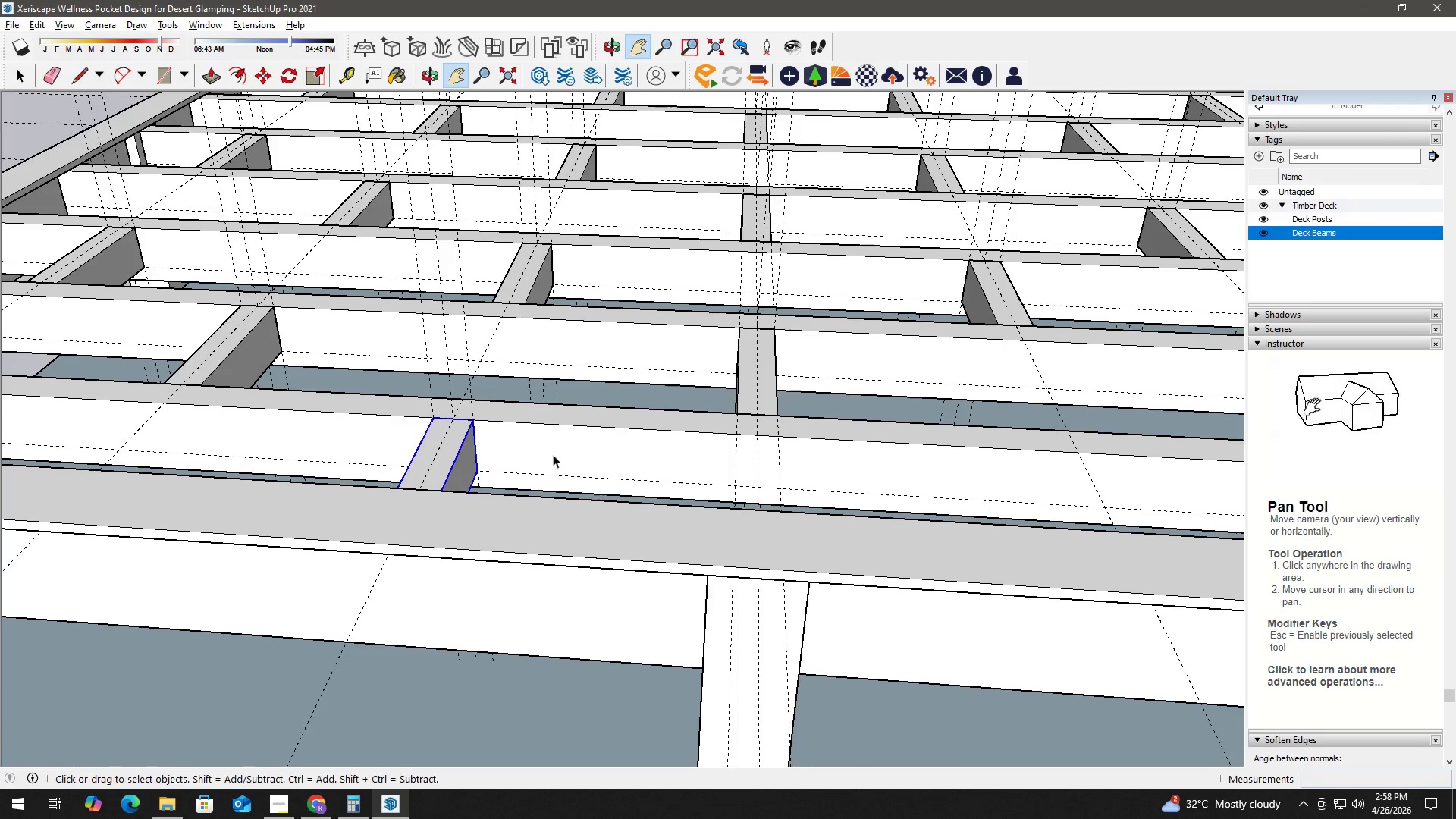 
scroll: coordinate [573, 449], scroll_direction: down, amount: 2.0
 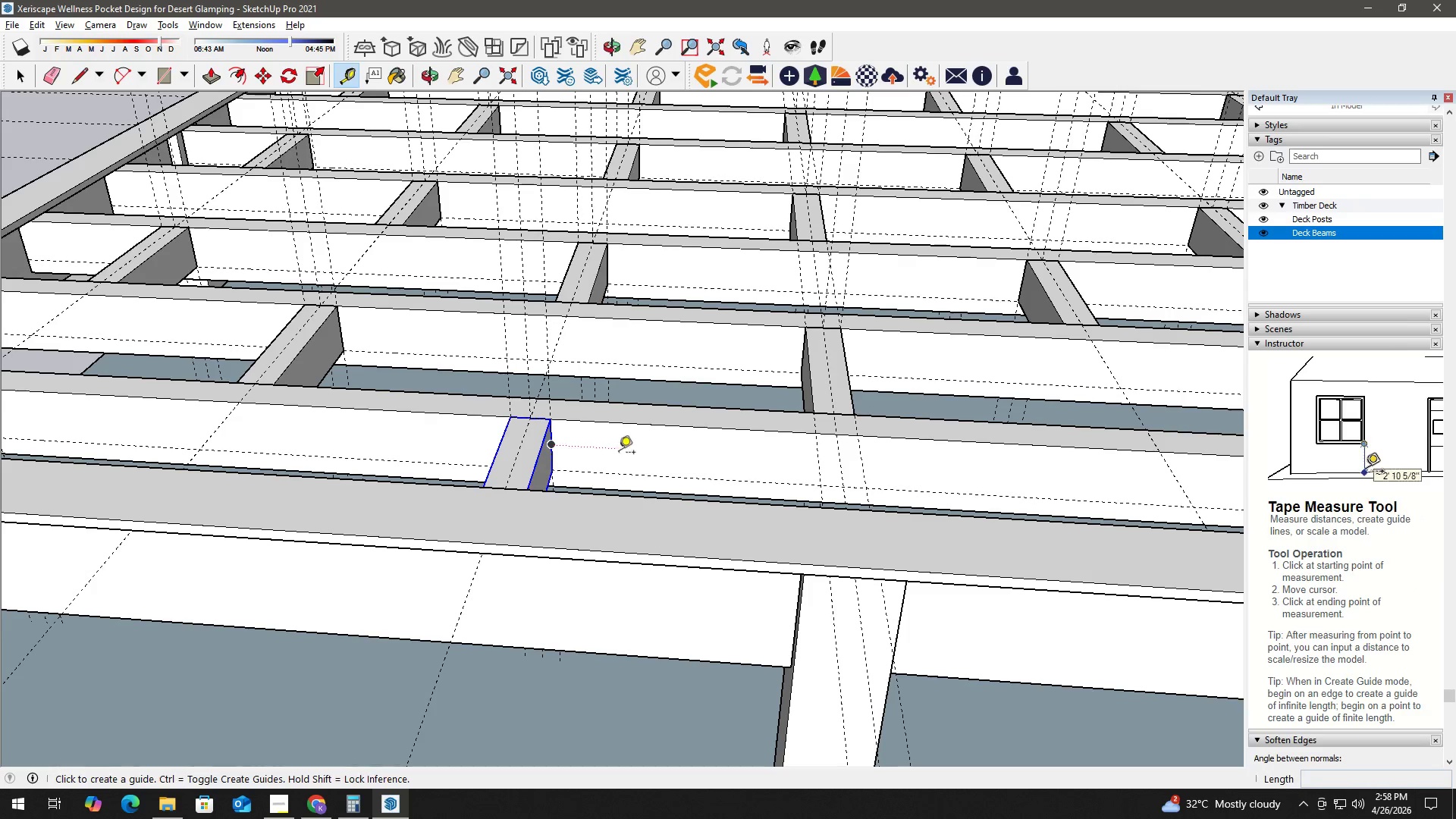 
key(Space)
 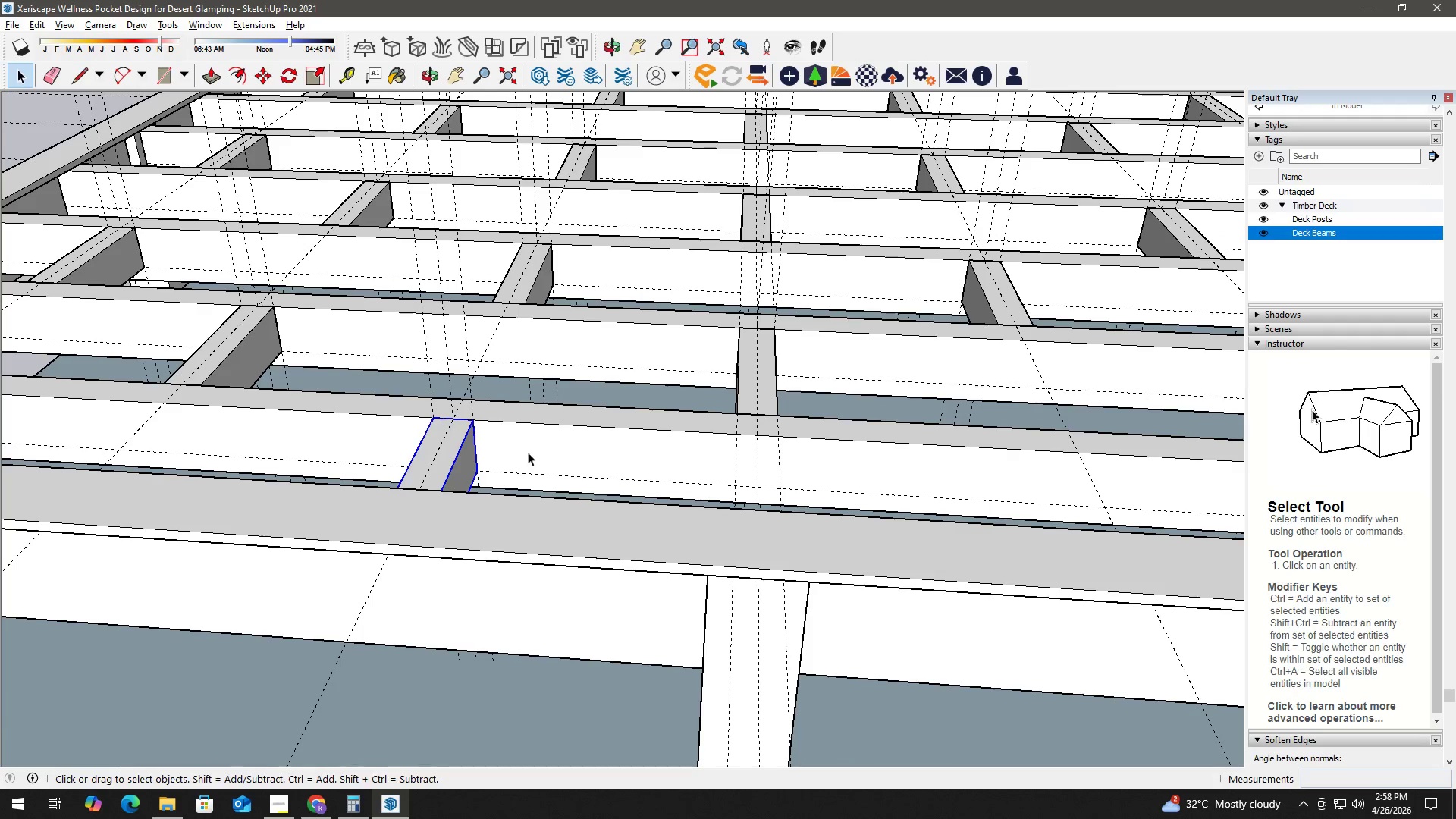 
key(T)
 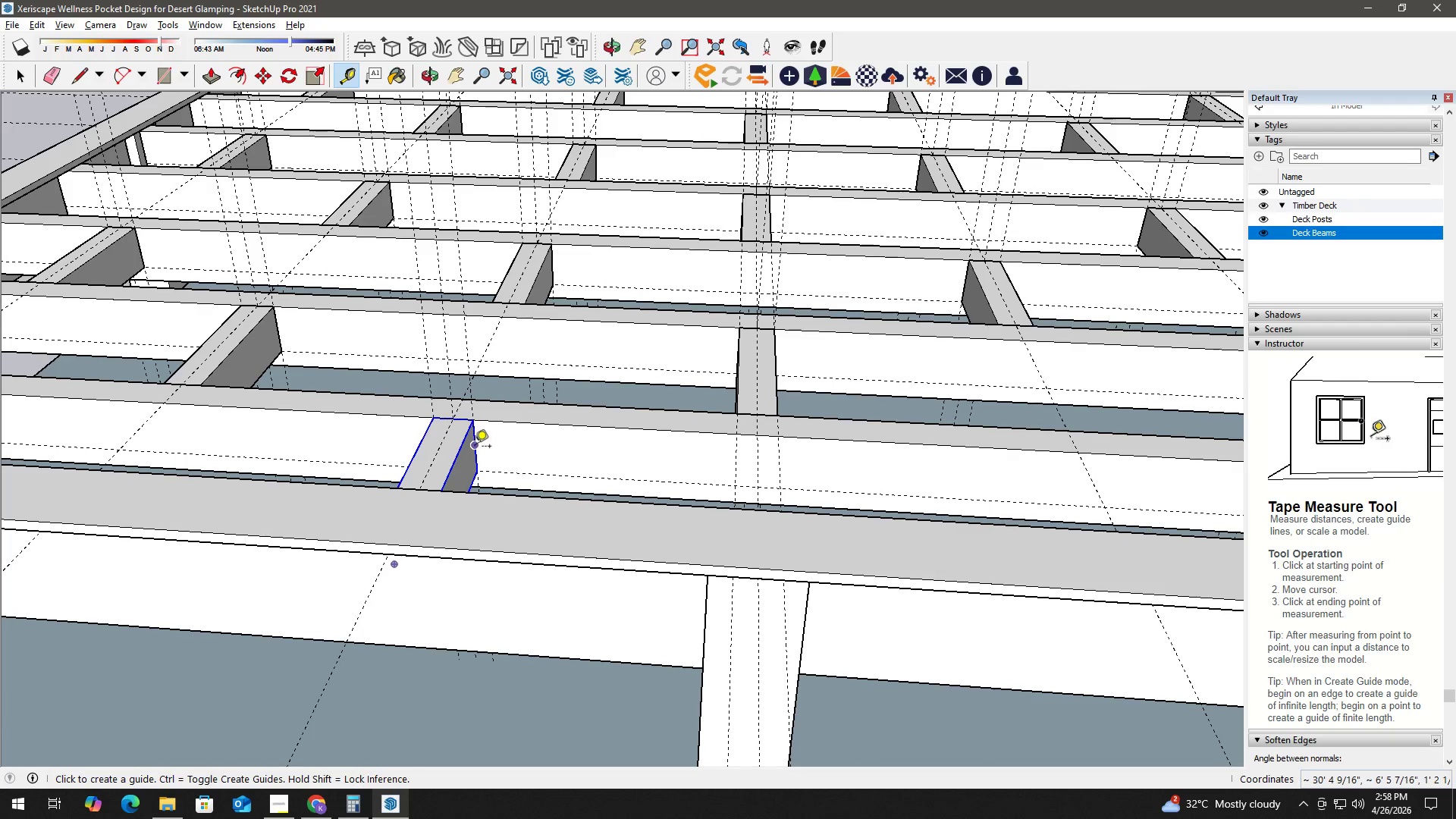 
left_click_drag(start_coordinate=[475, 447], to_coordinate=[479, 447])
 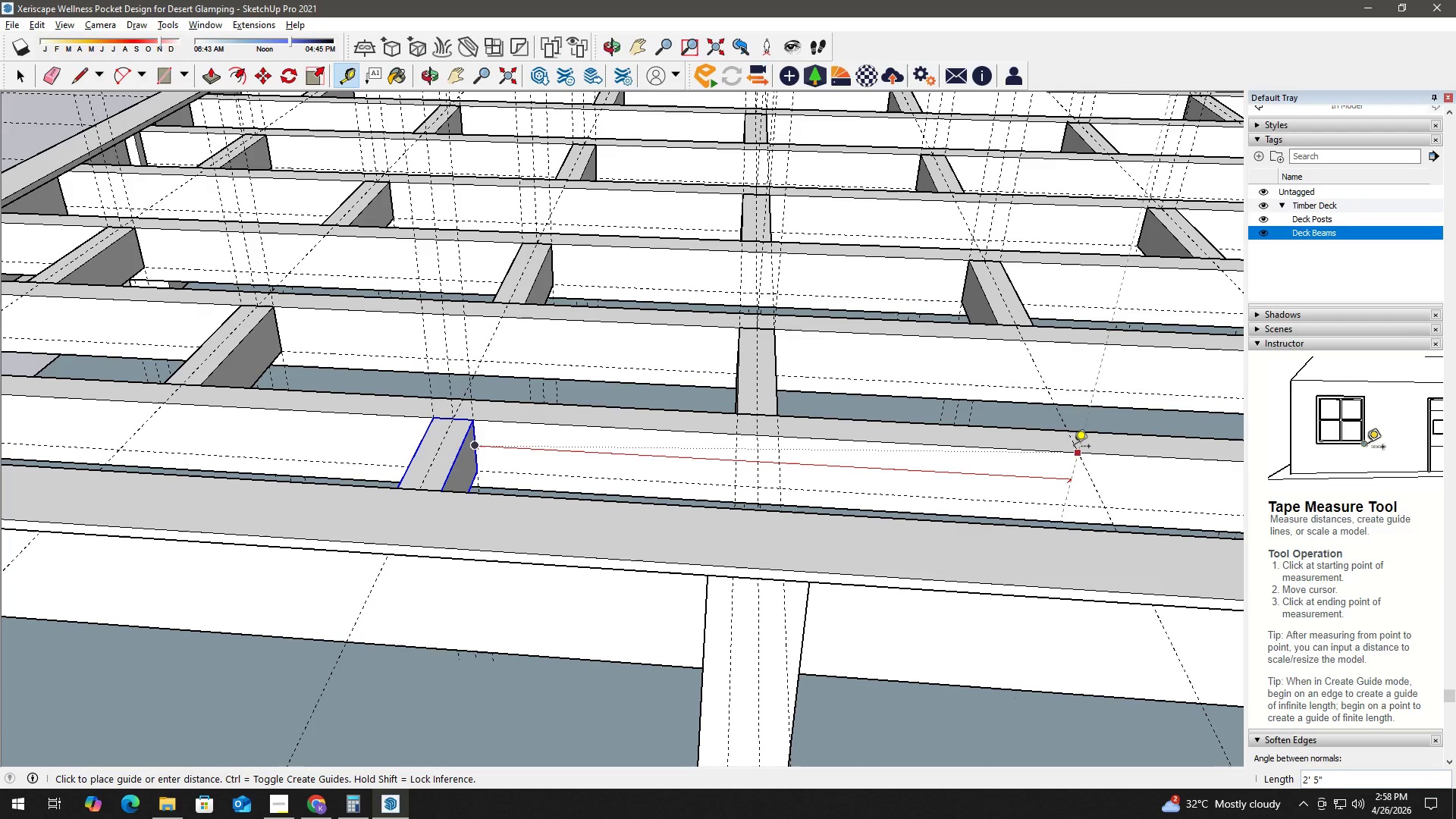 
left_click([1075, 451])
 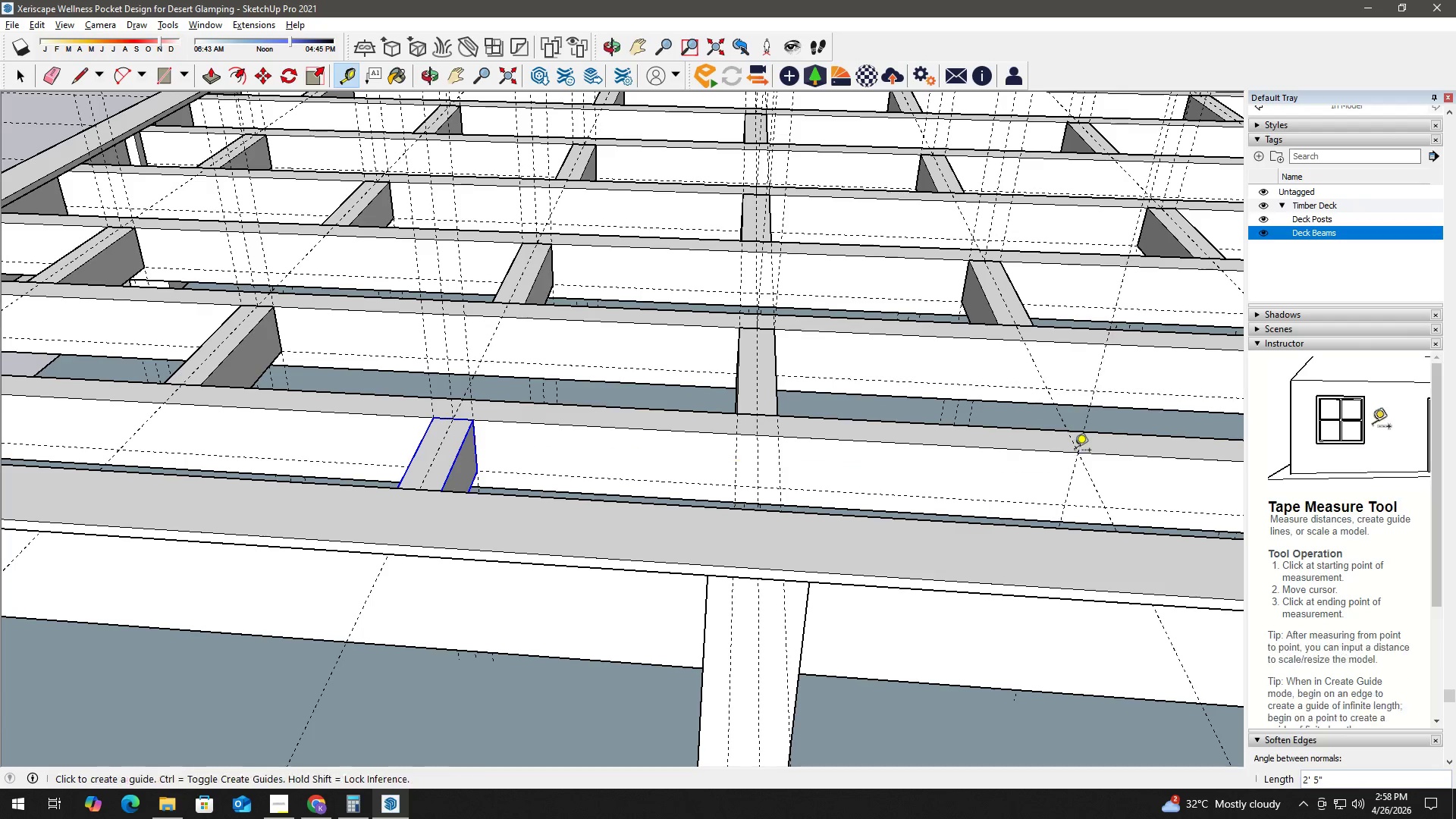 
key(Space)
 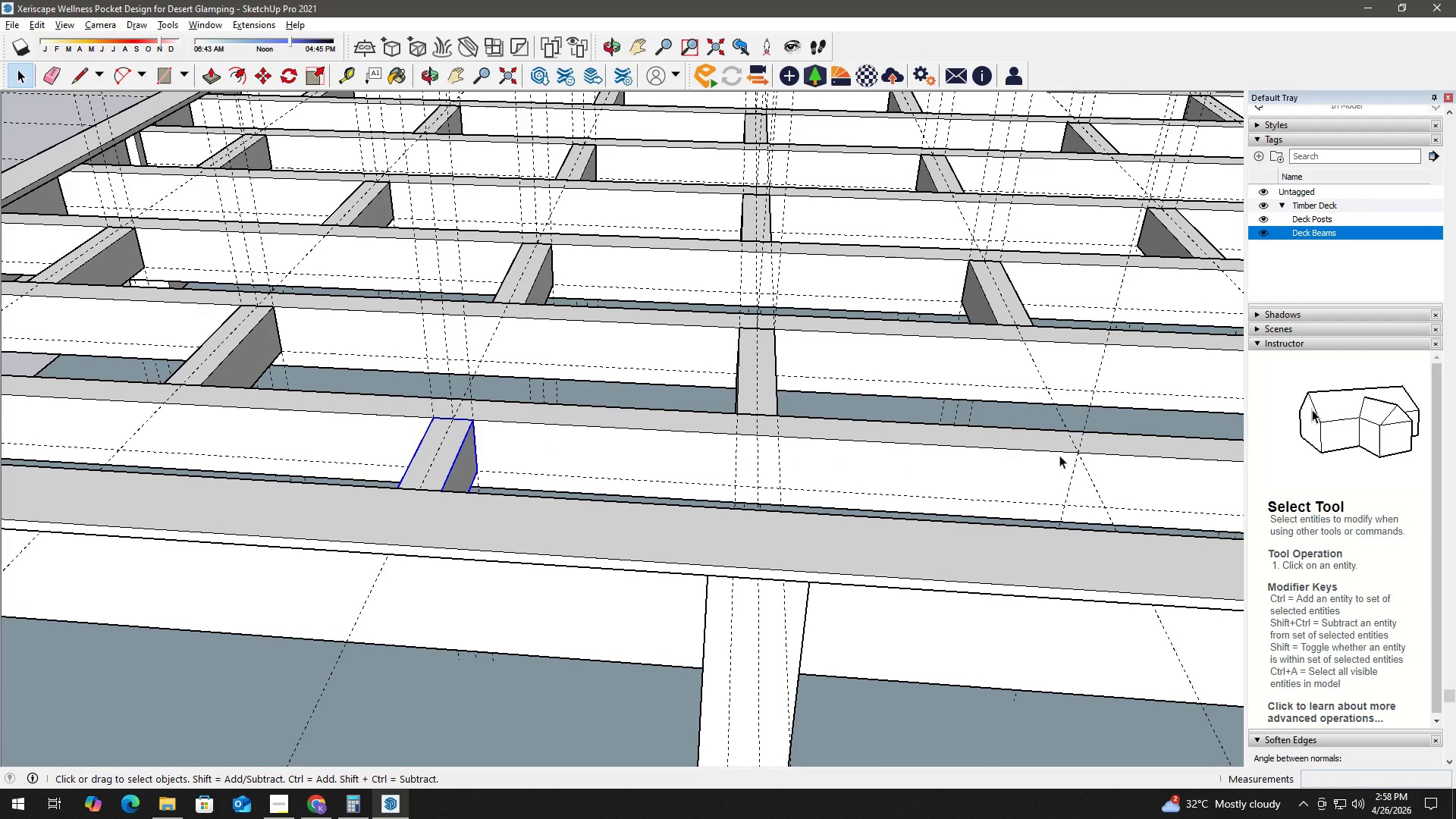 
hold_key(key=H, duration=20.25)
 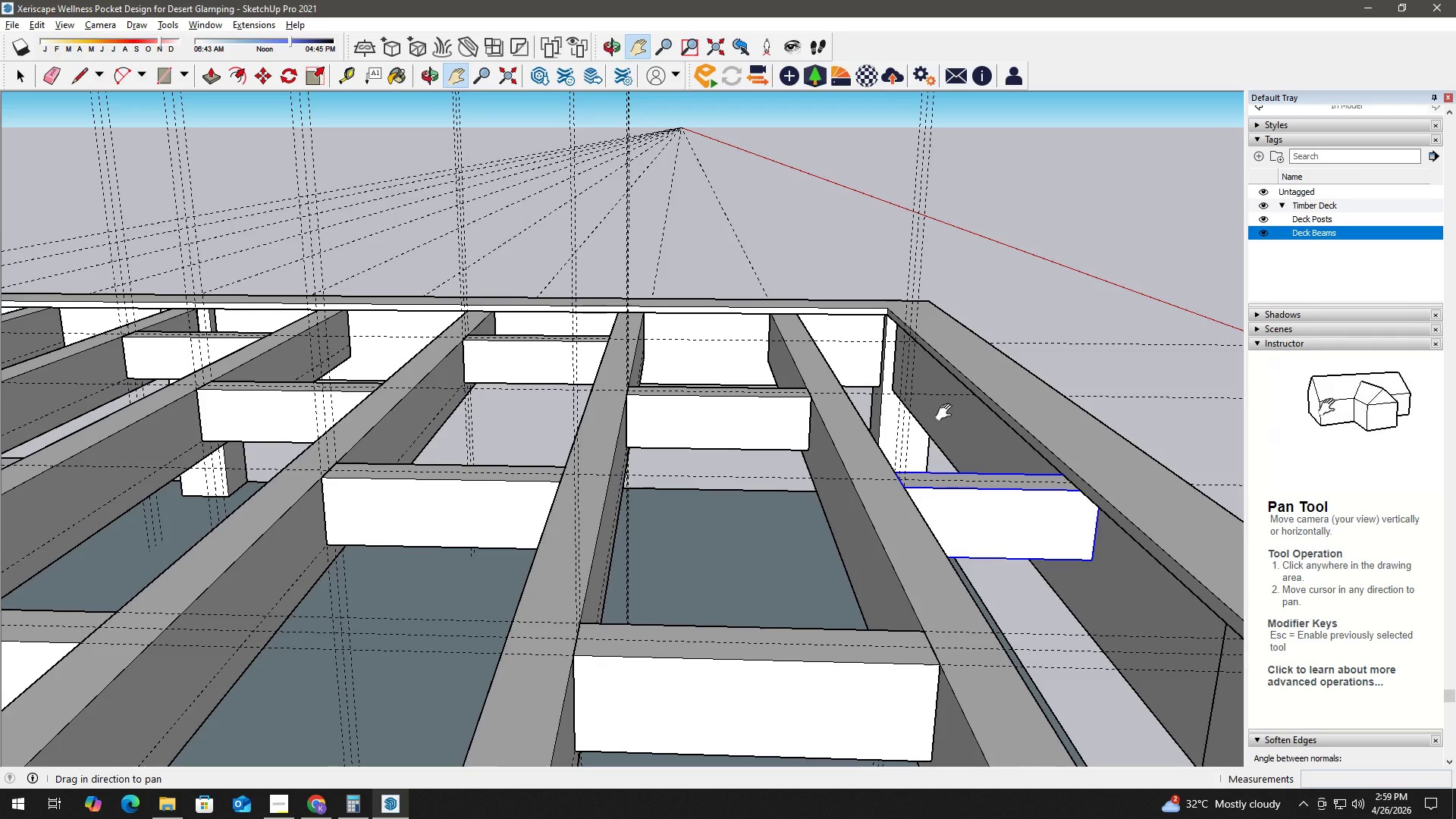 
left_click_drag(start_coordinate=[1041, 451], to_coordinate=[781, 448])
 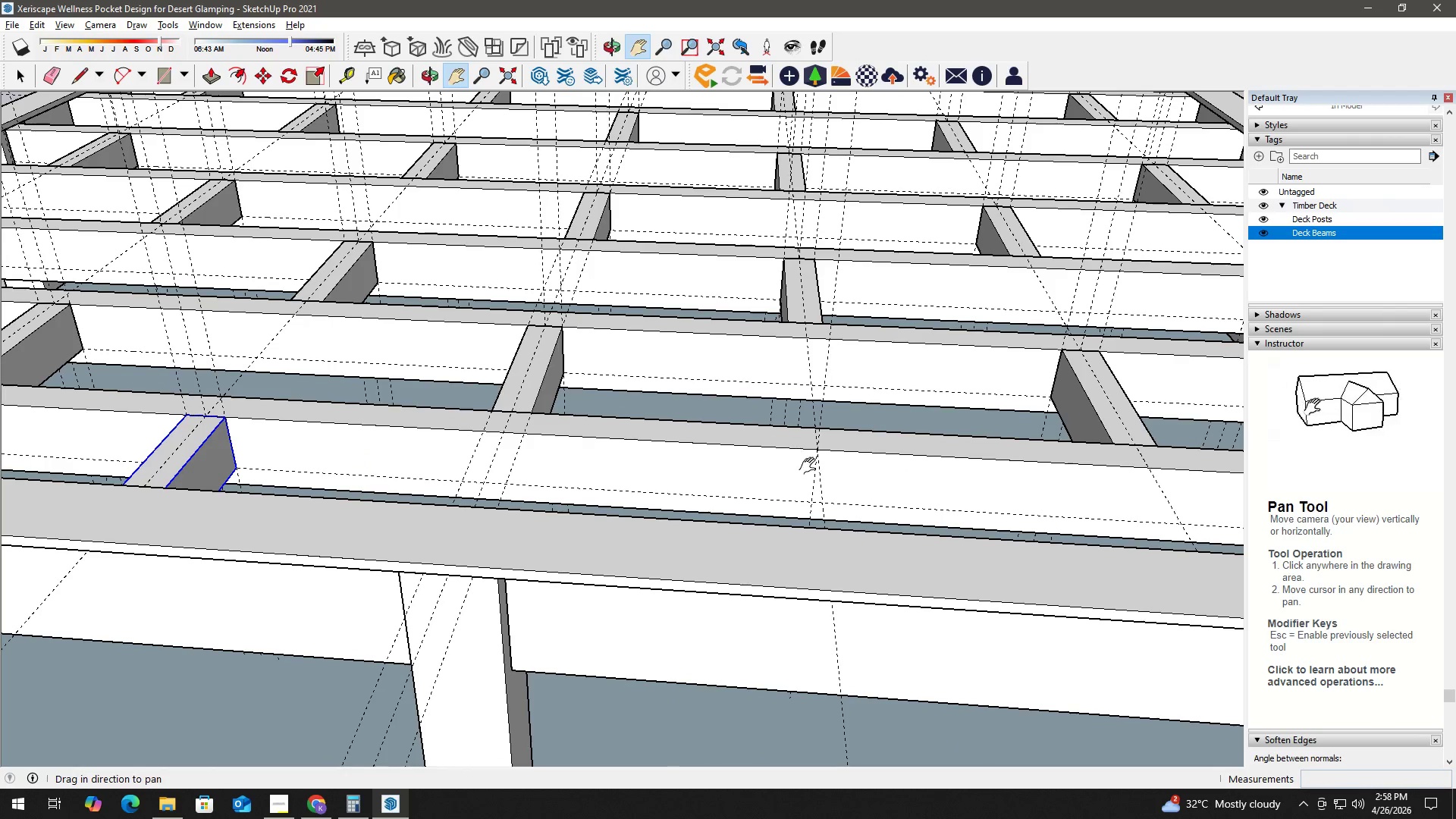 
key(Space)
 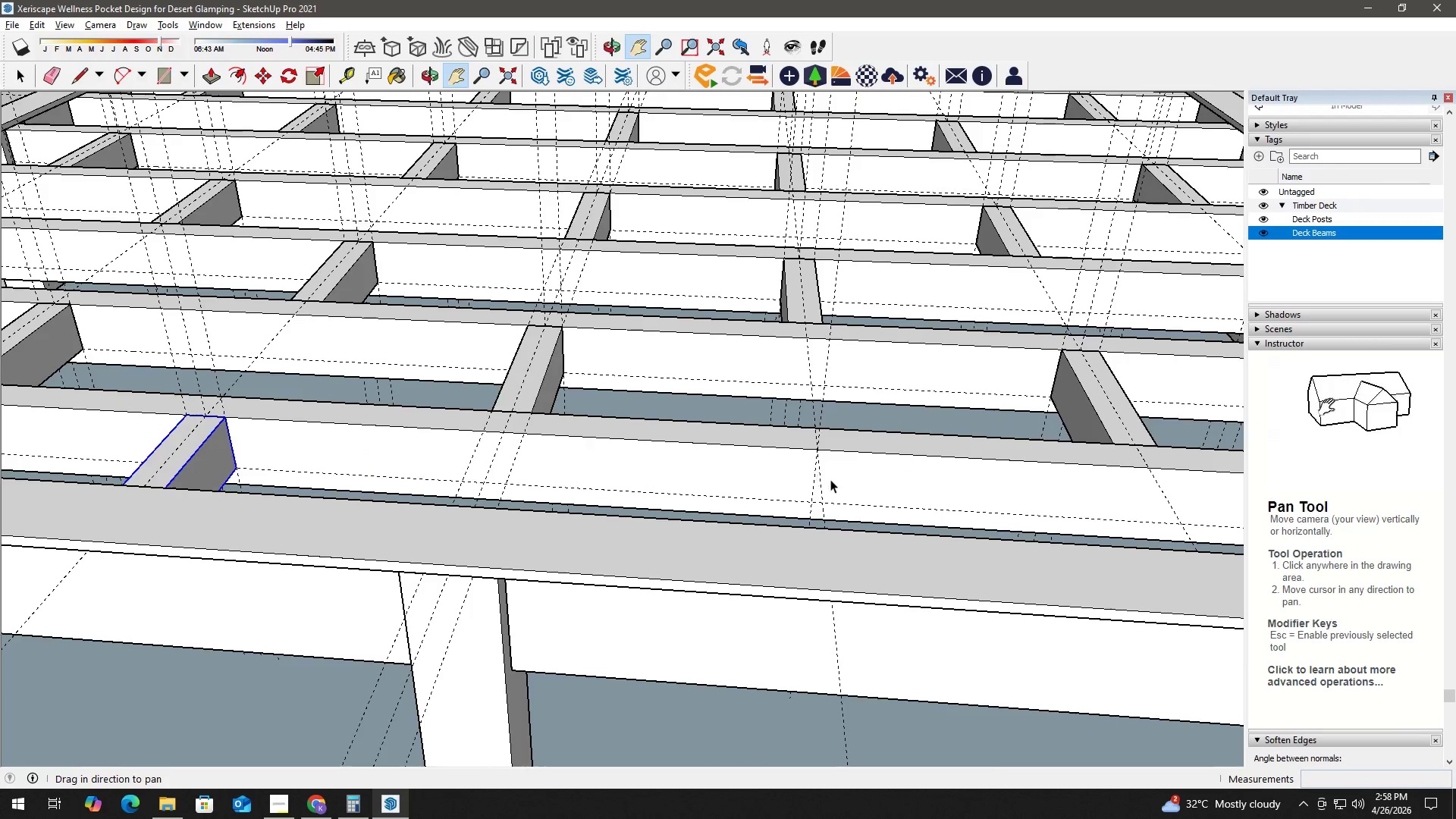 
key(T)
 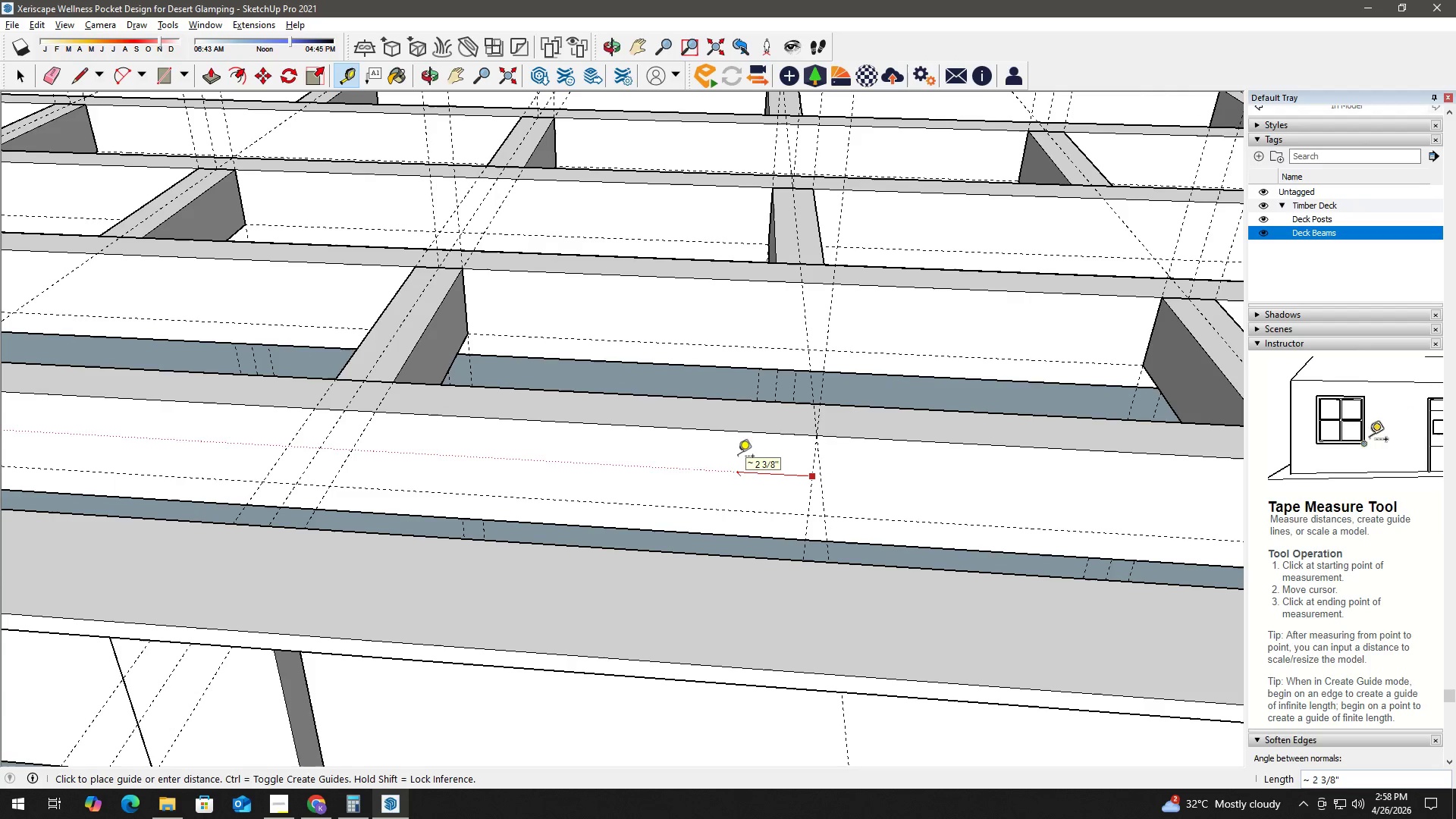 
scroll: coordinate [804, 472], scroll_direction: up, amount: 4.0
 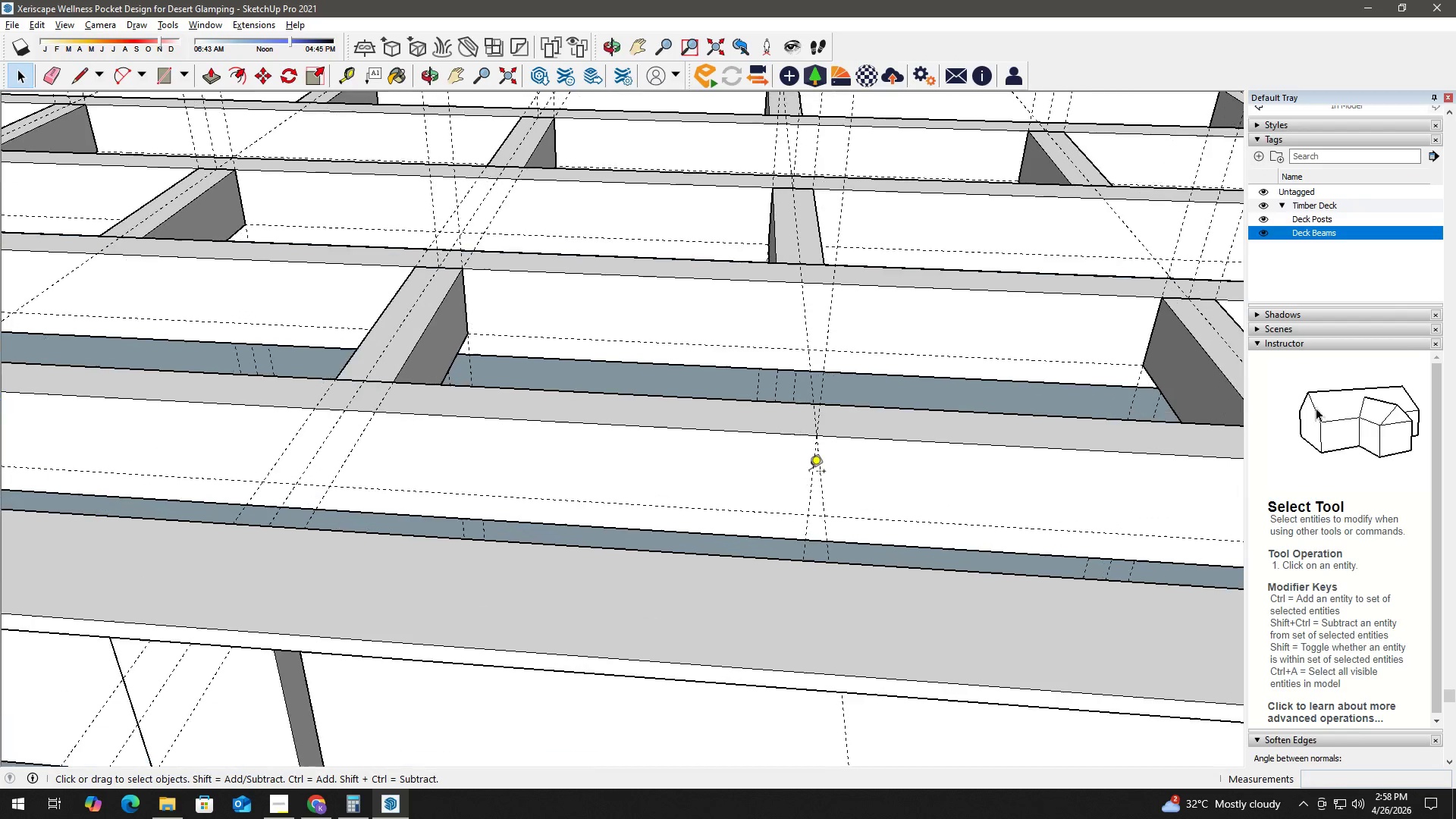 
key(Space)
 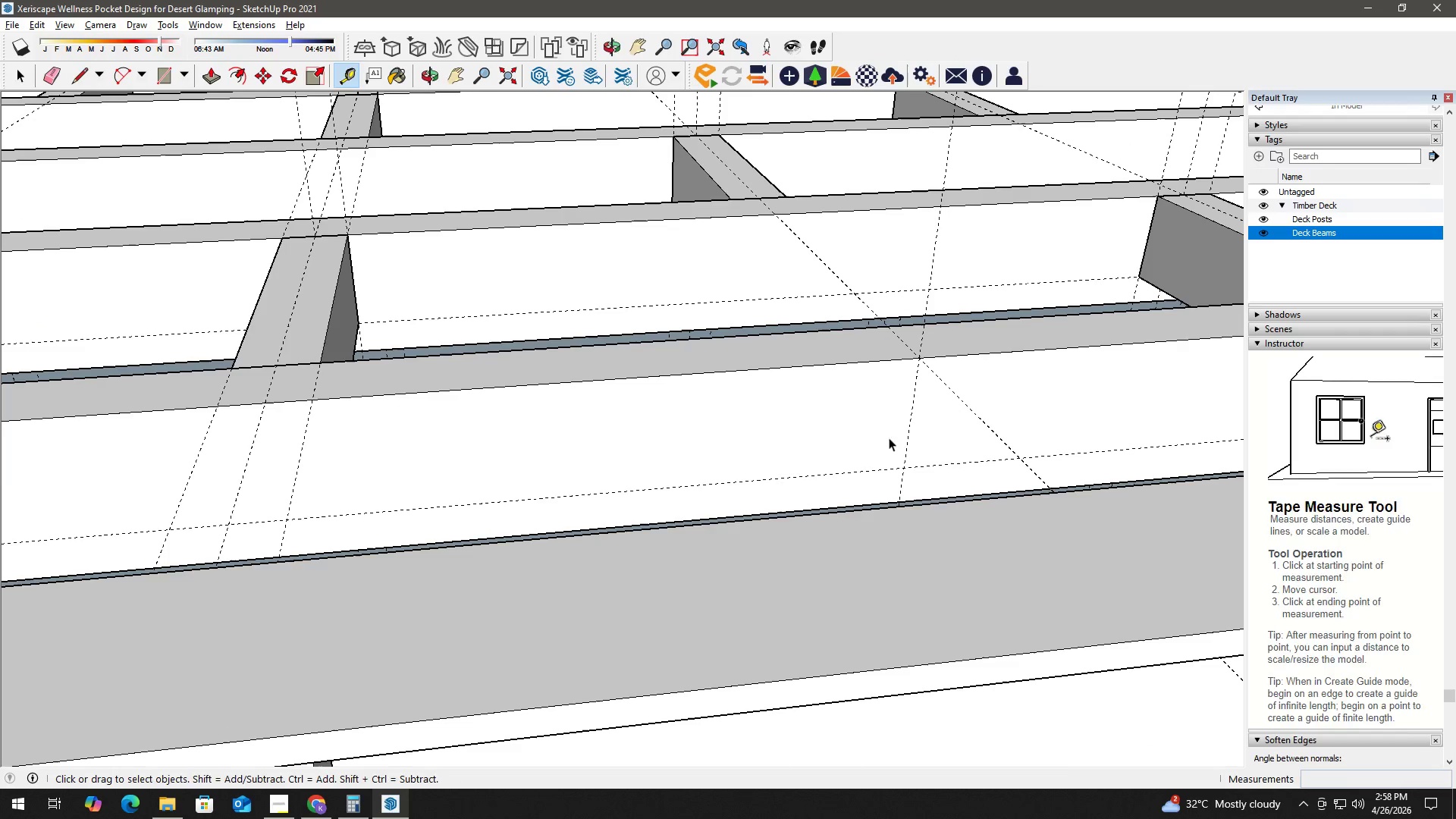 
key(T)
 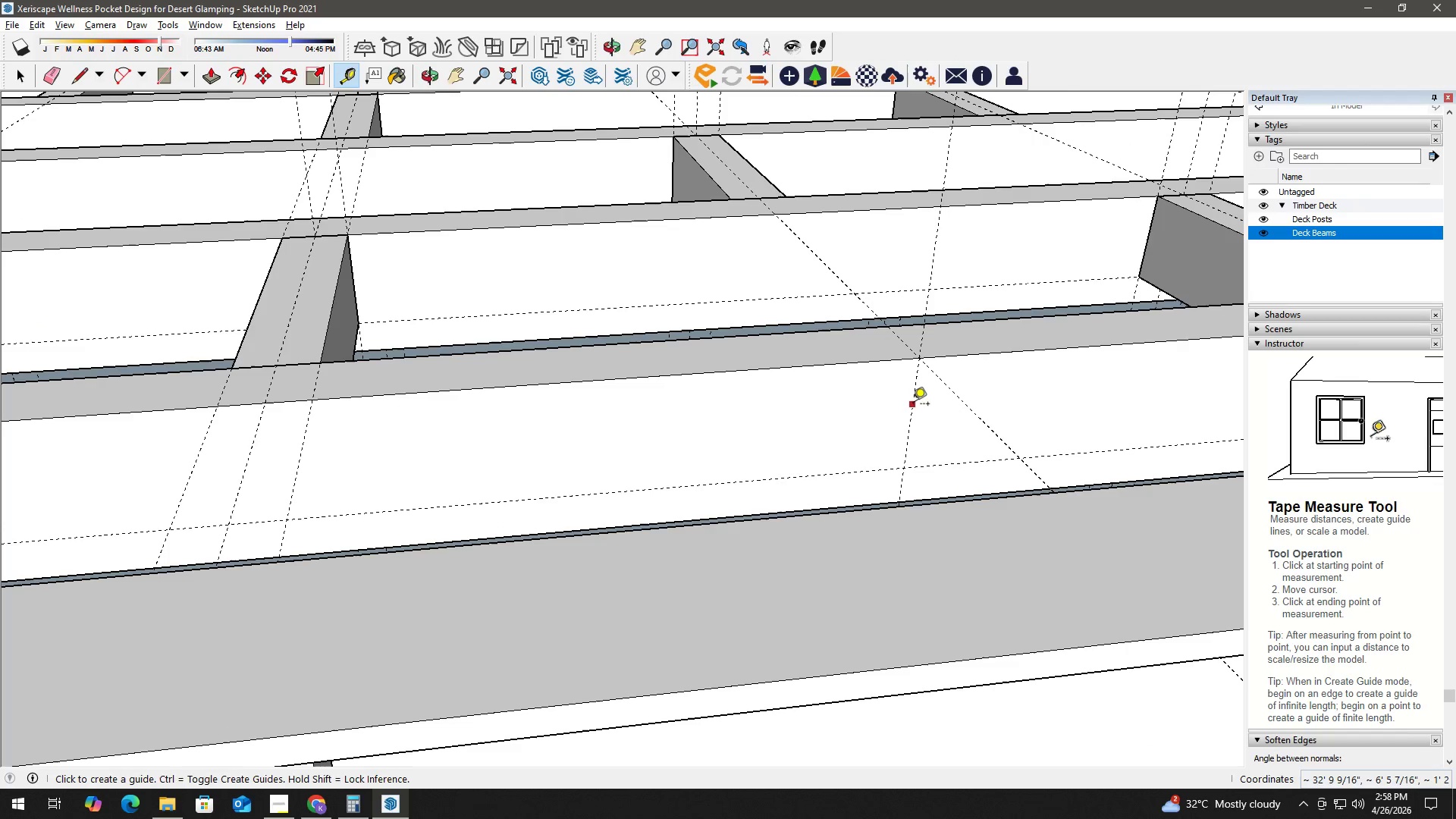 
scroll: coordinate [868, 450], scroll_direction: up, amount: 3.0
 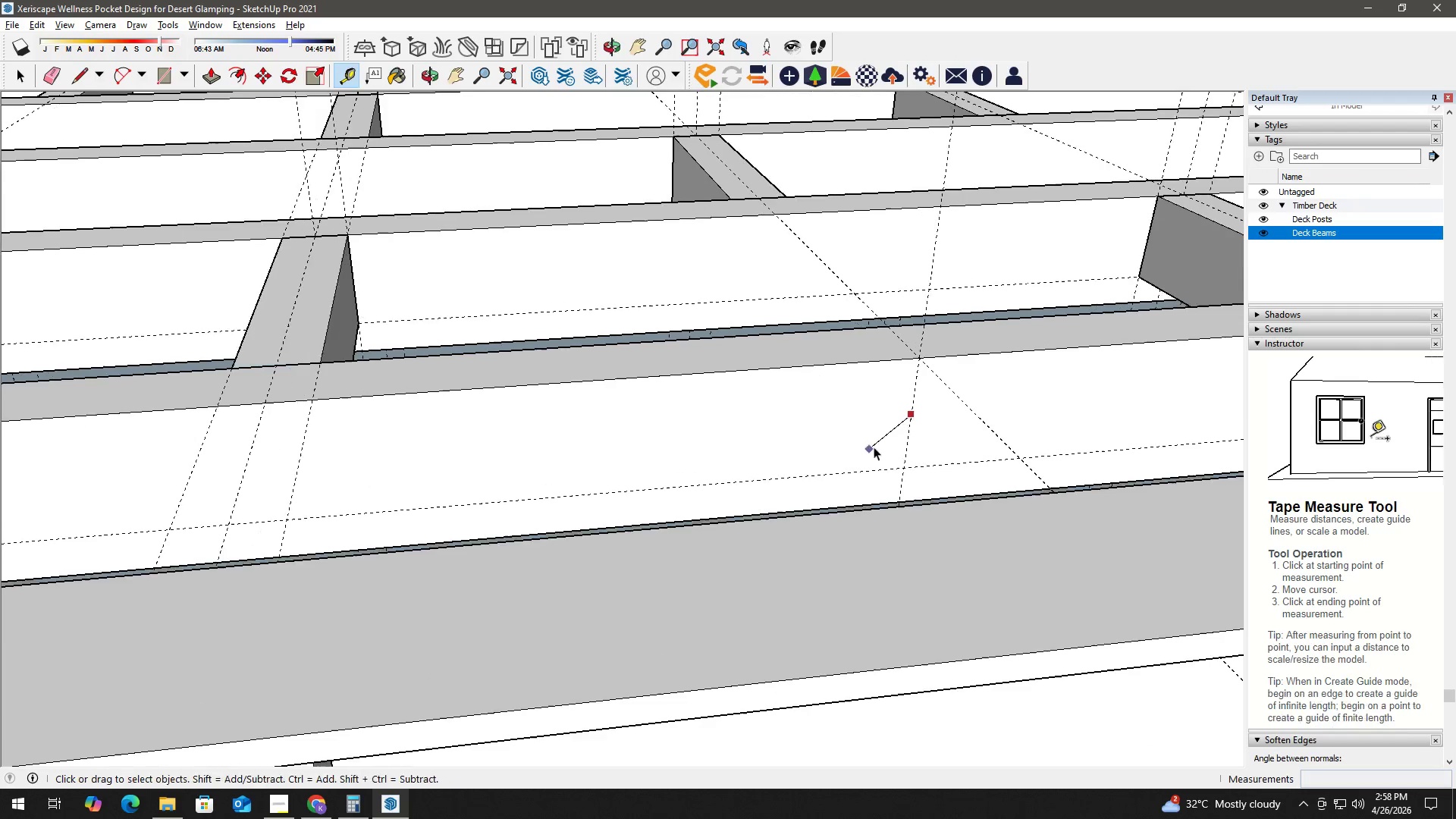 
left_click_drag(start_coordinate=[913, 405], to_coordinate=[908, 405])
 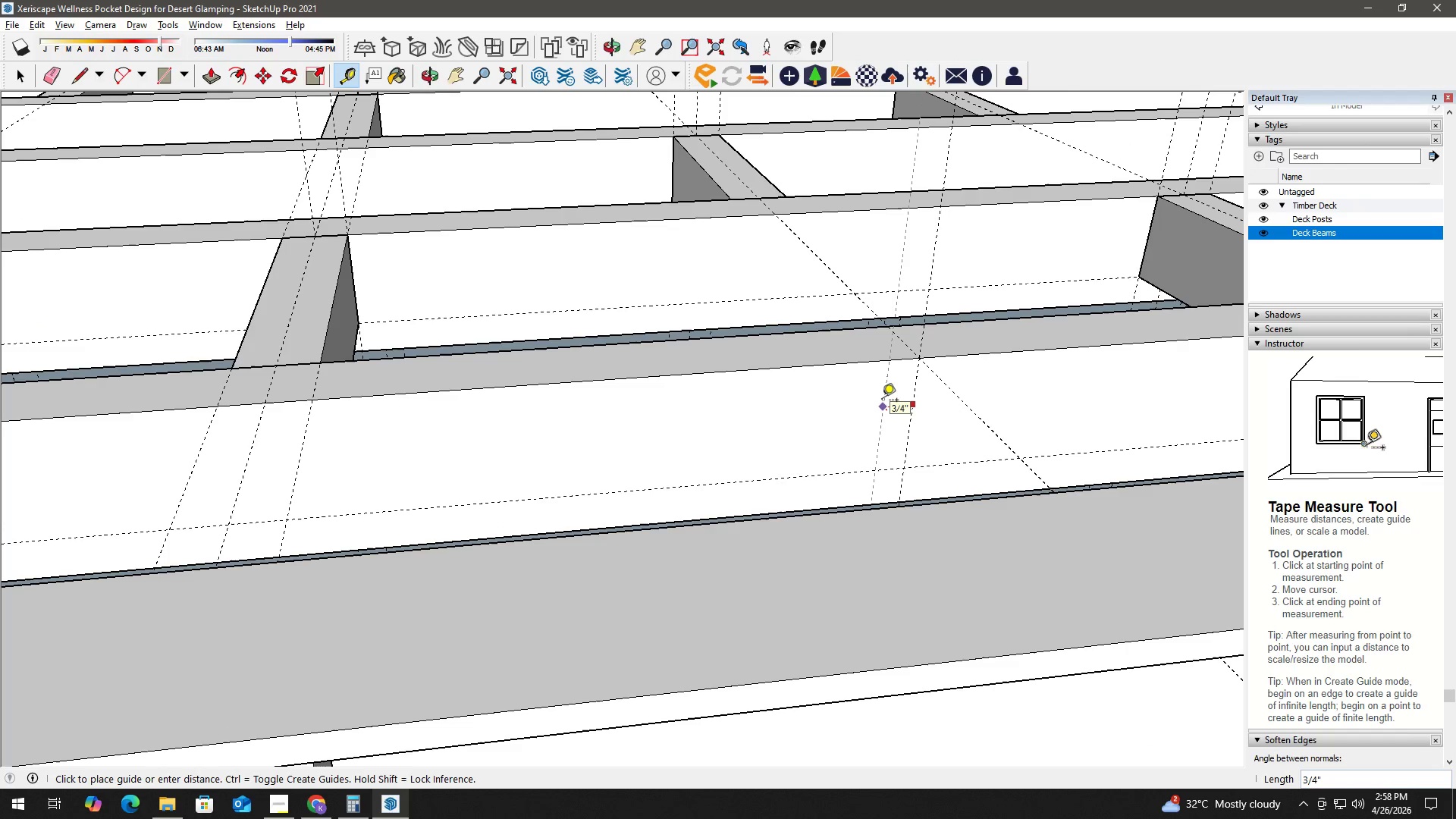 
key(Numpad1)
 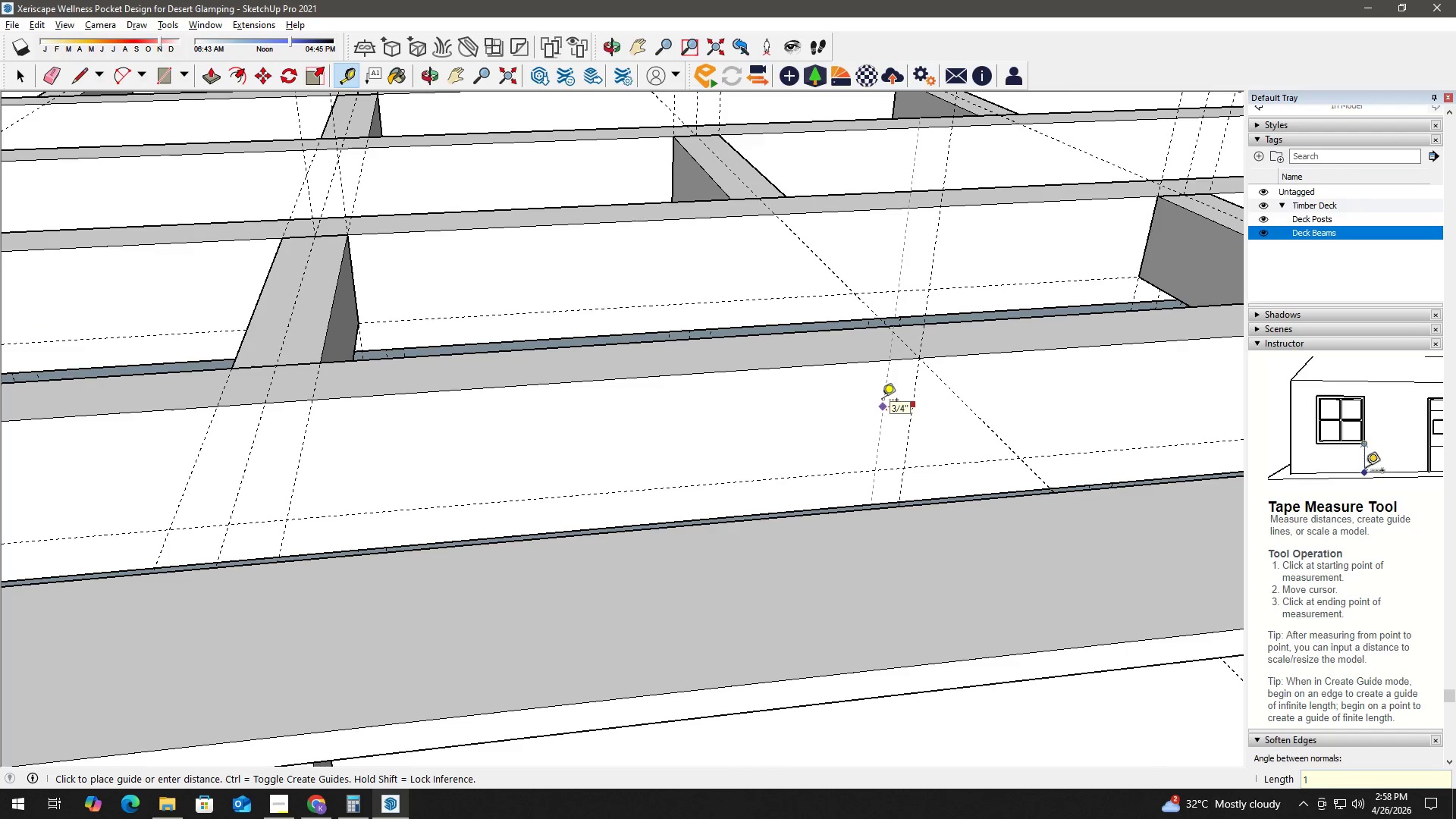 
key(NumpadEnter)
 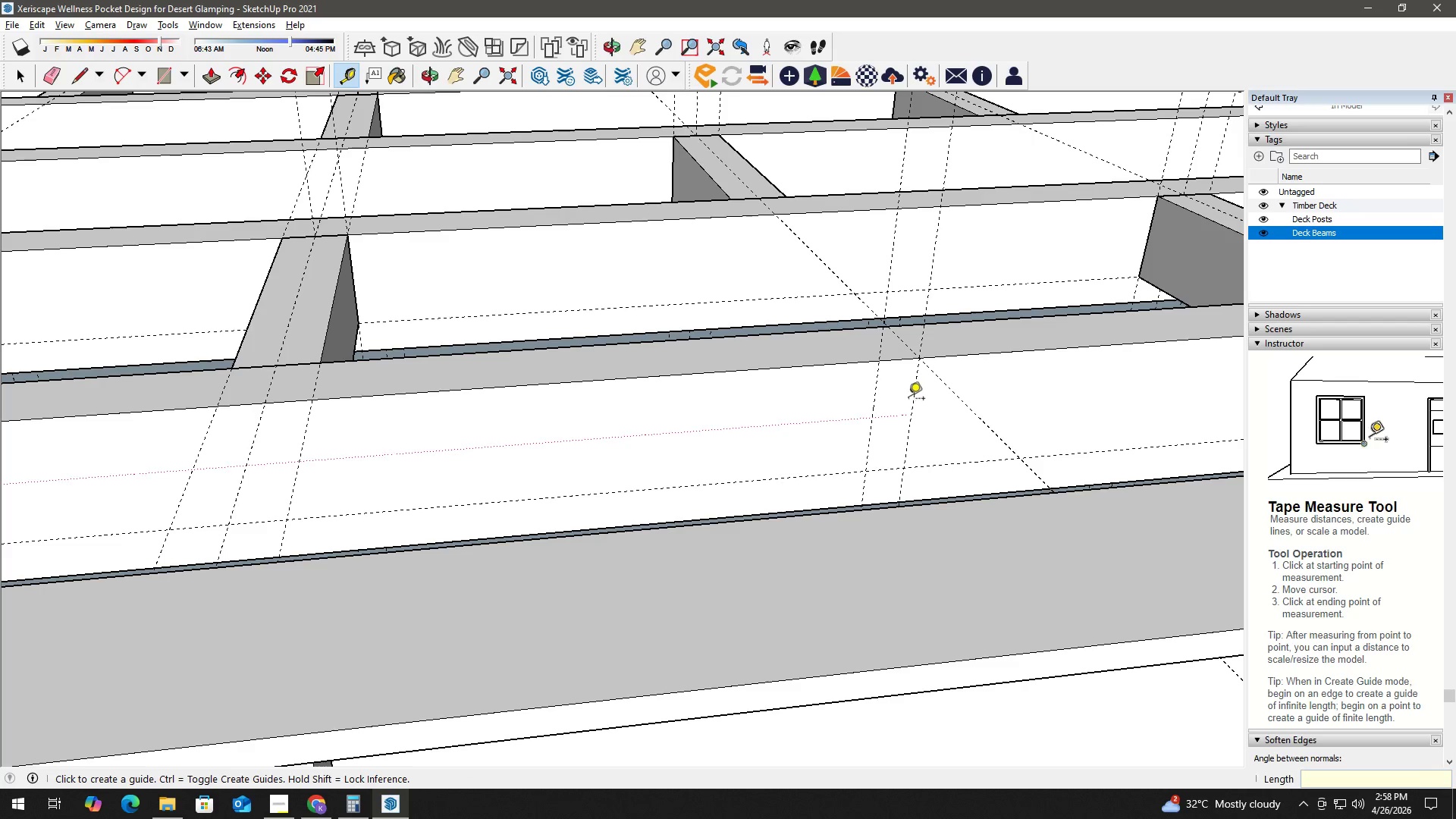 
key(Space)
 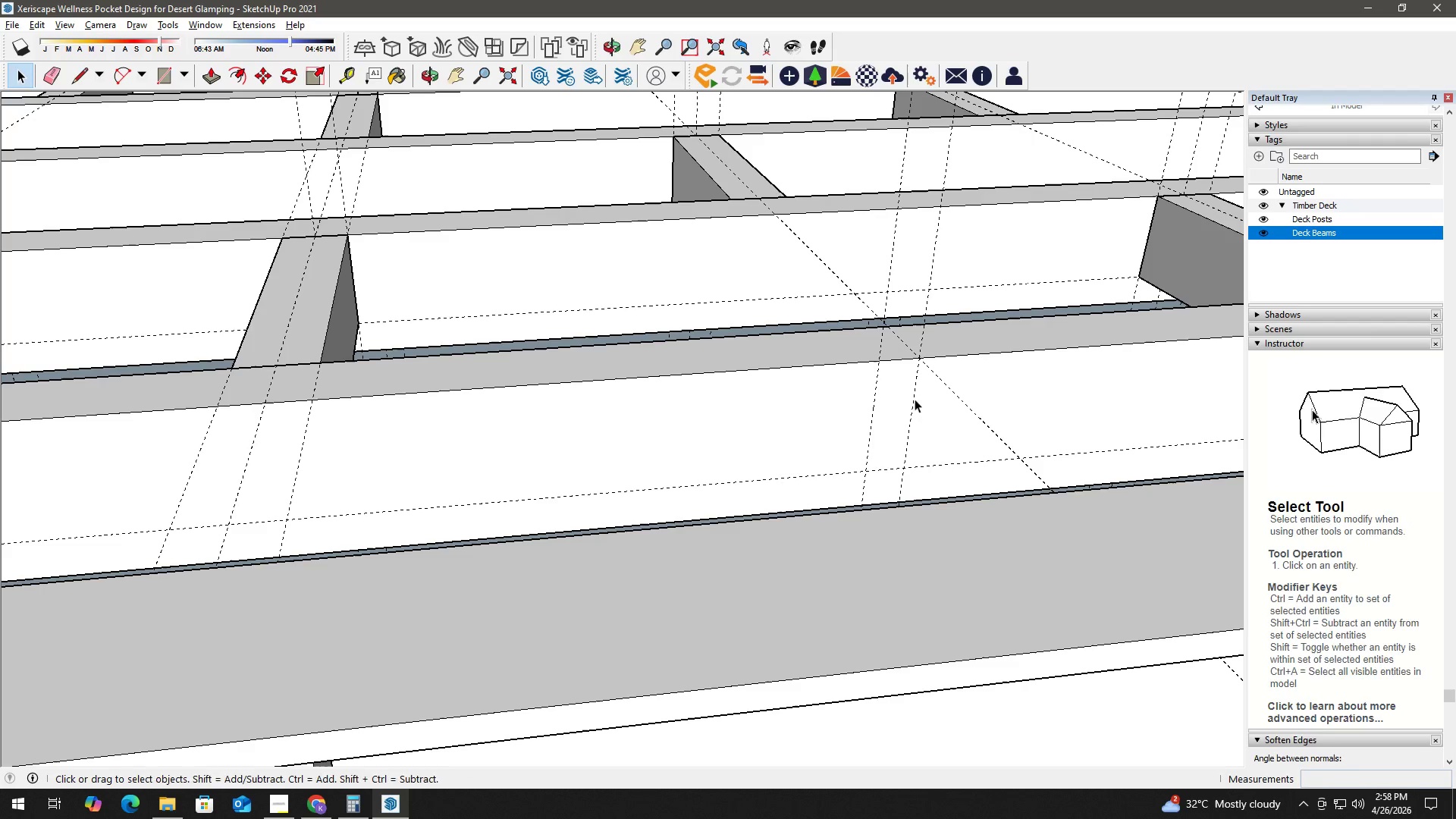 
key(T)
 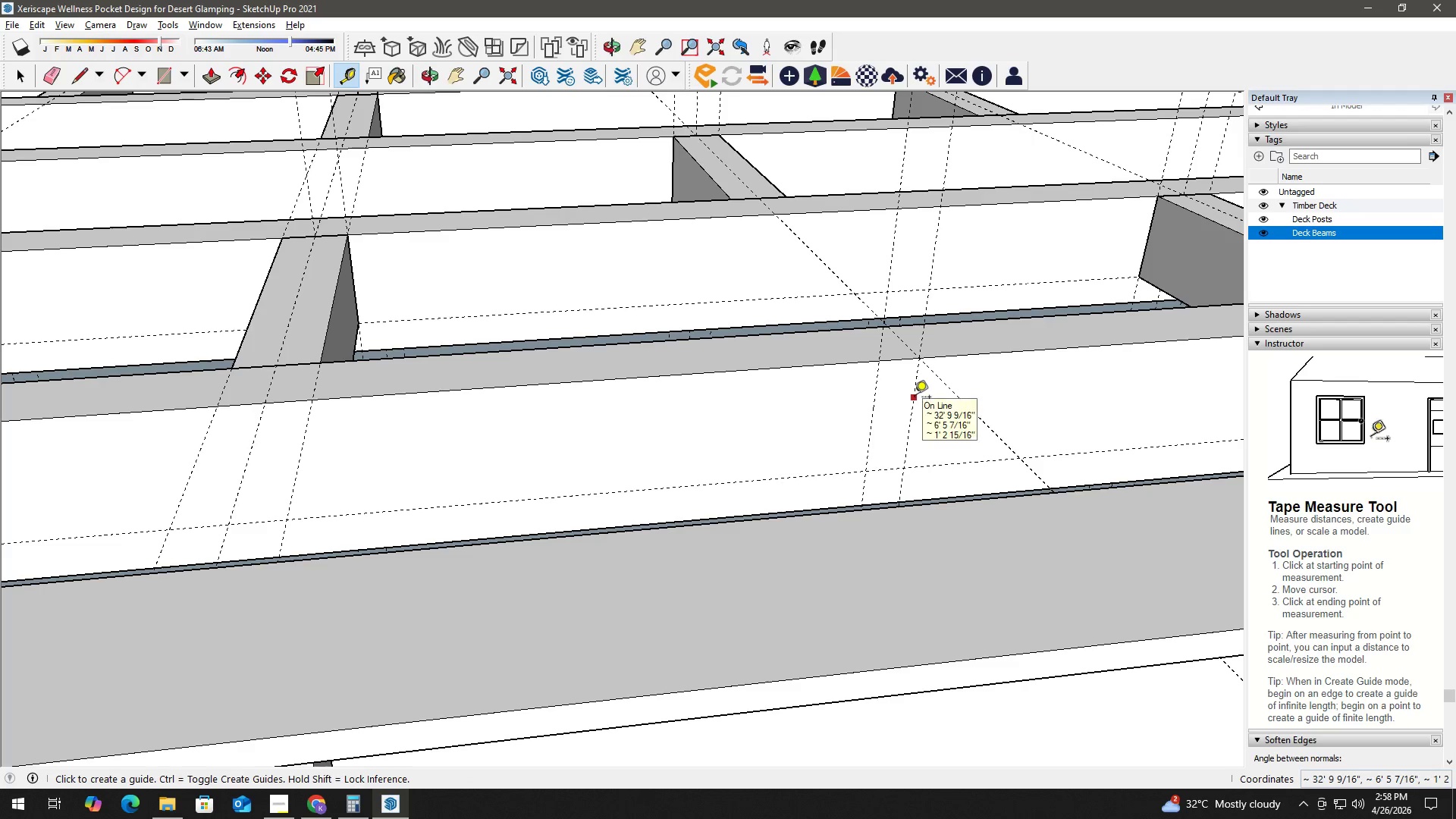 
left_click_drag(start_coordinate=[915, 398], to_coordinate=[921, 397])
 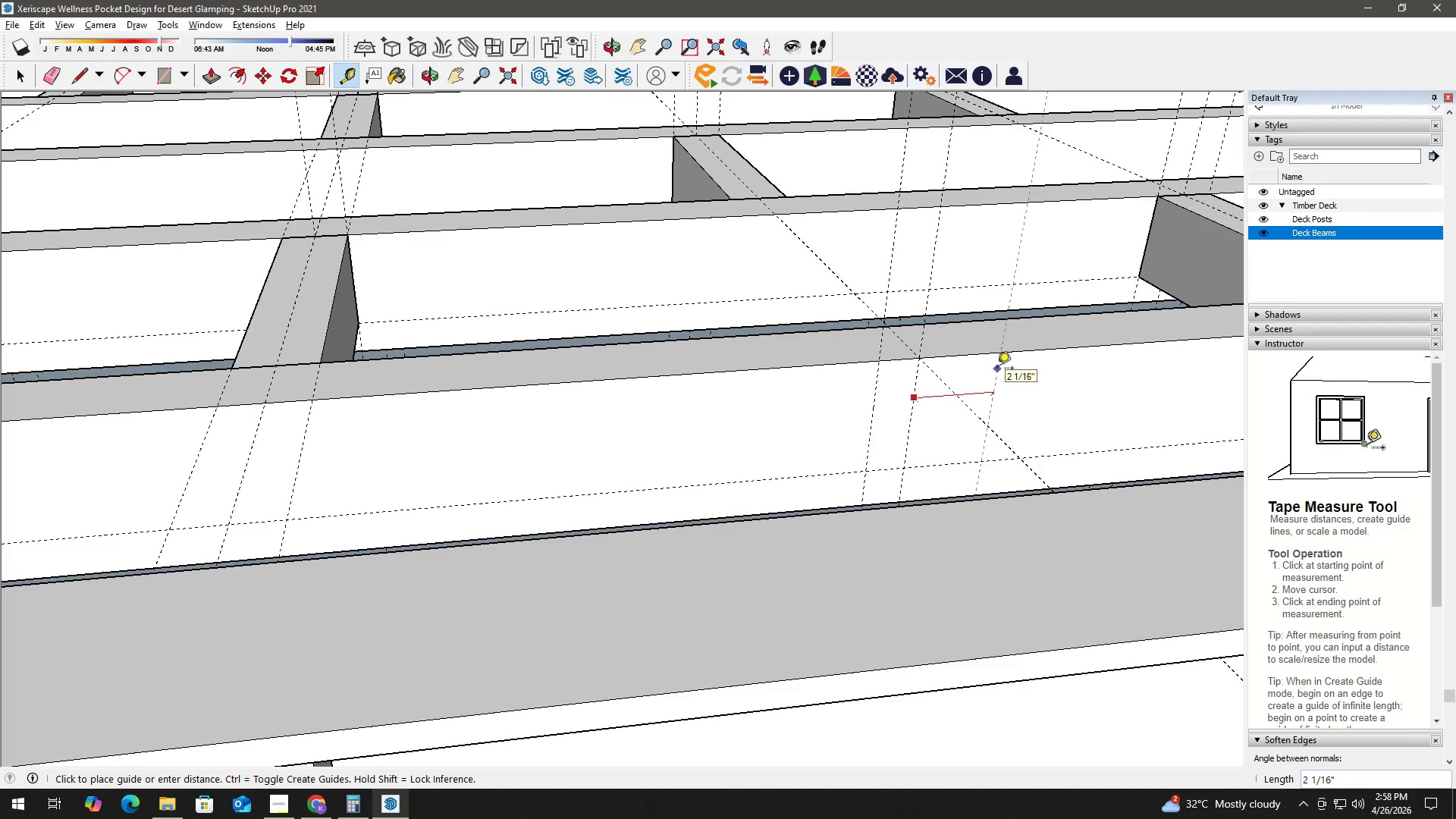 
key(Numpad1)
 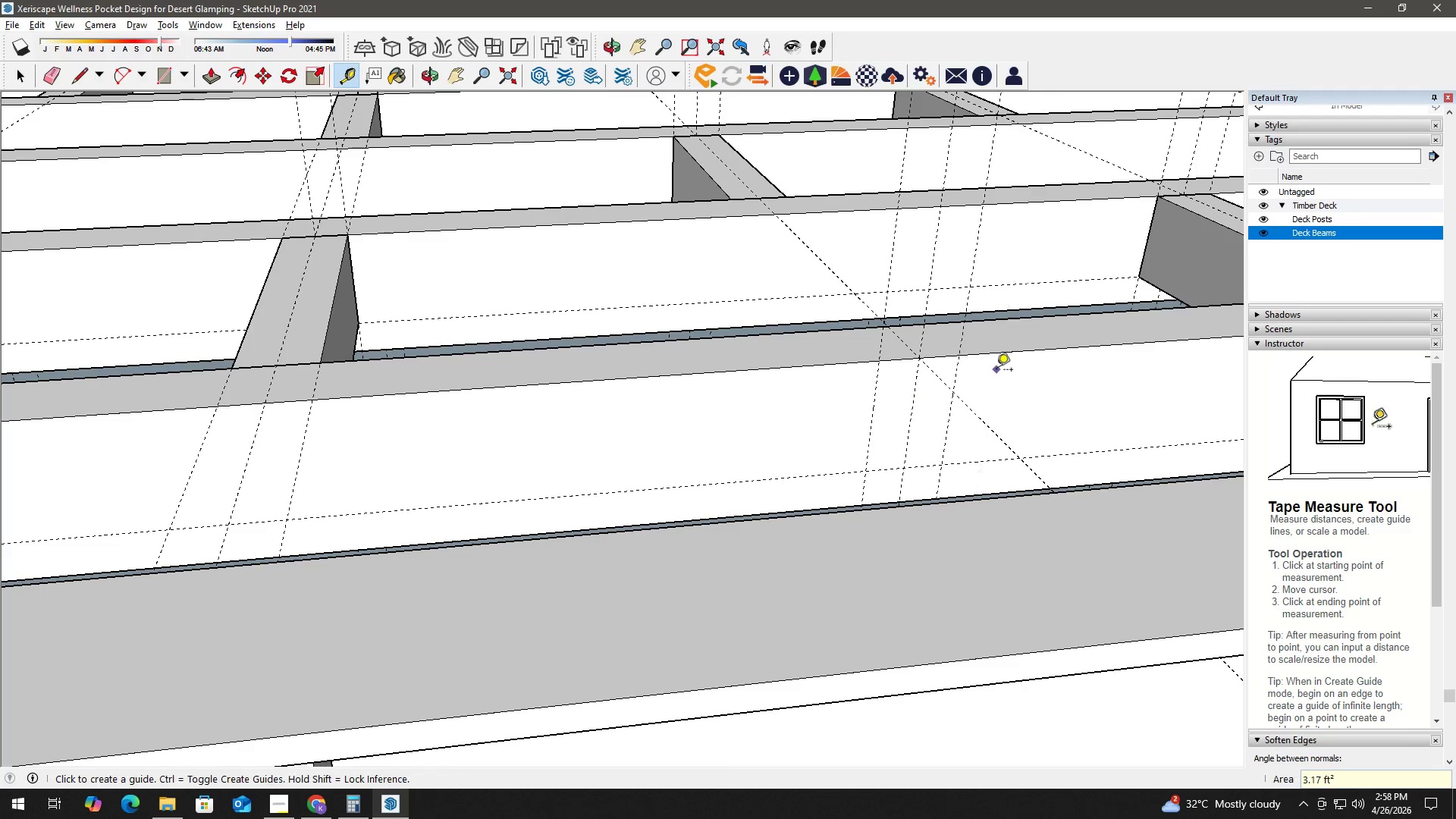 
key(NumpadEnter)
 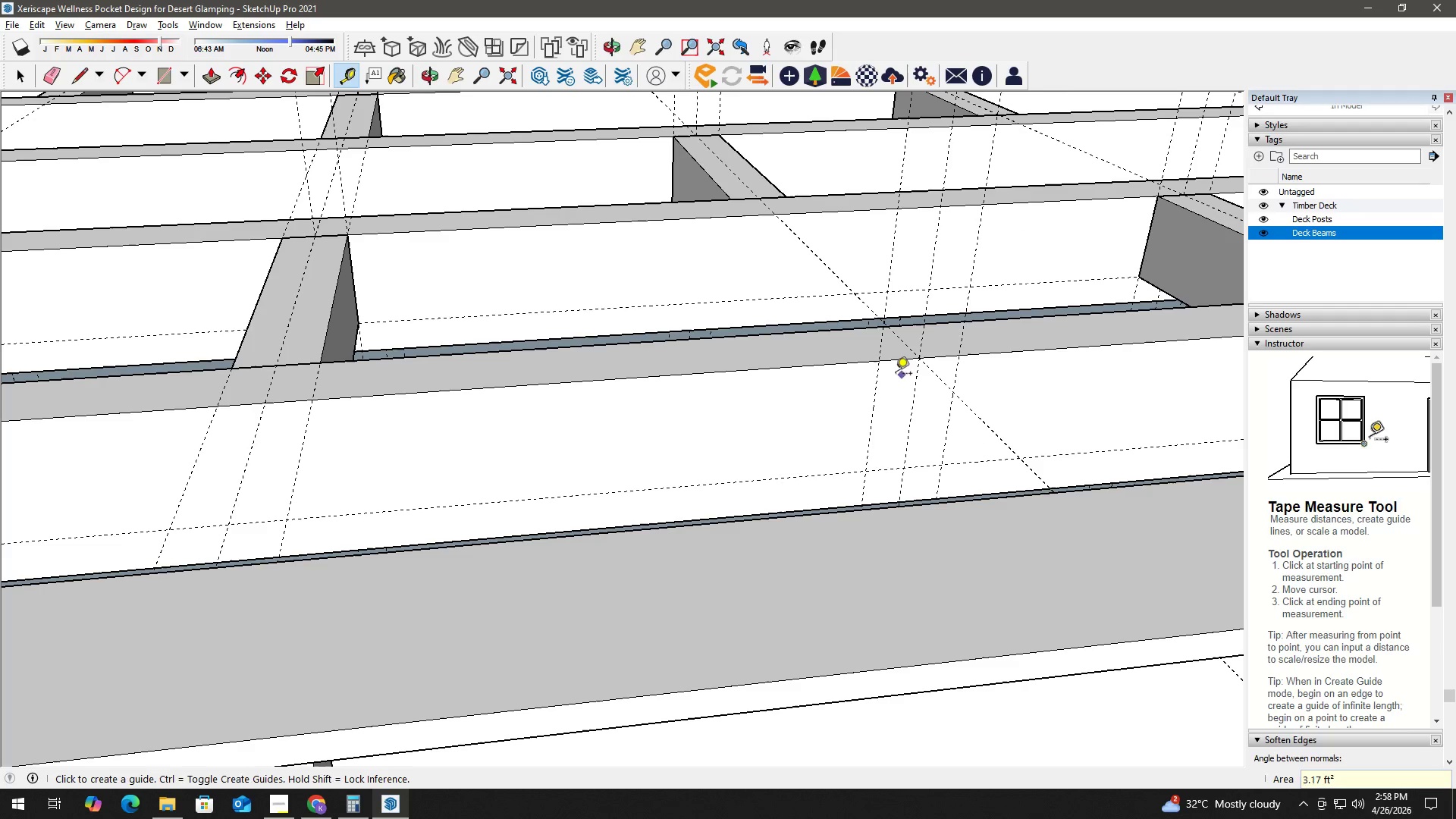 
key(NumpadDecimal)
 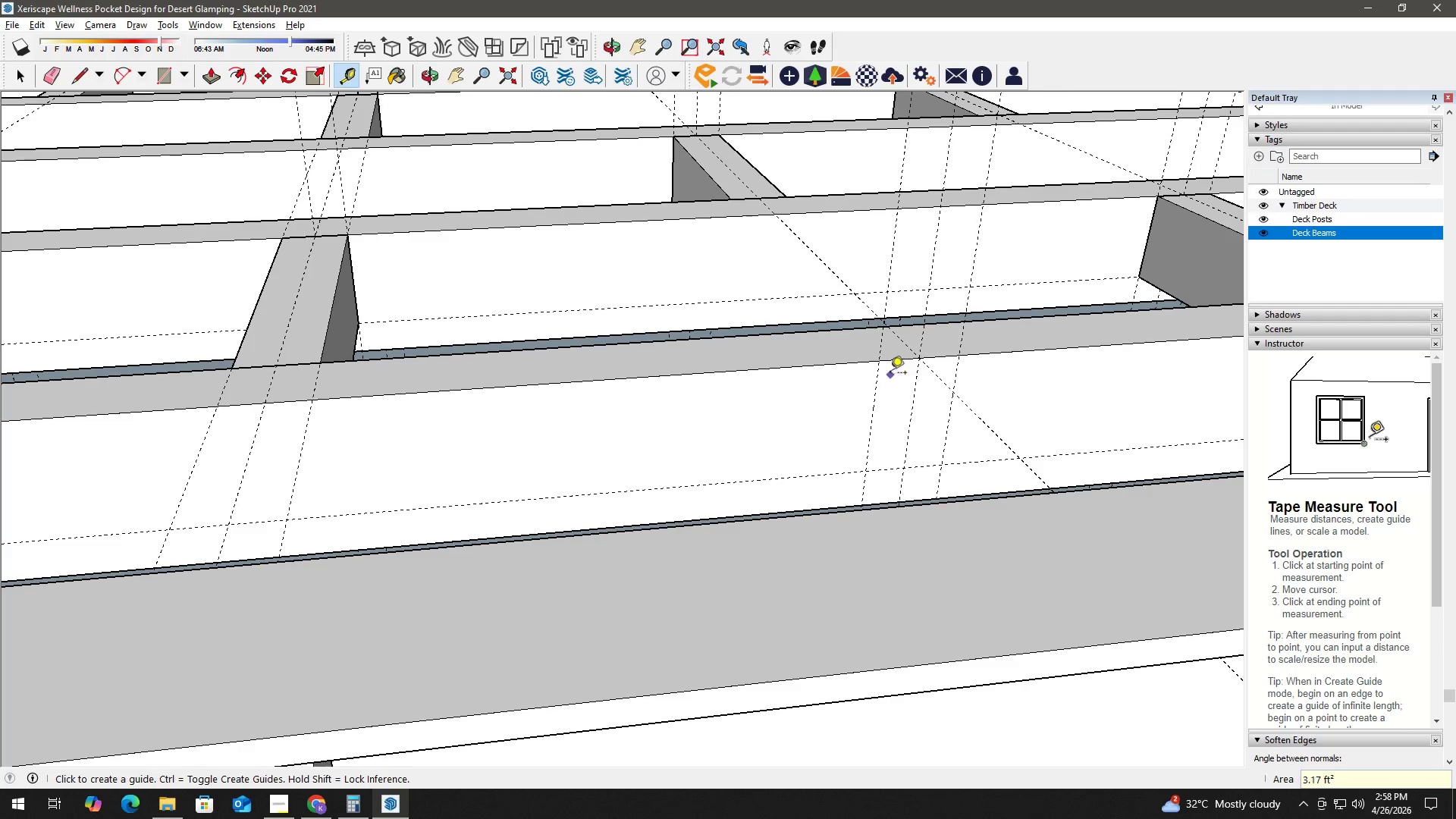 
key(Space)
 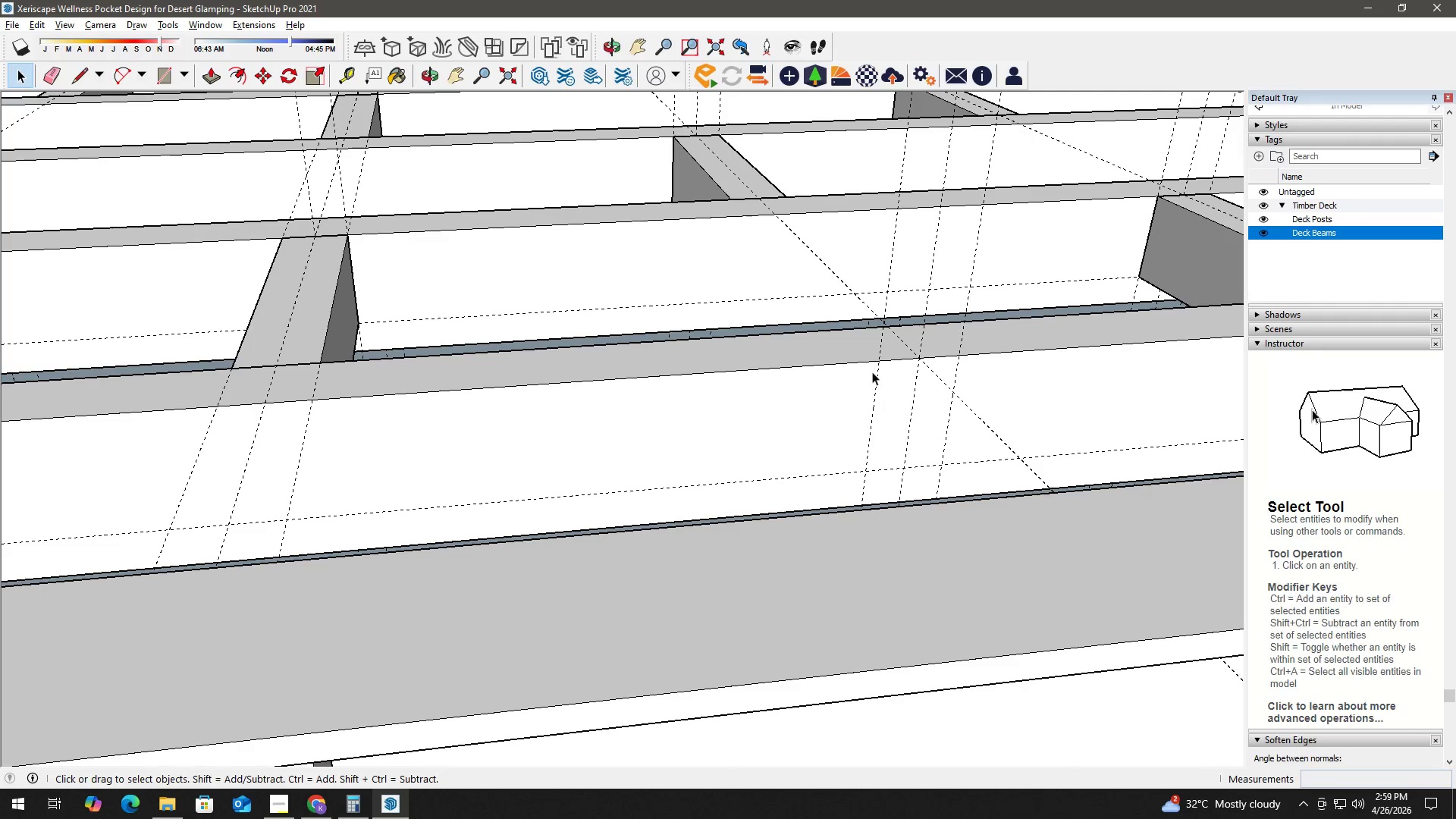 
key(R)
 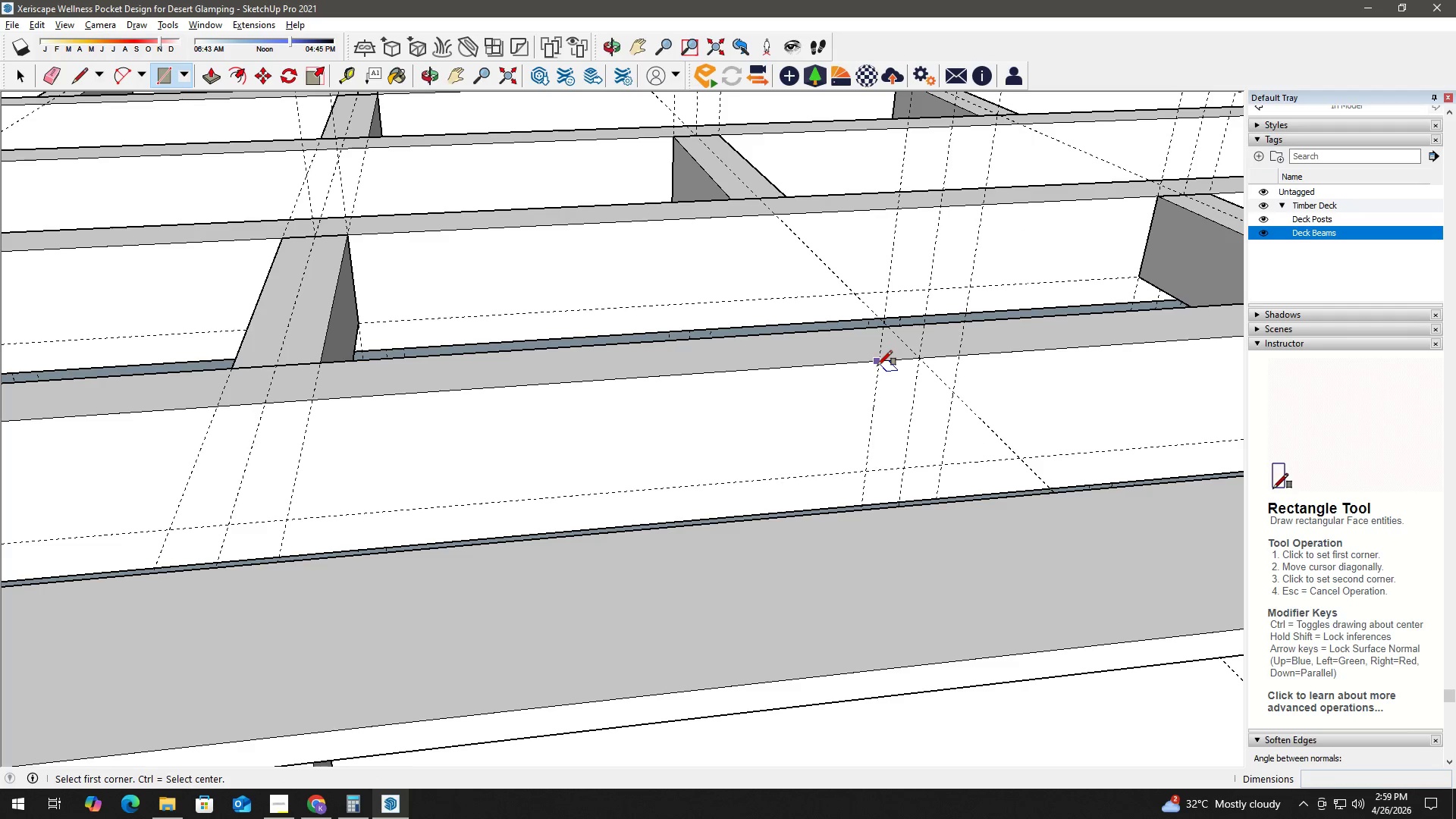 
left_click([877, 363])
 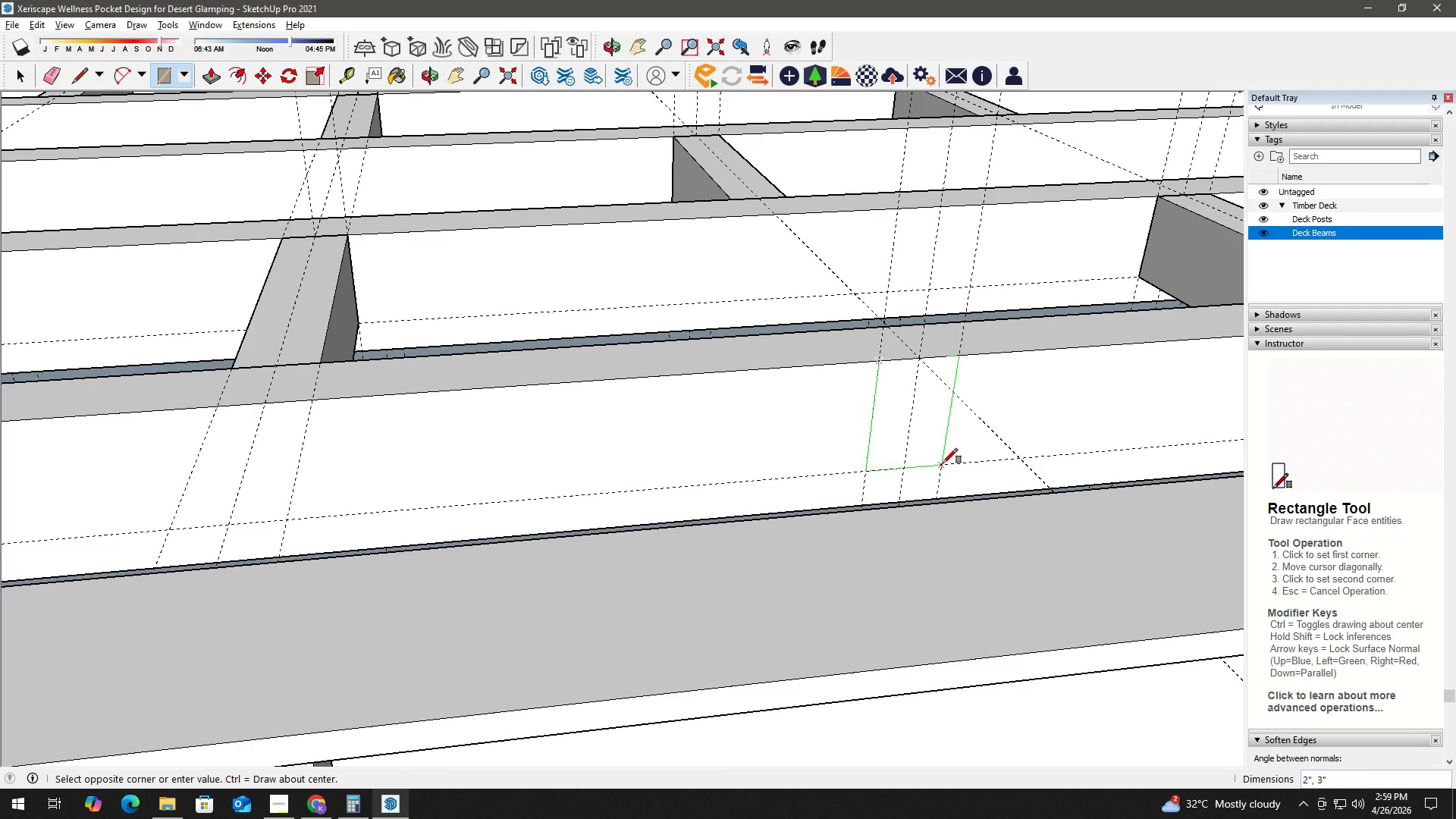 
left_click([943, 463])
 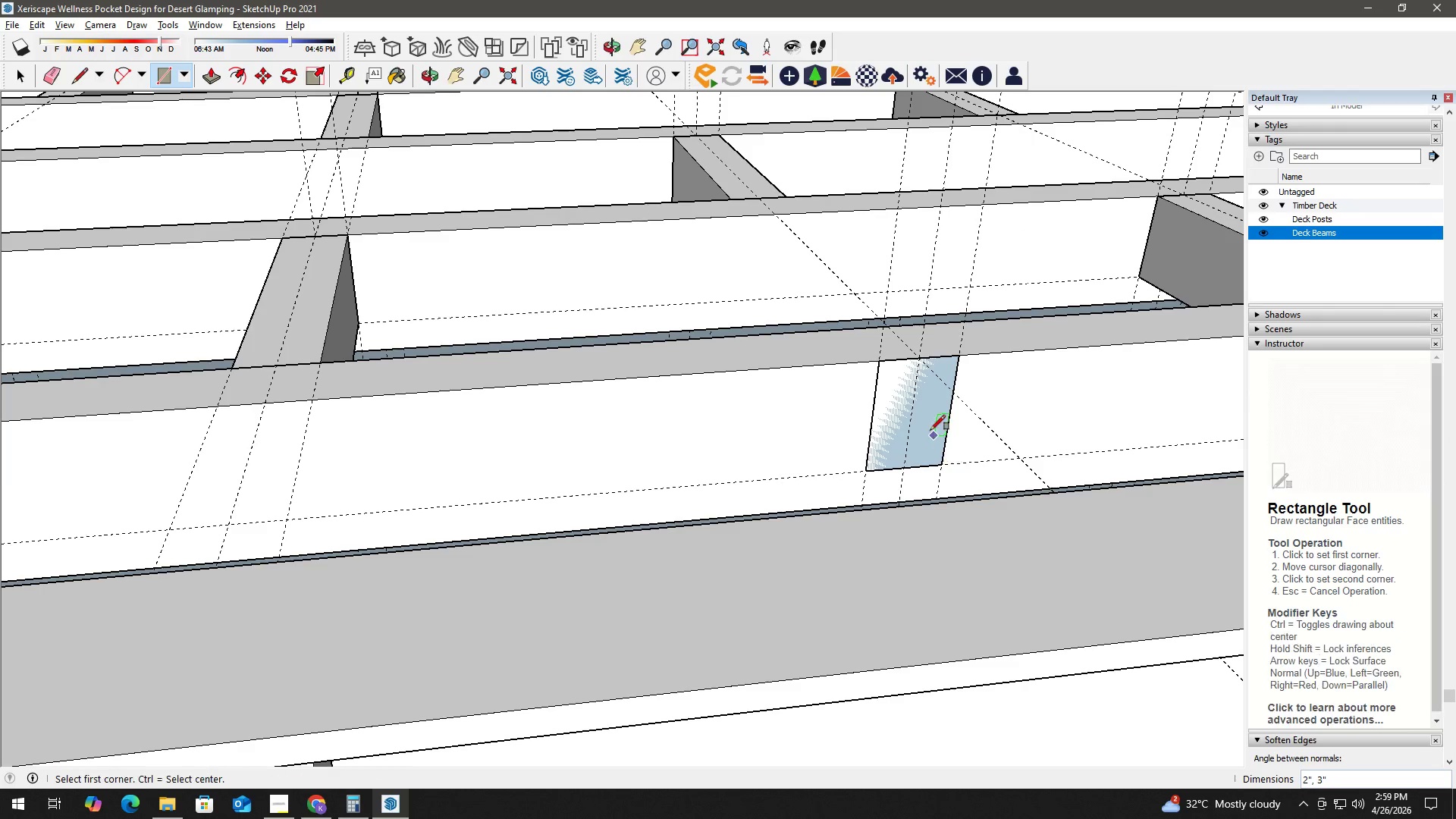 
key(Space)
 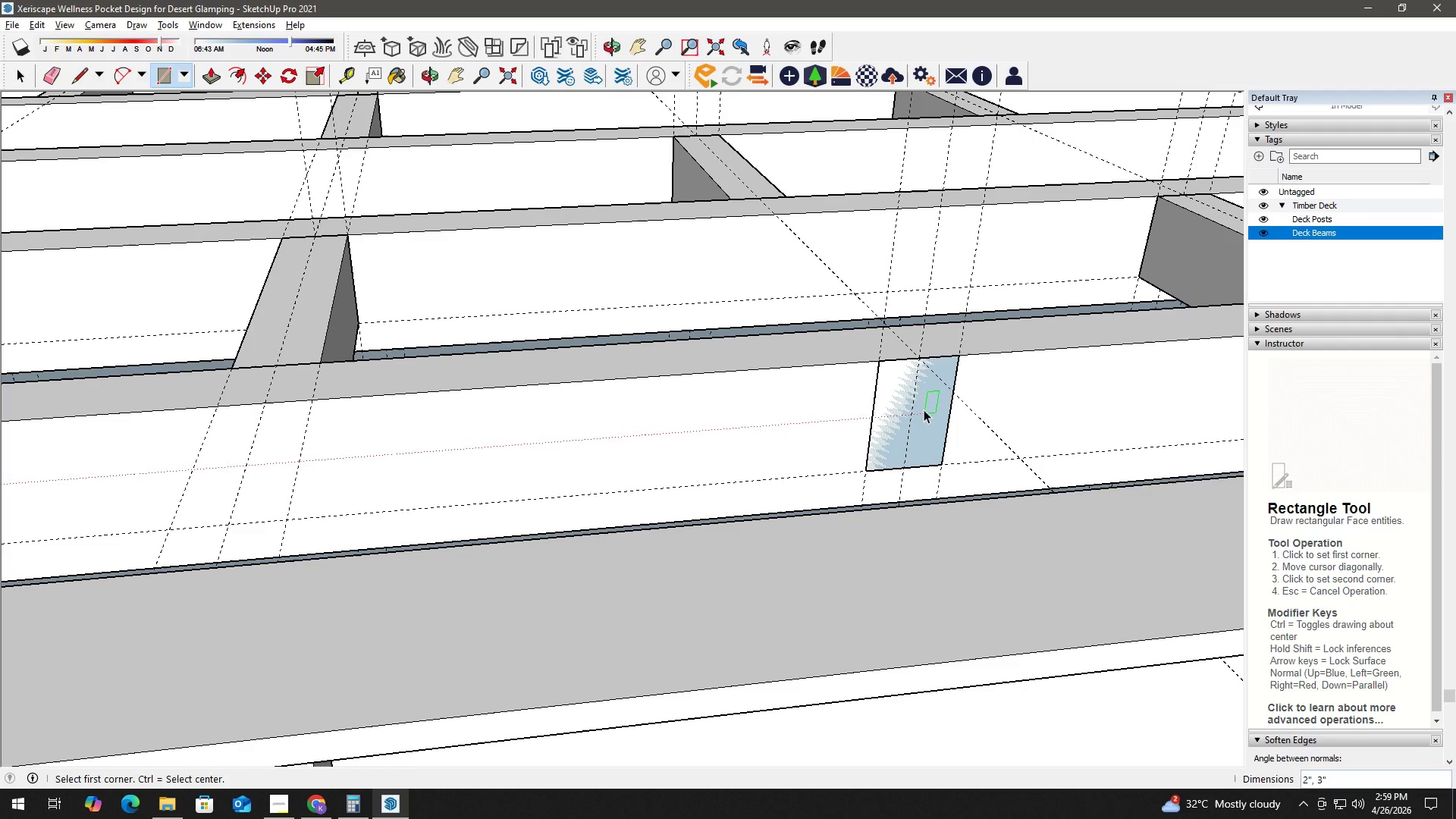 
double_click([924, 400])
 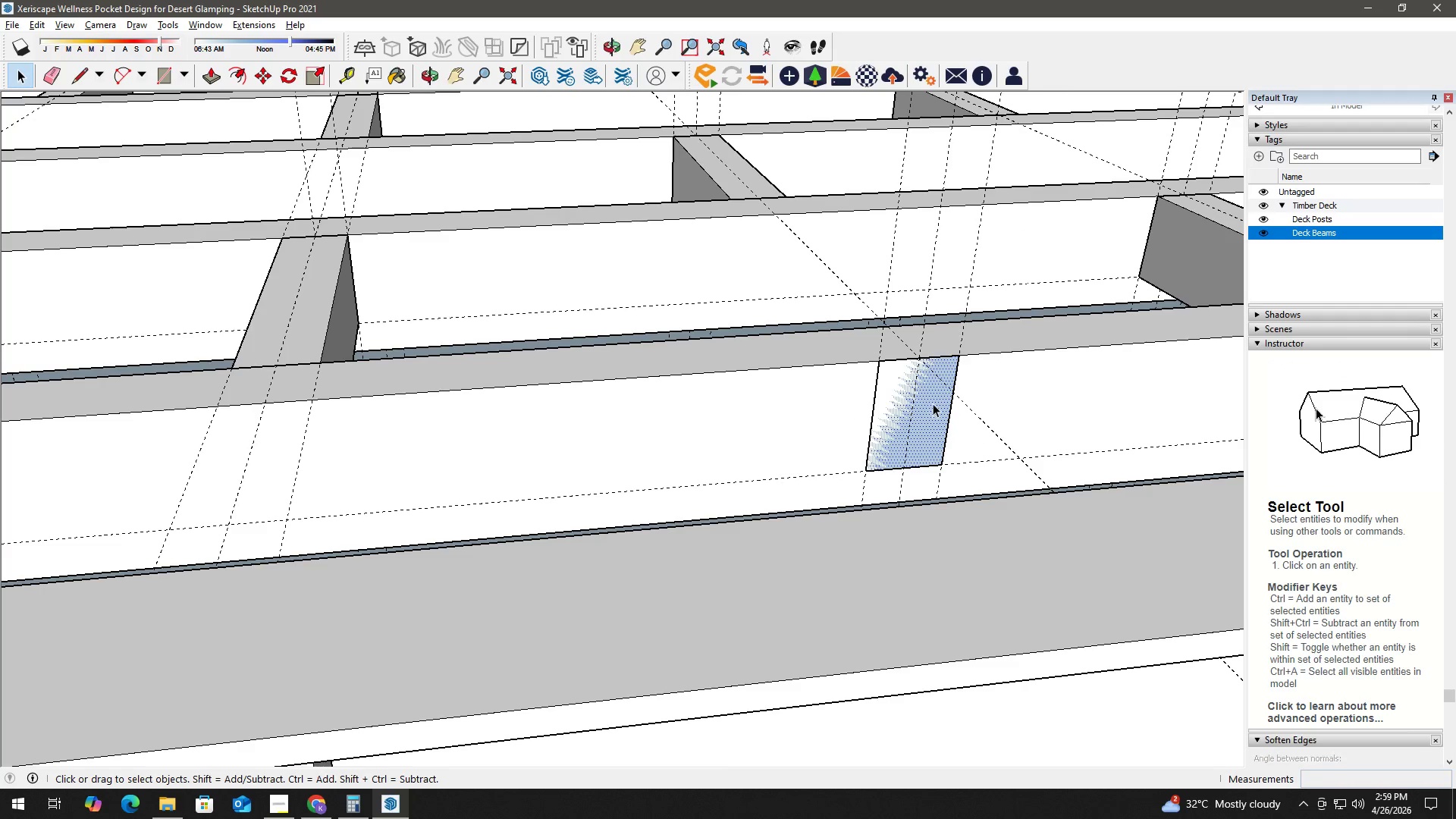 
key(P)
 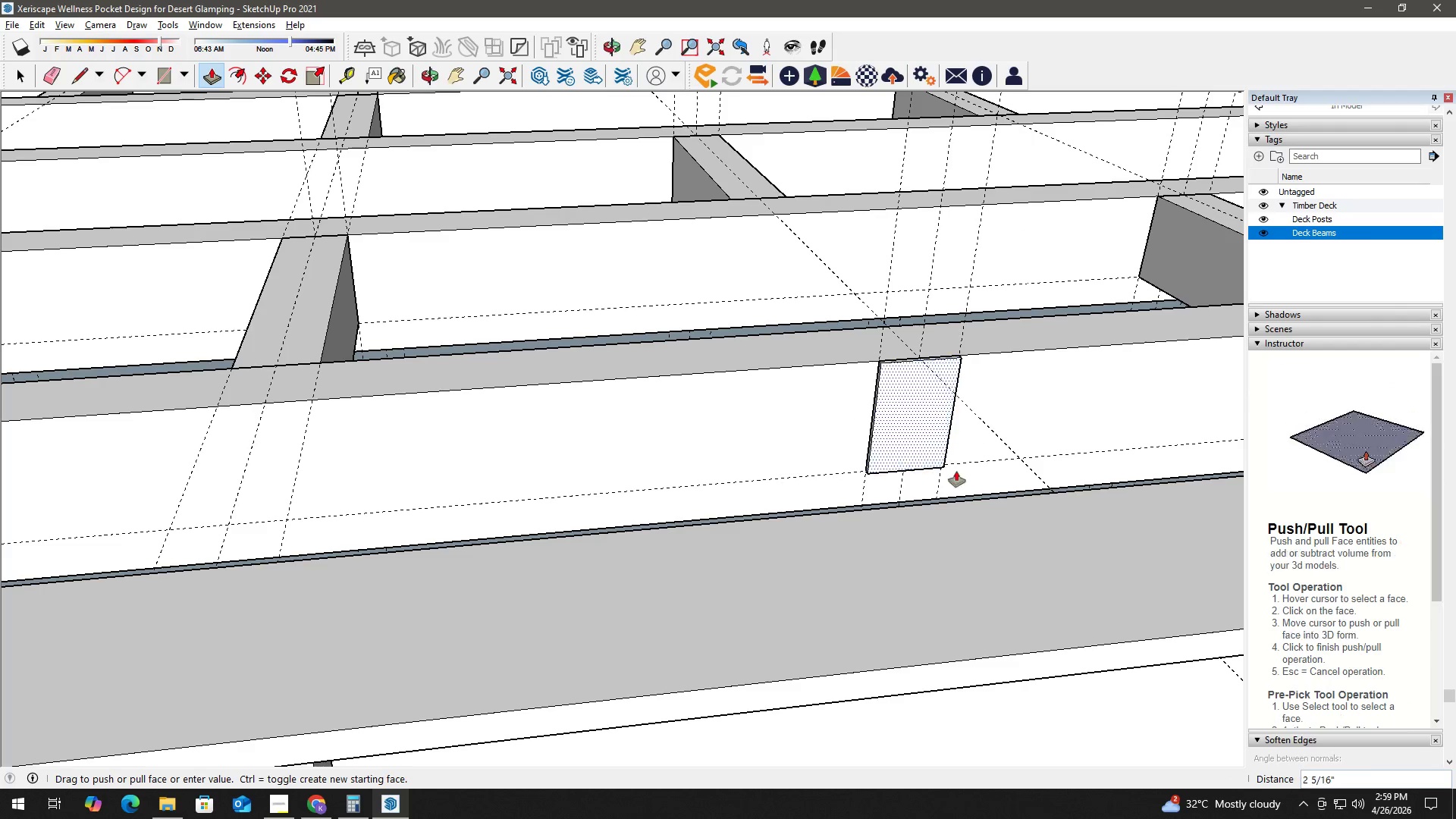 
scroll: coordinate [965, 511], scroll_direction: down, amount: 5.0
 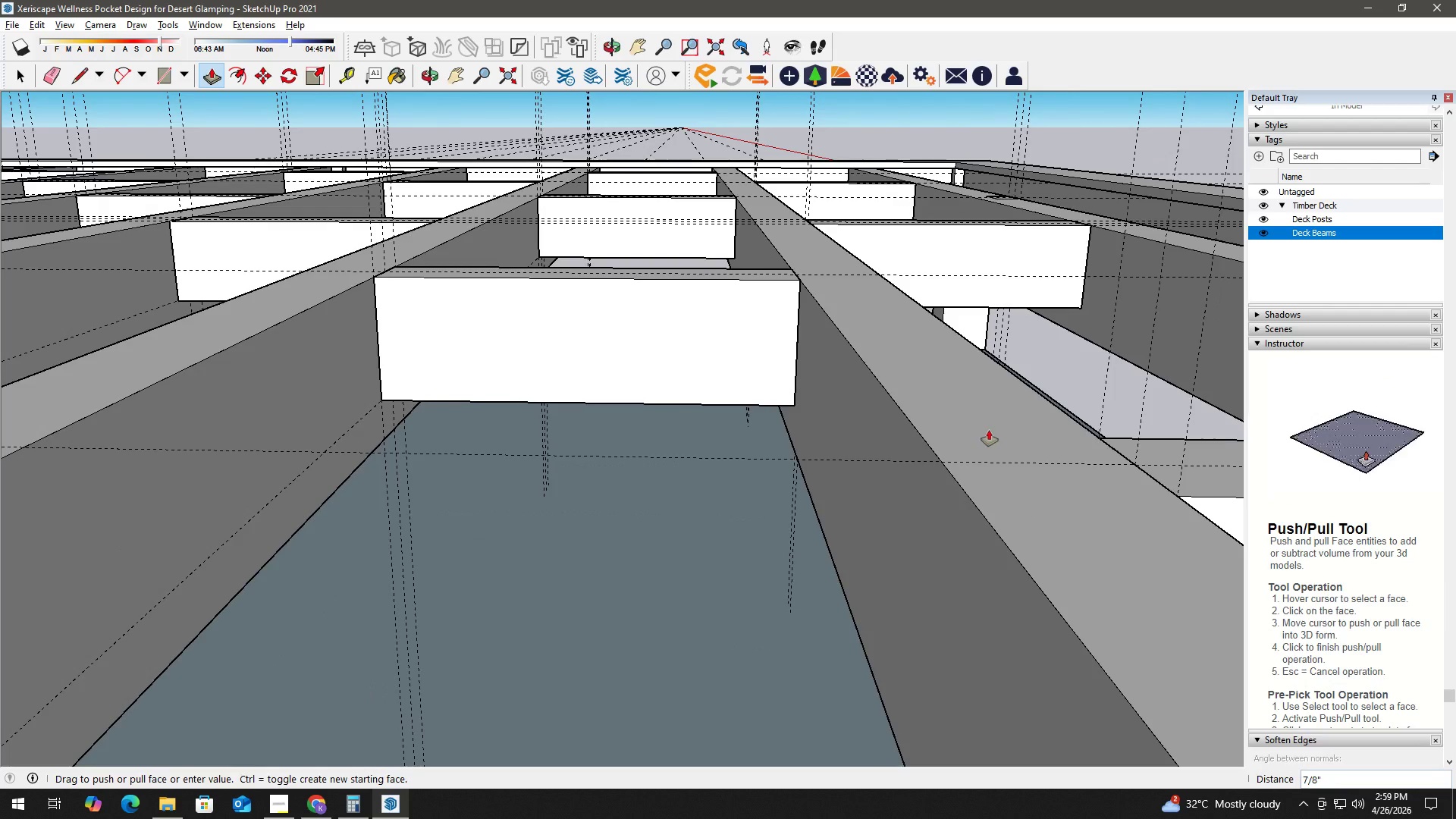 
hold_key(key=ShiftLeft, duration=0.42)
 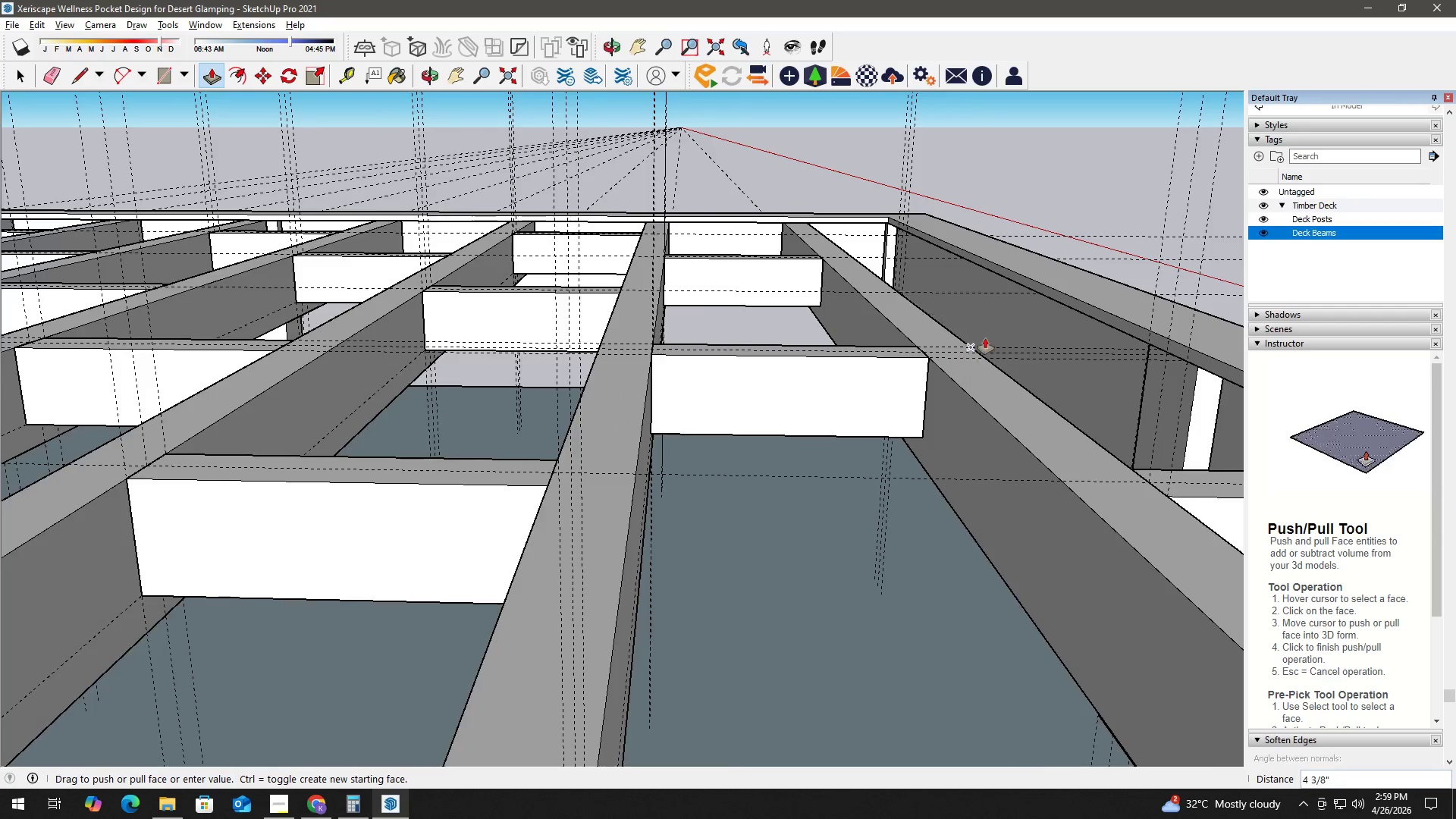 
scroll: coordinate [1013, 324], scroll_direction: up, amount: 2.0
 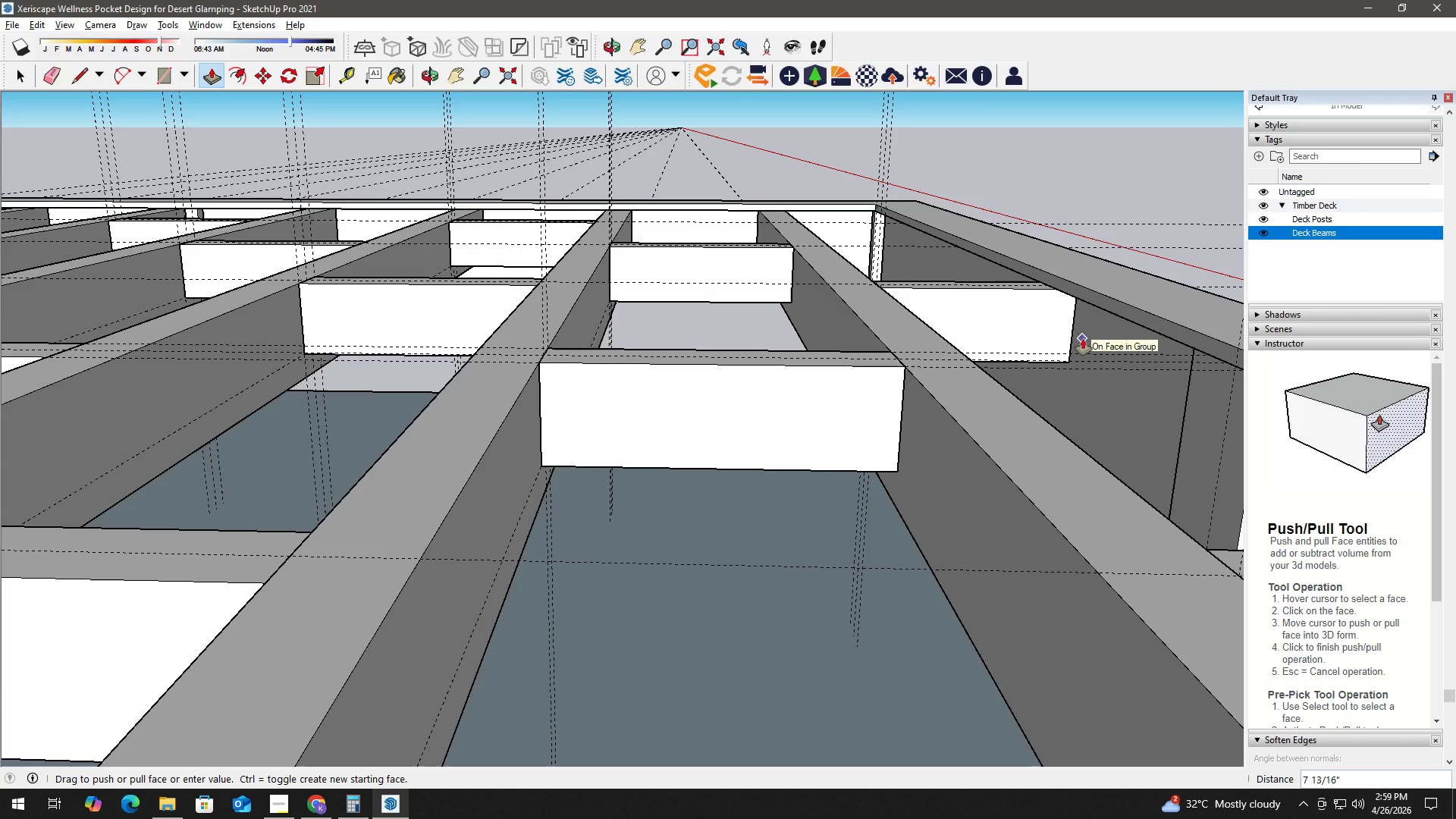 
left_click([1083, 339])
 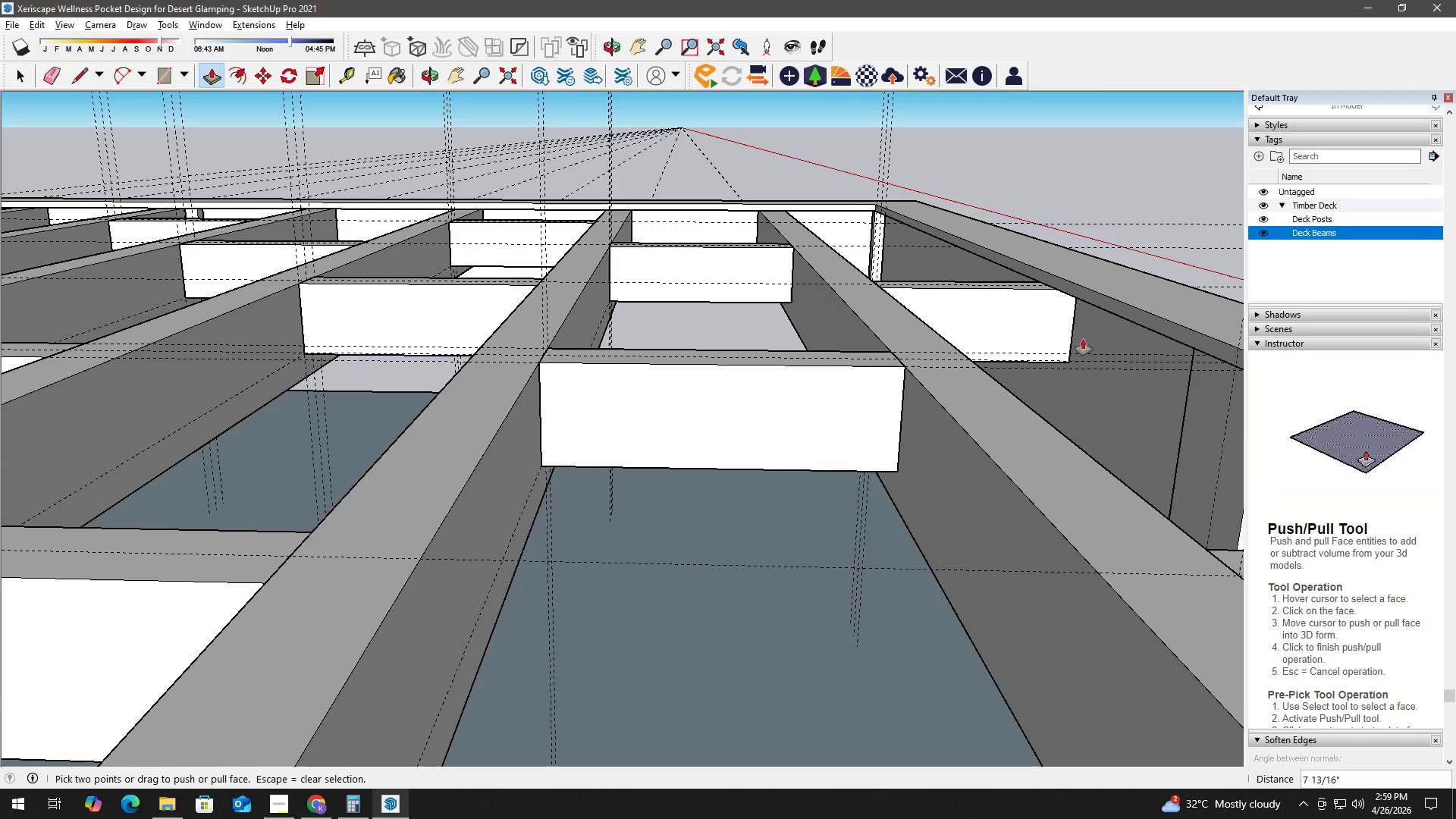 
key(Space)
 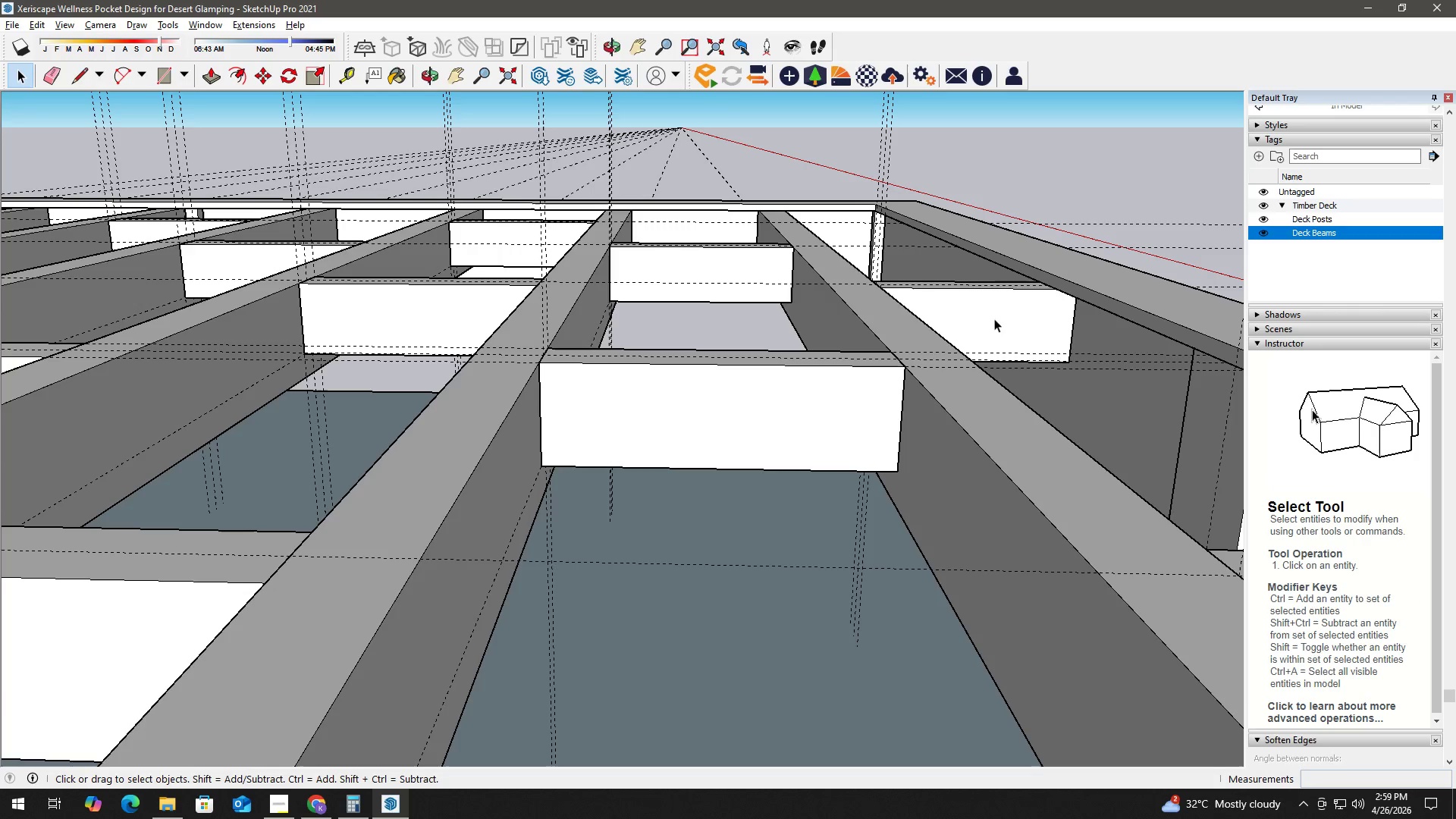 
double_click([994, 318])
 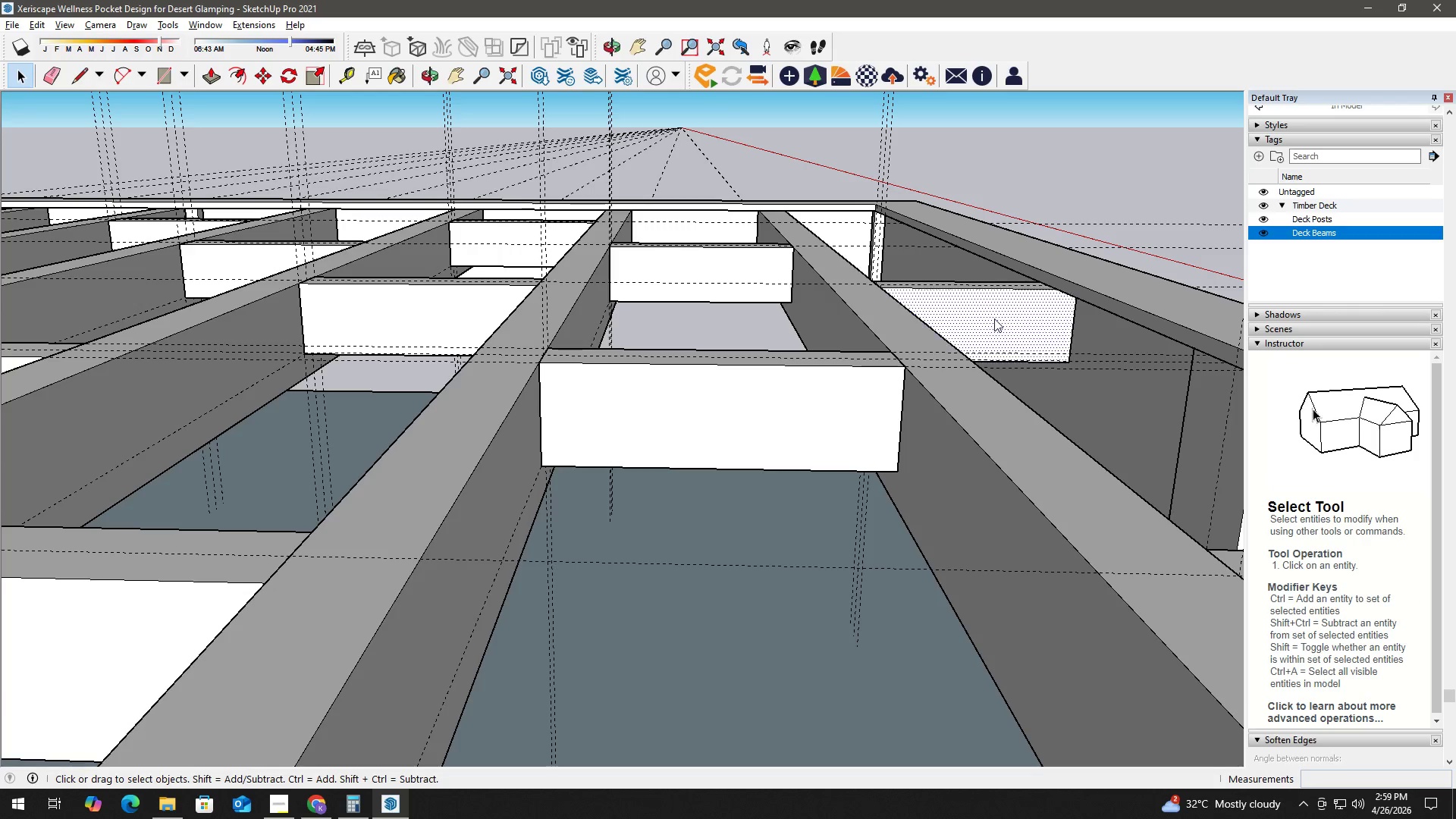 
right_click([994, 318])
 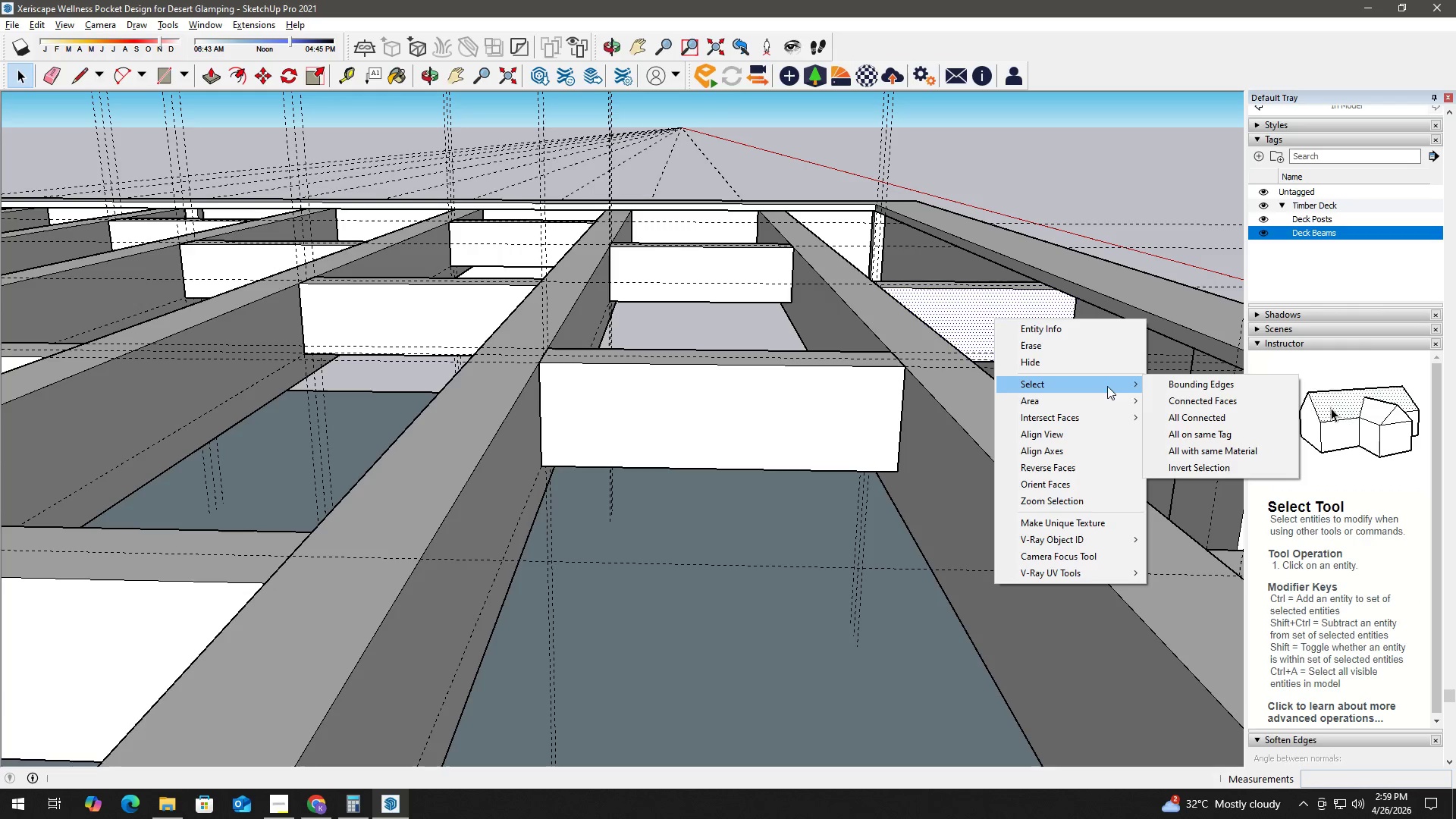 
left_click([1195, 418])
 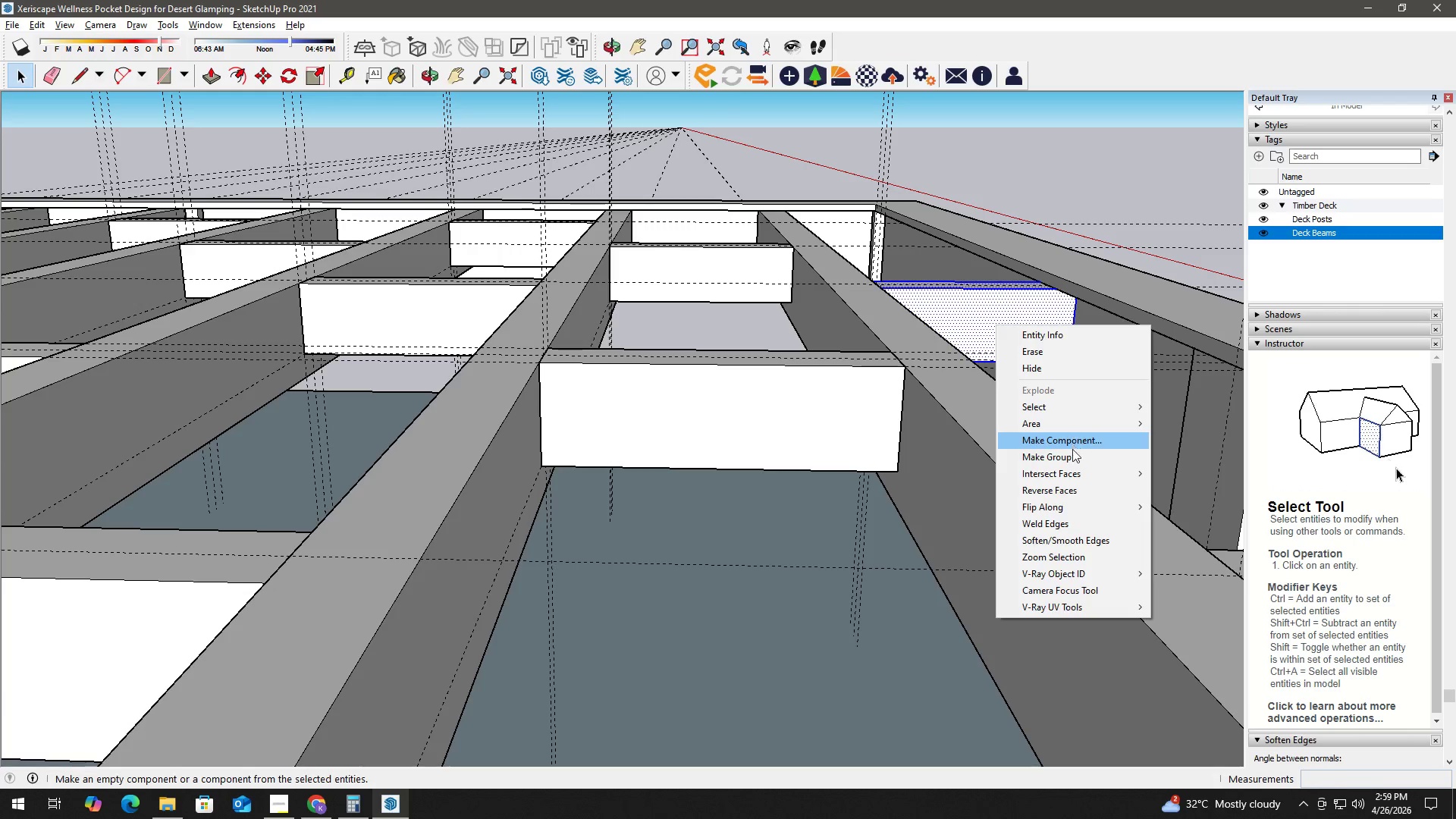 
left_click([1072, 450])
 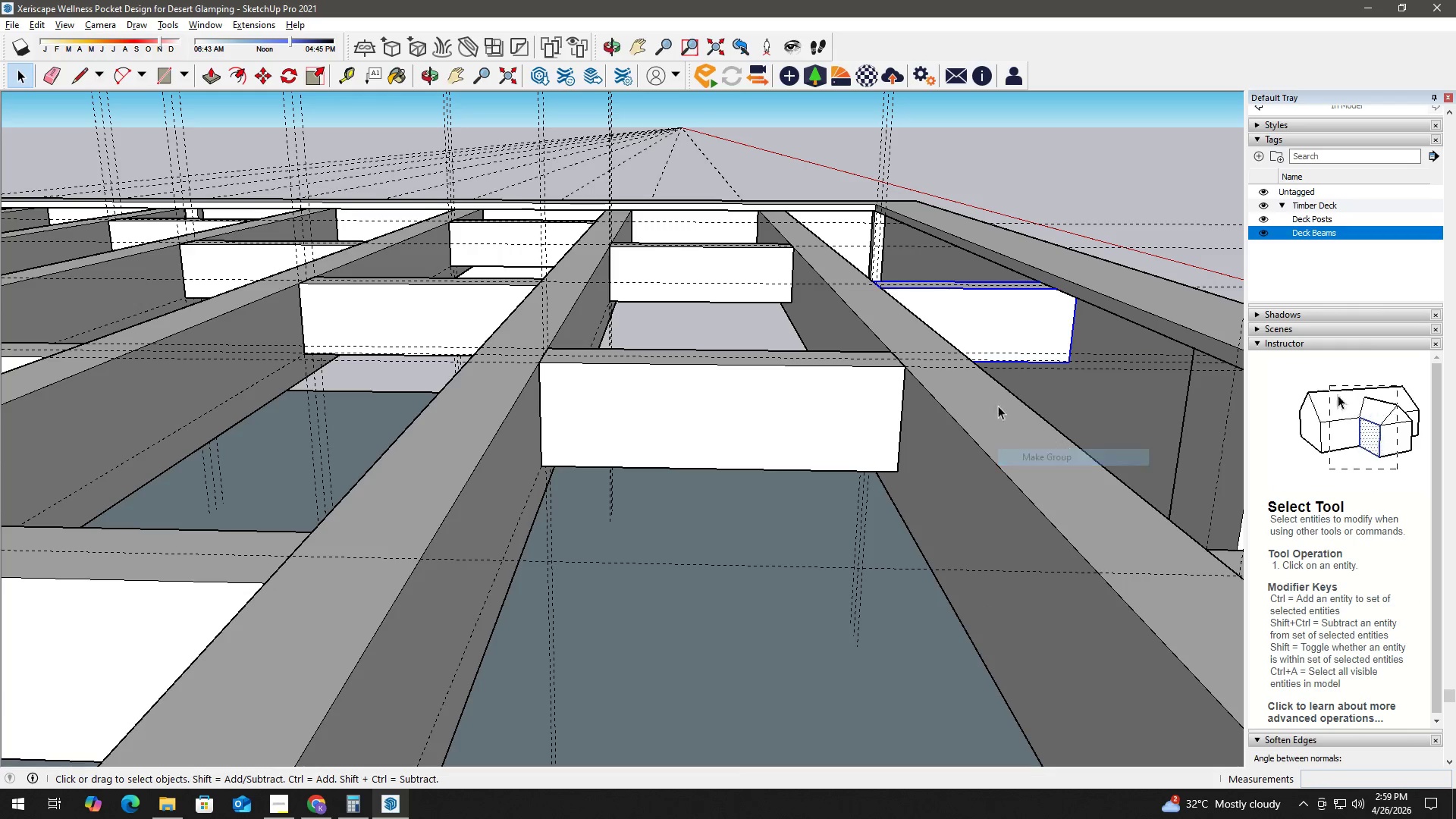 
key(Space)
 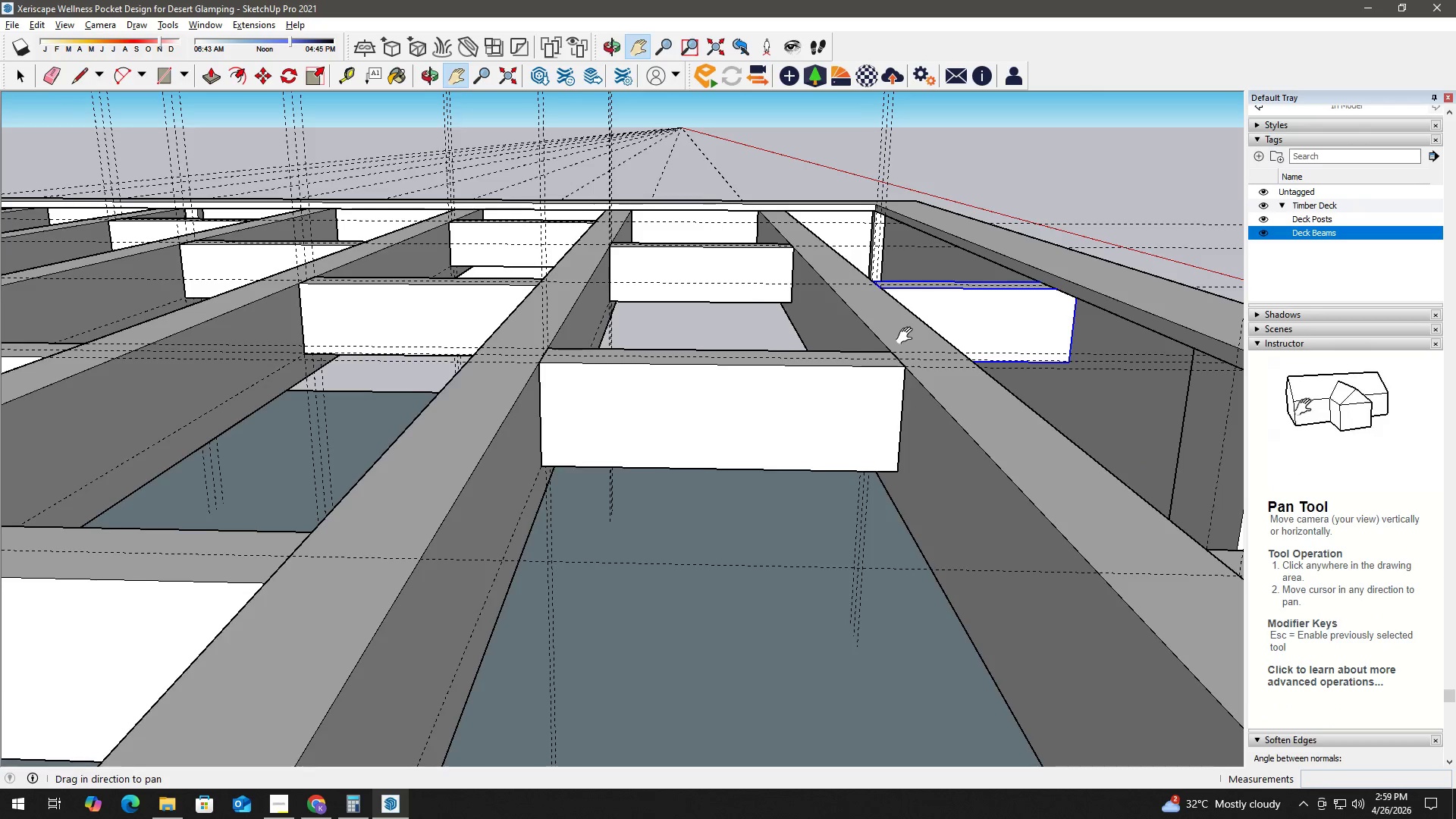 
left_click_drag(start_coordinate=[908, 336], to_coordinate=[938, 595])
 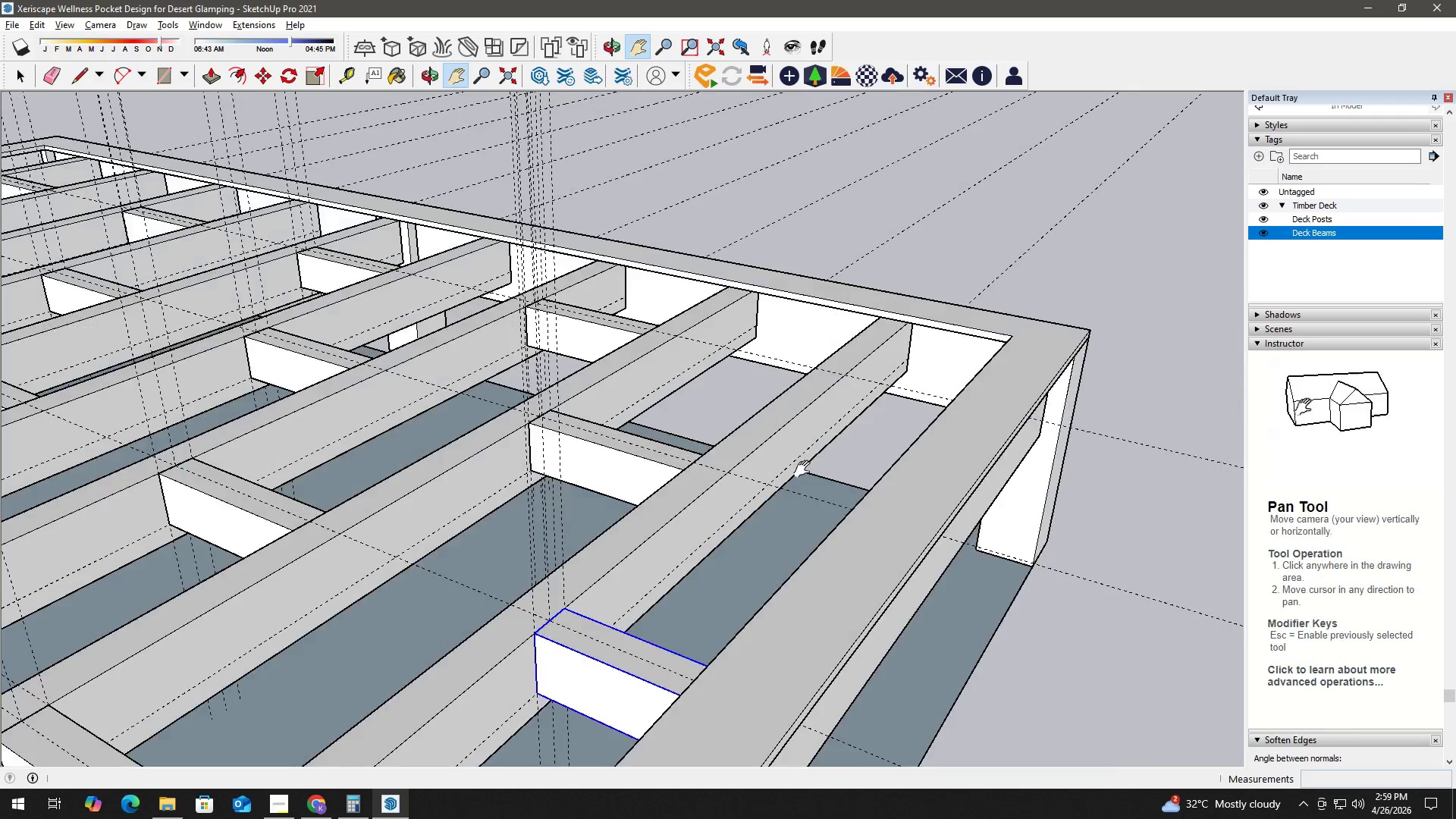 
scroll: coordinate [830, 460], scroll_direction: up, amount: 1.0
 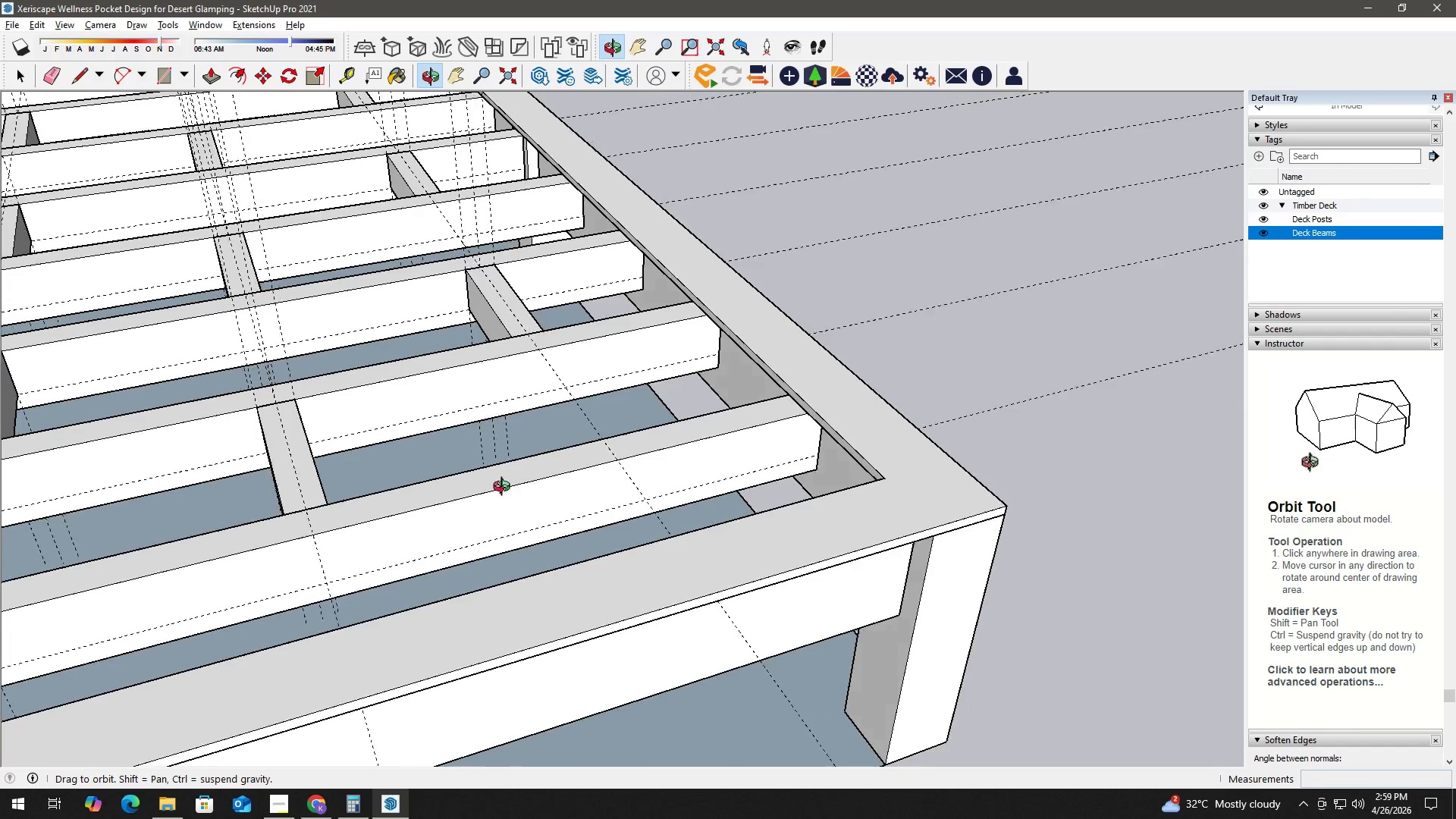 
type(ht)
 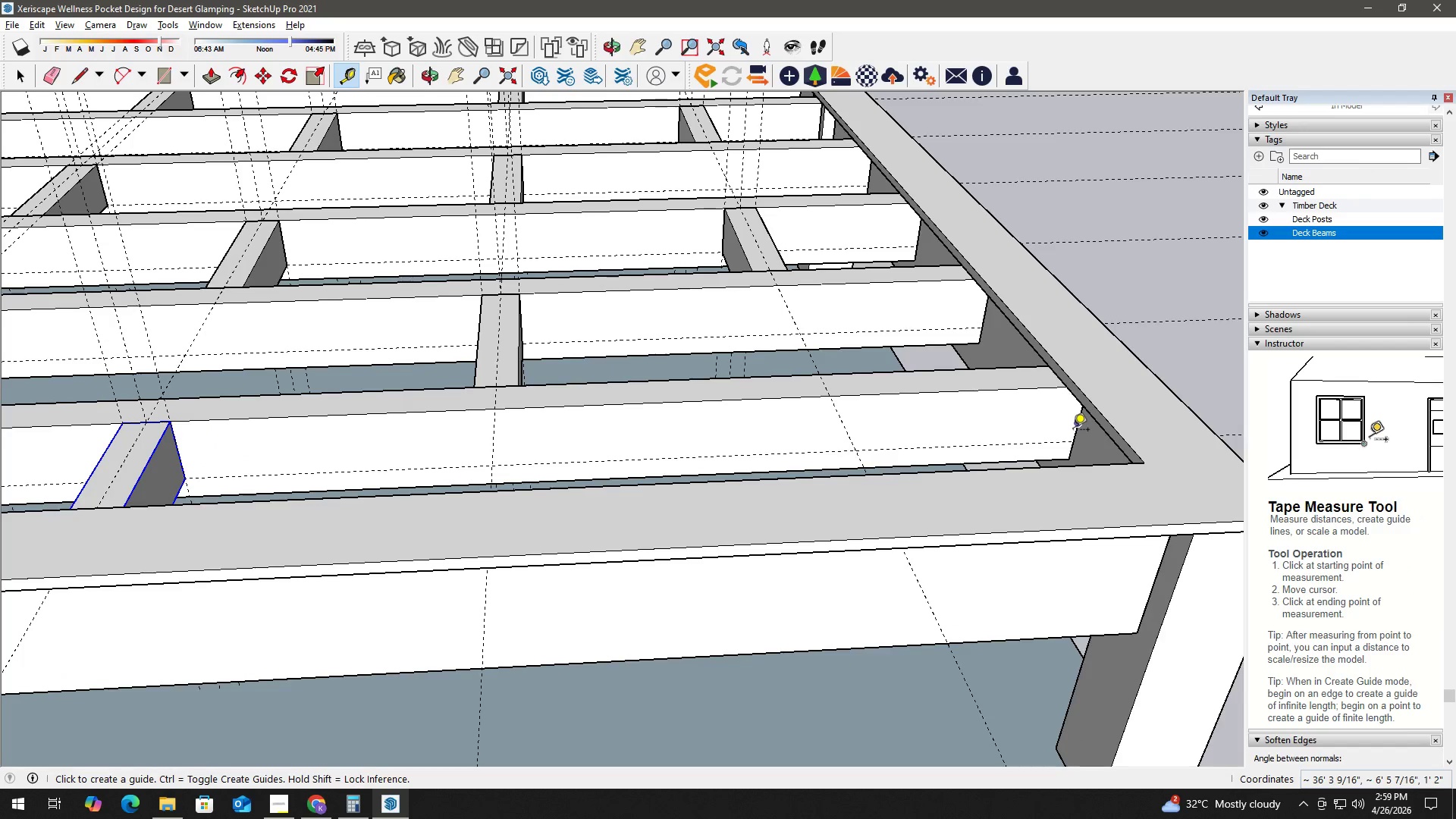 
left_click_drag(start_coordinate=[427, 441], to_coordinate=[795, 463])
 